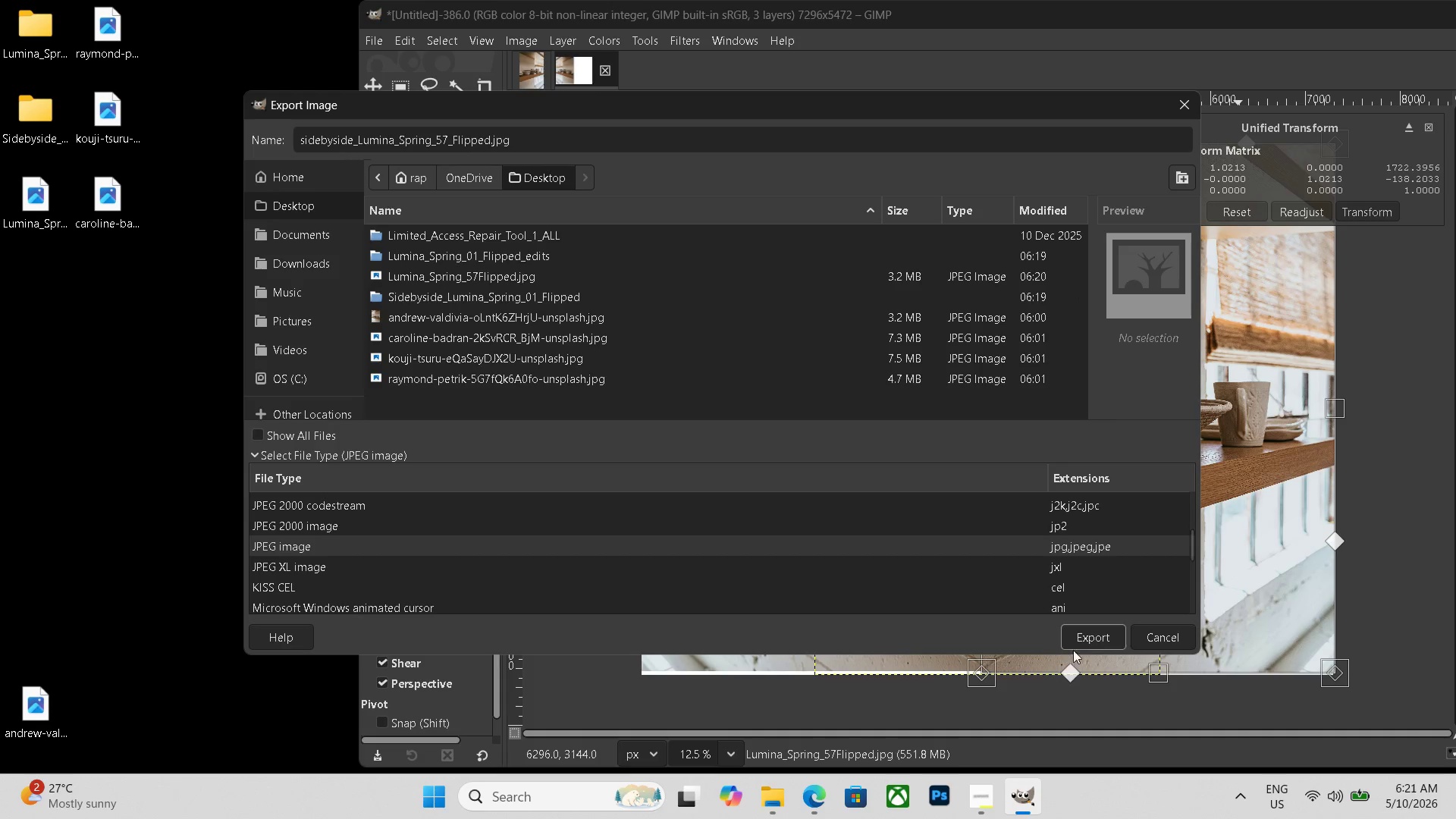 
left_click([1091, 645])
 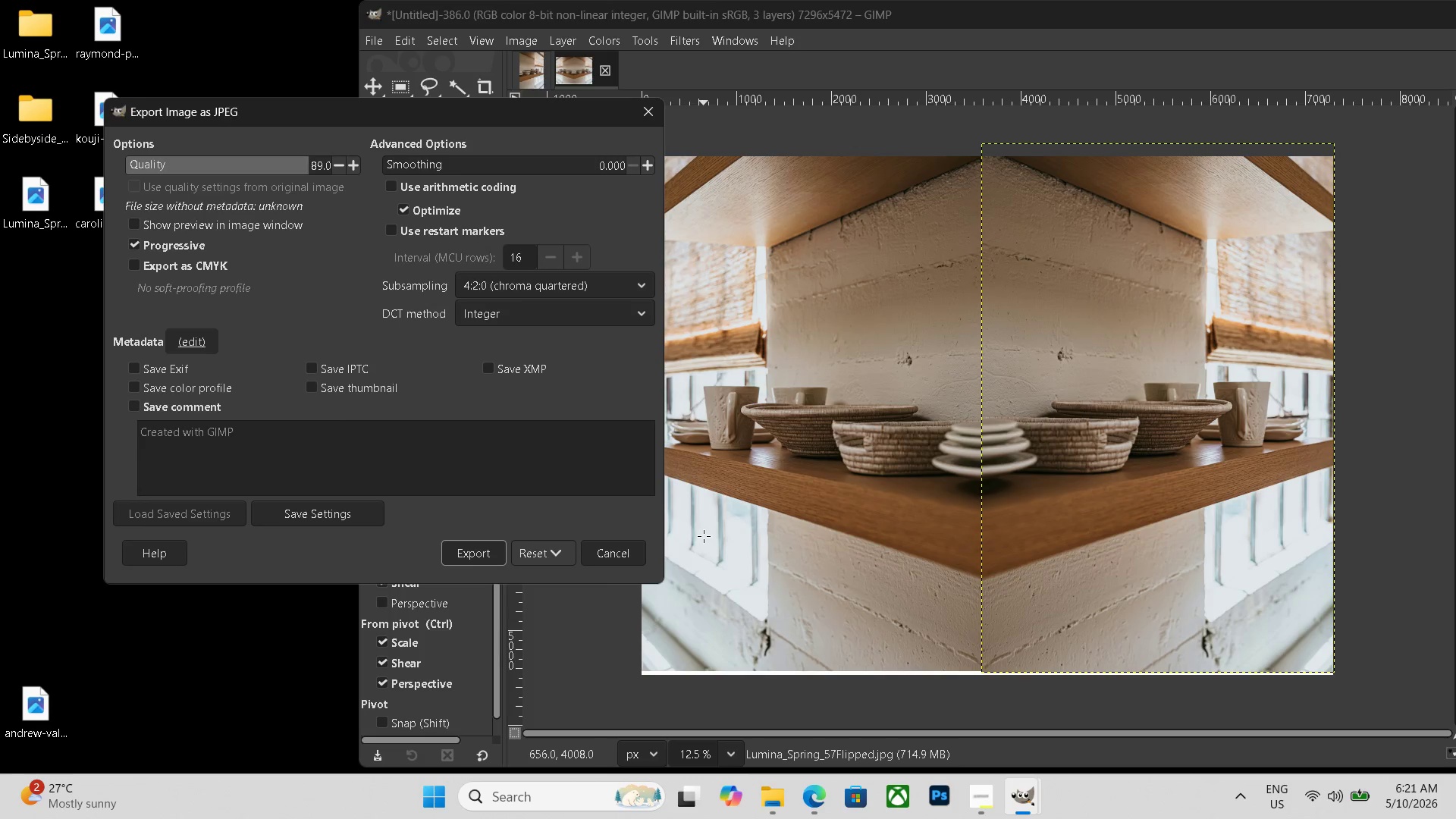 
left_click([602, 543])
 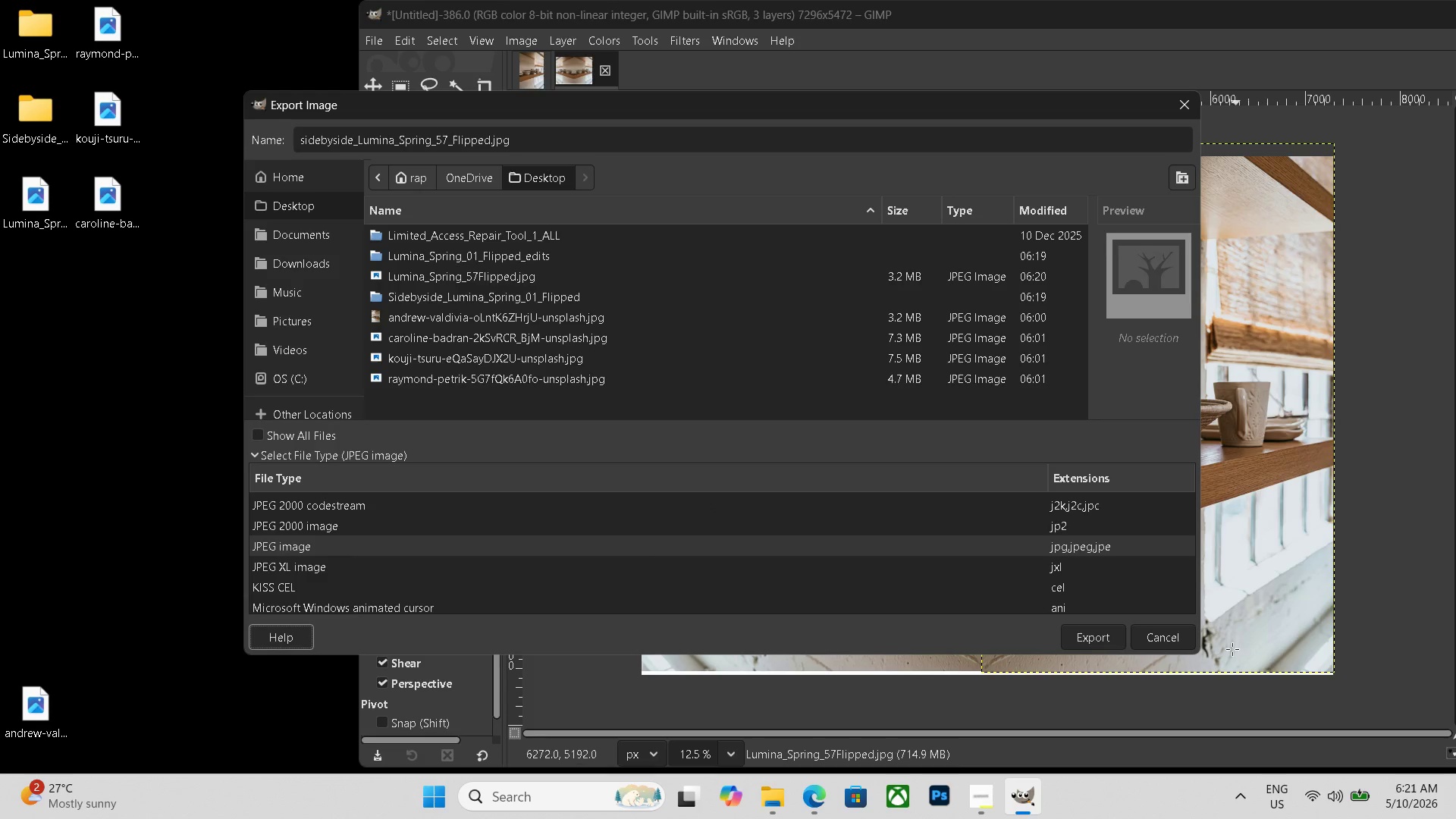 
left_click([1182, 644])
 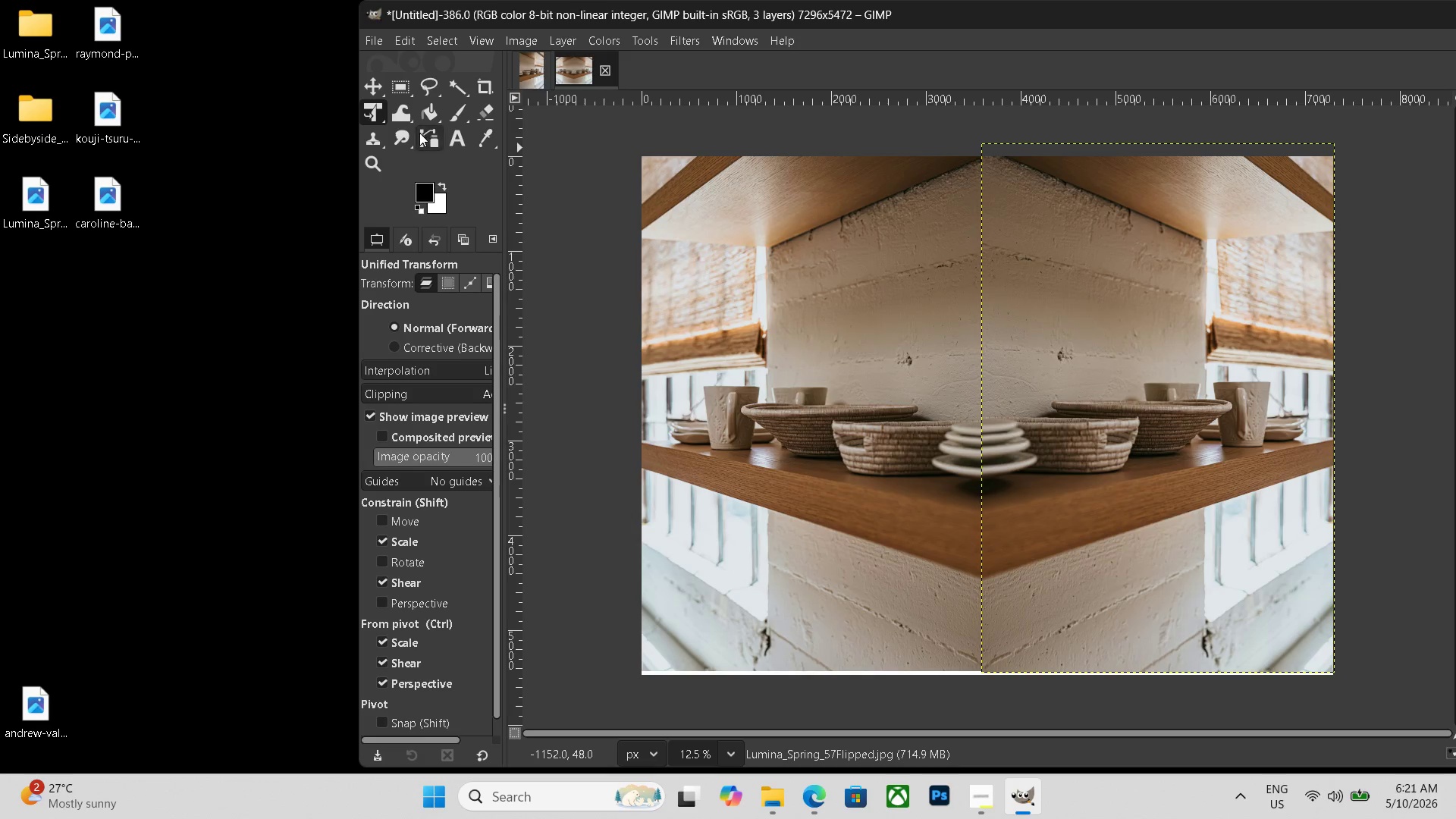 
left_click([463, 135])
 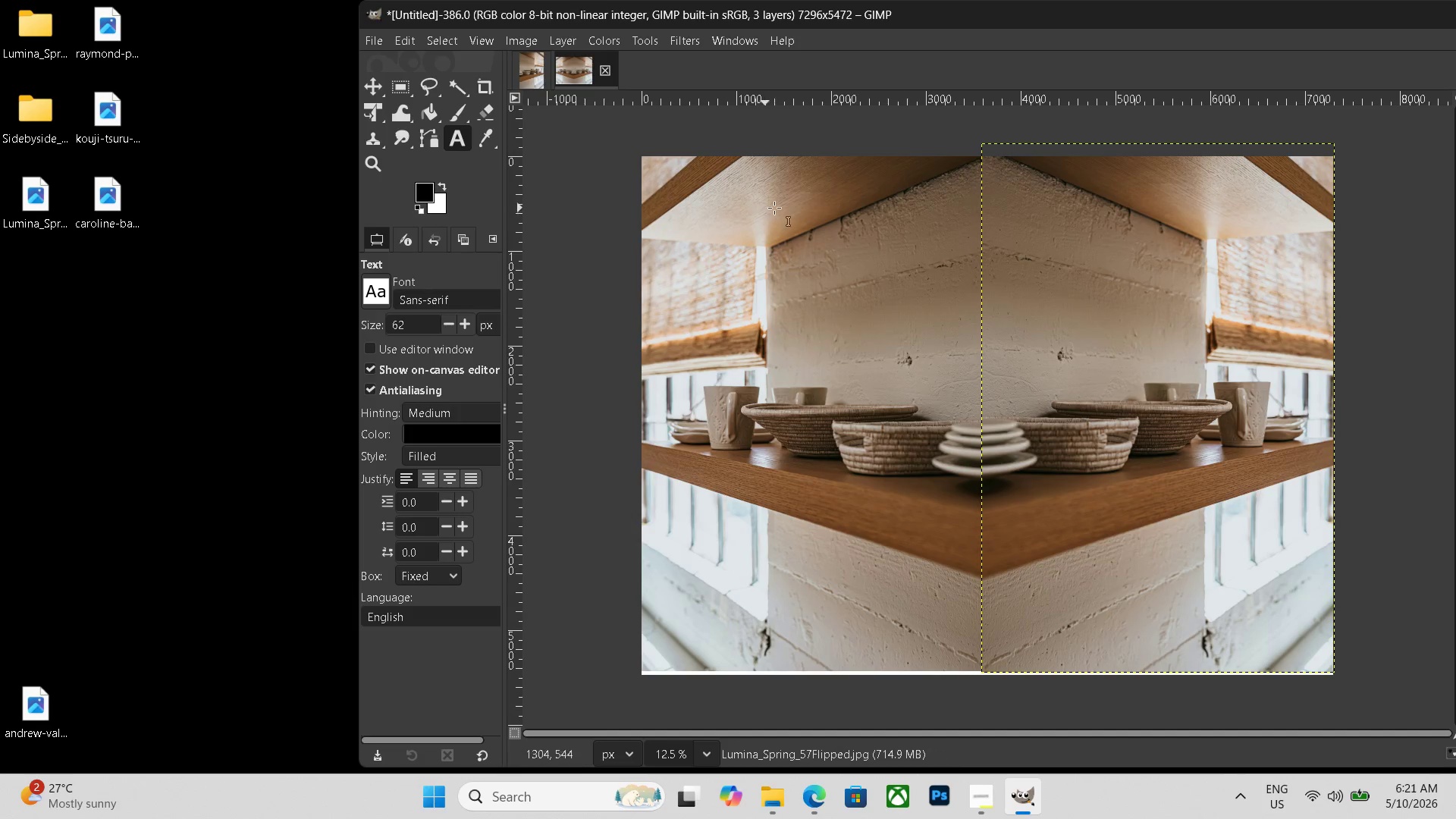 
left_click_drag(start_coordinate=[688, 161], to_coordinate=[1310, 233])
 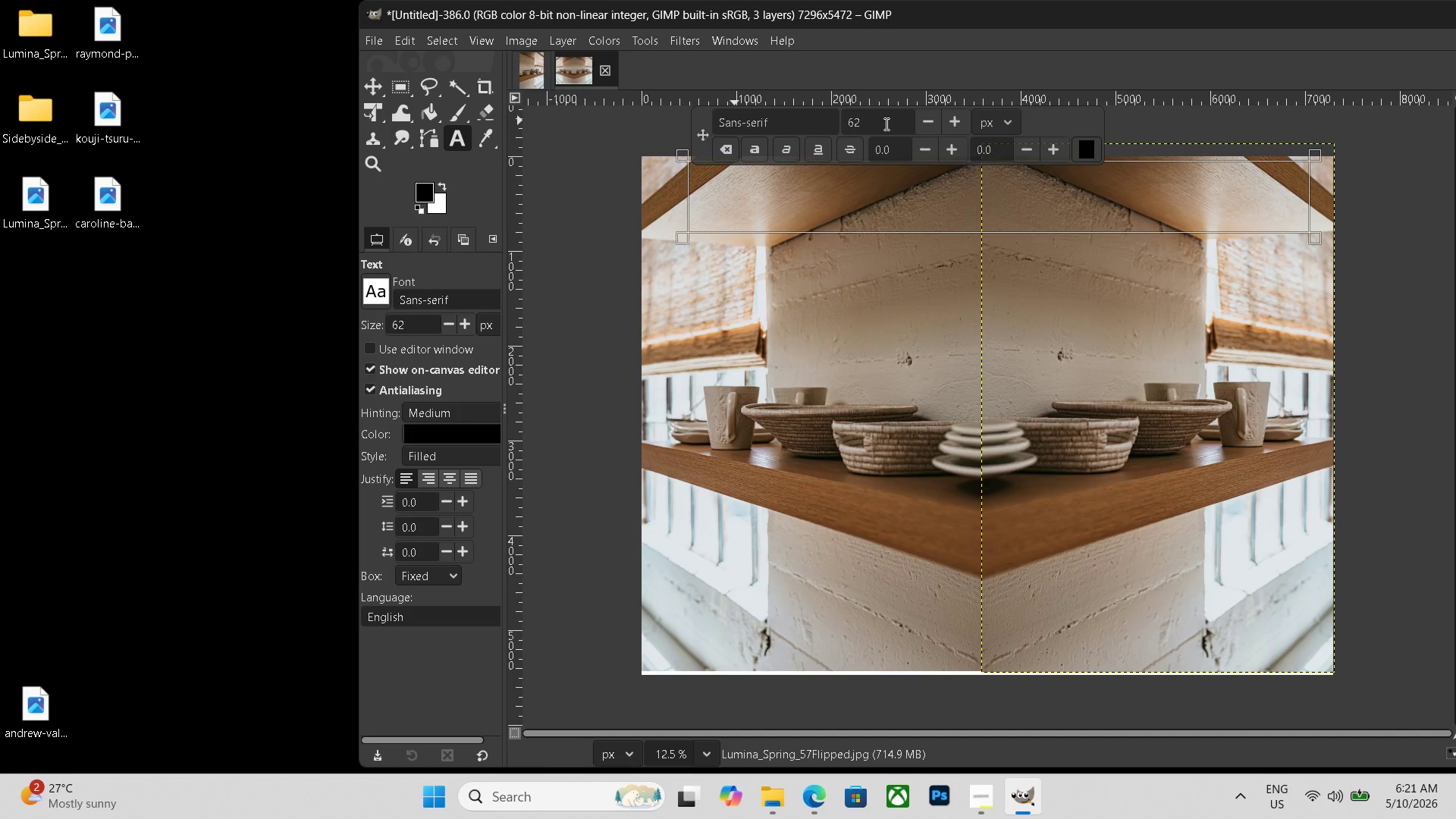 
left_click_drag(start_coordinate=[875, 121], to_coordinate=[820, 117])
 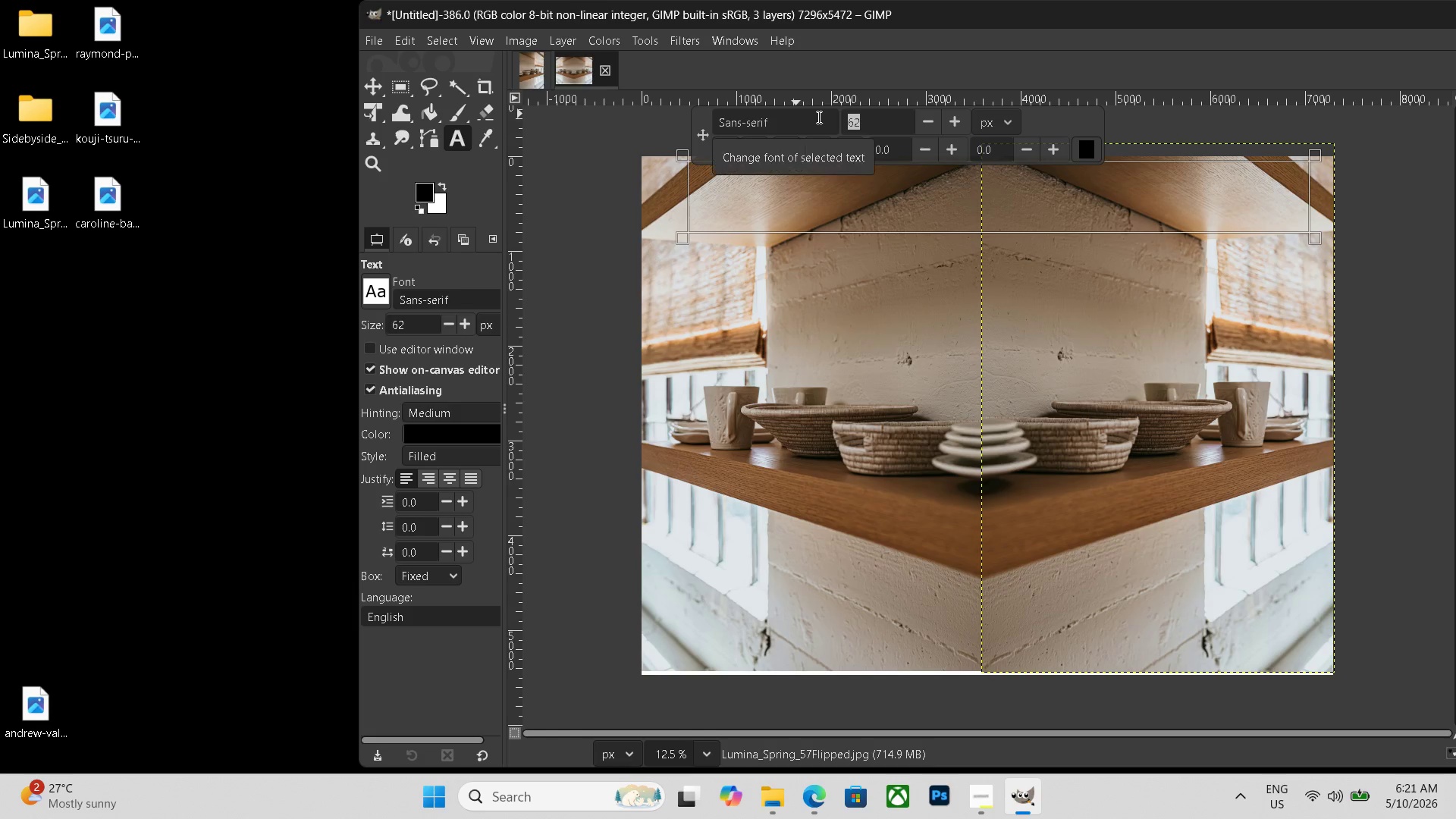 
key(Numpad3)
 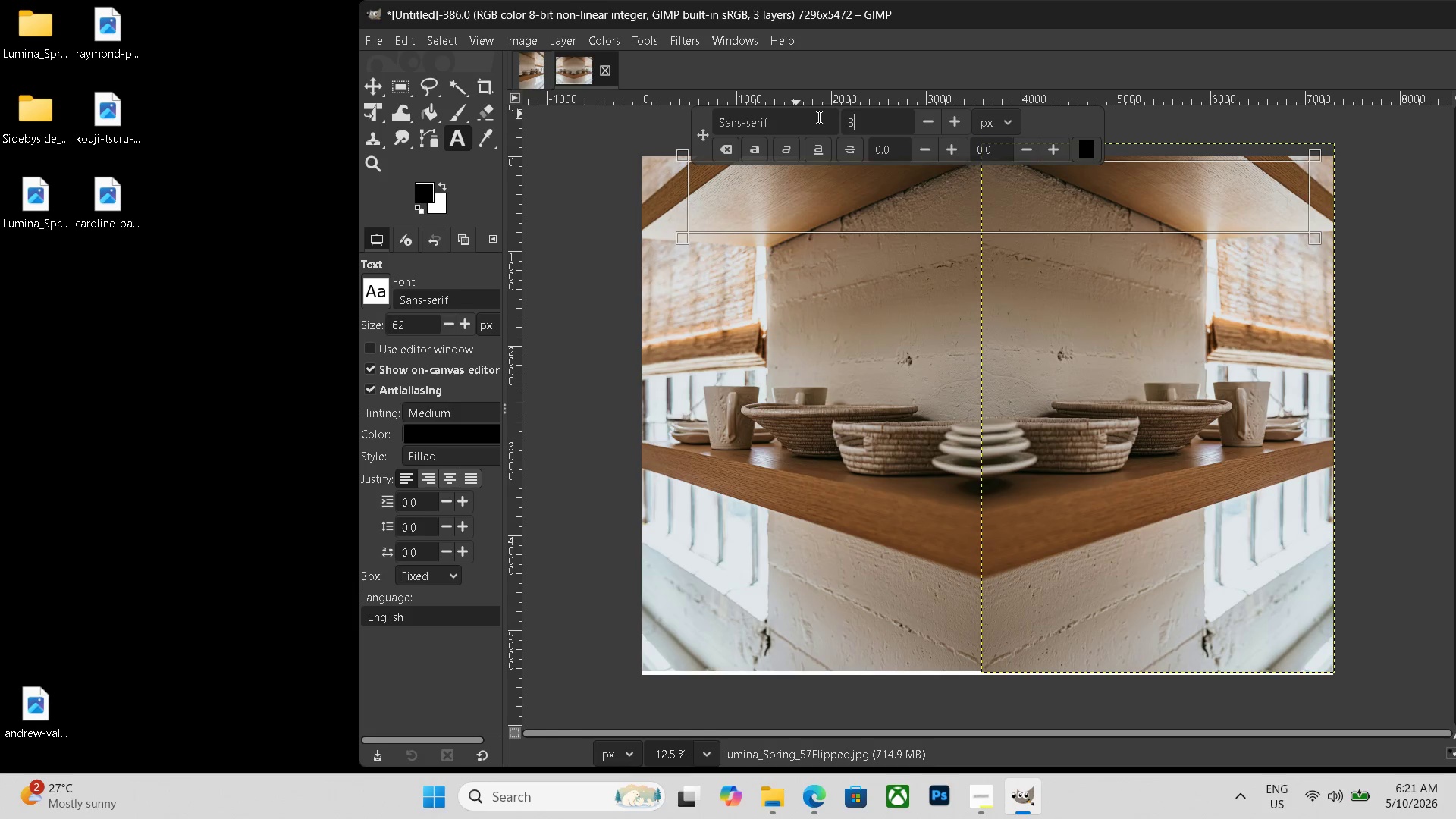 
key(Numpad0)
 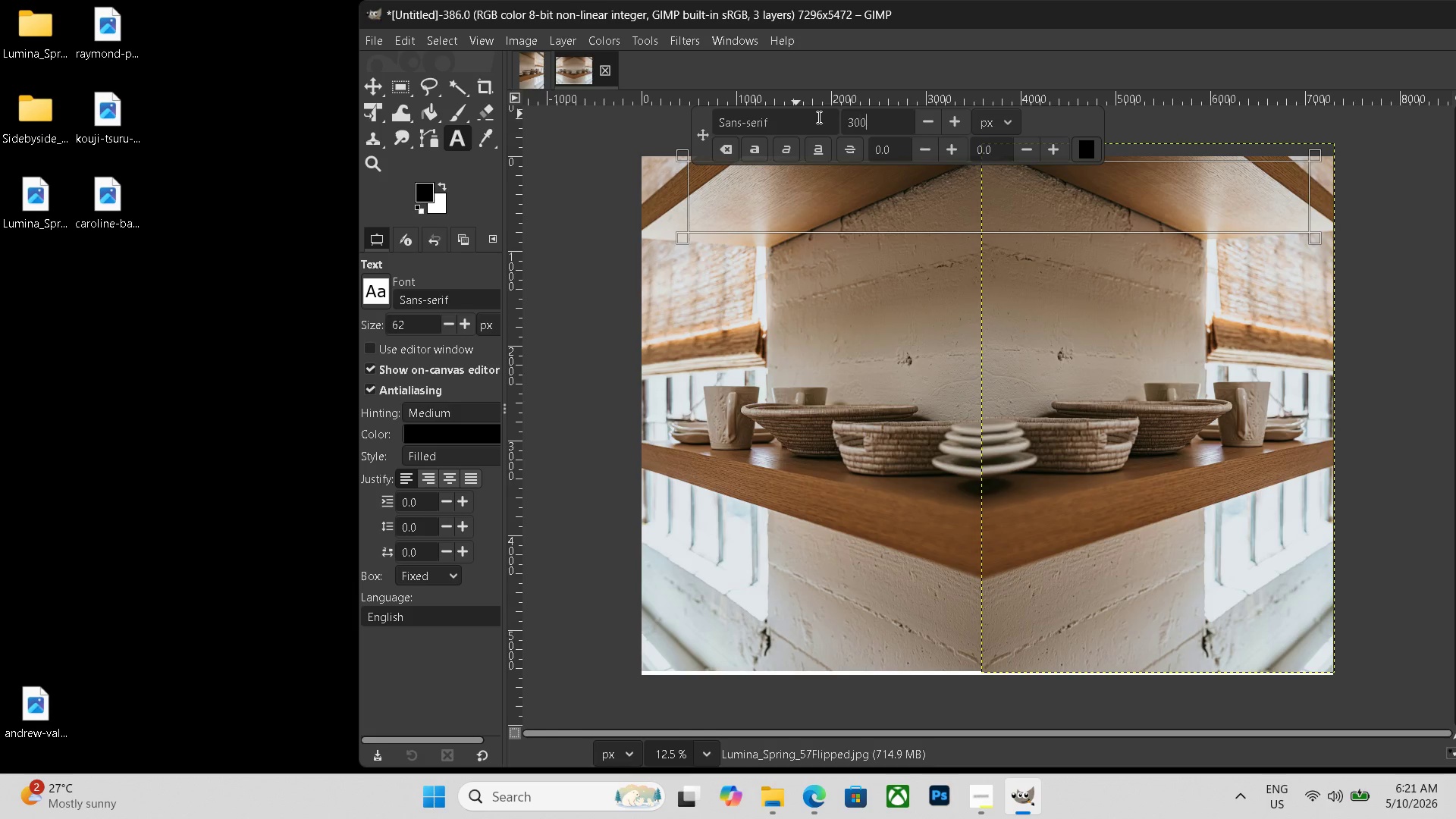 
key(Numpad0)
 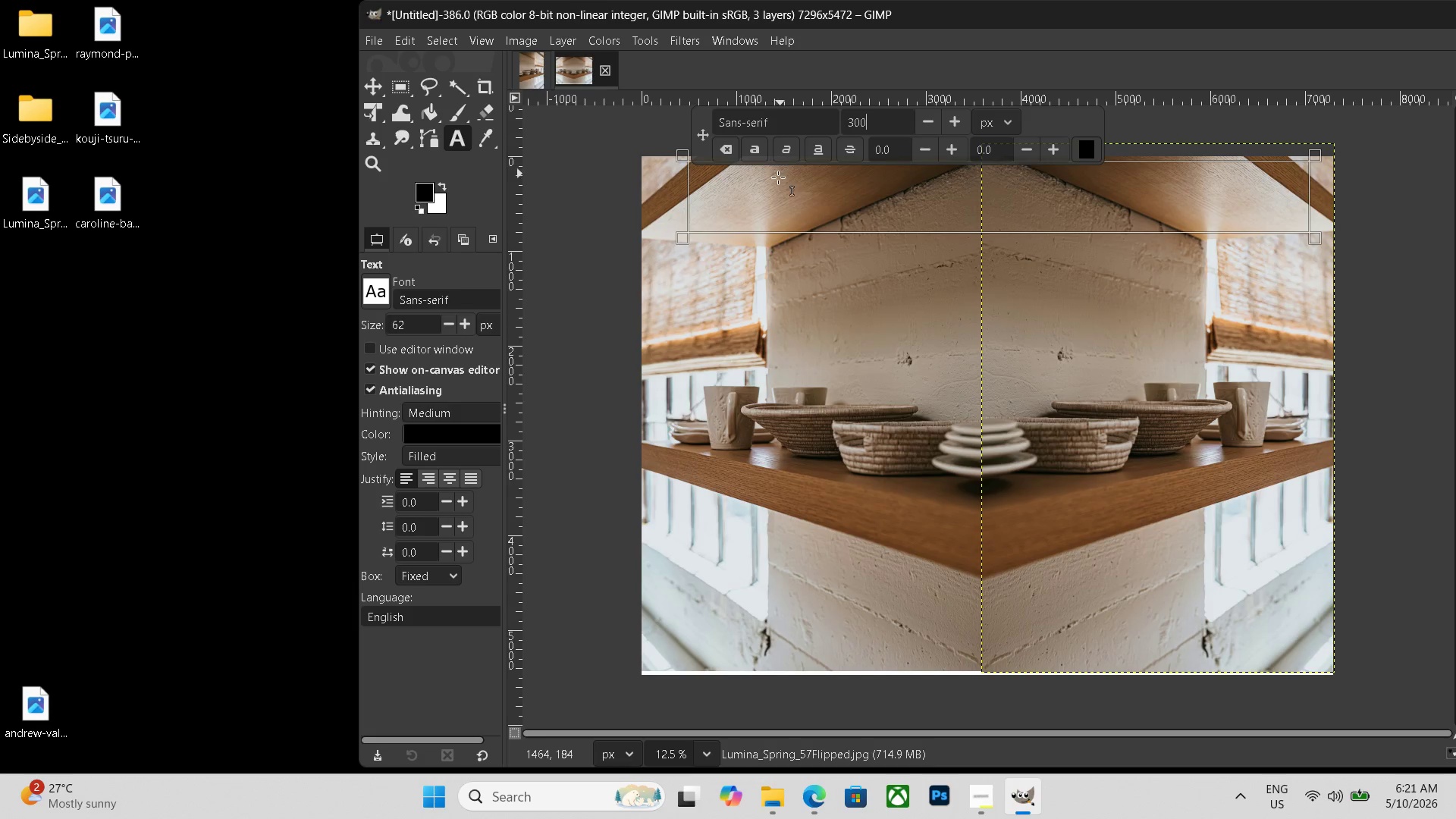 
left_click([762, 194])
 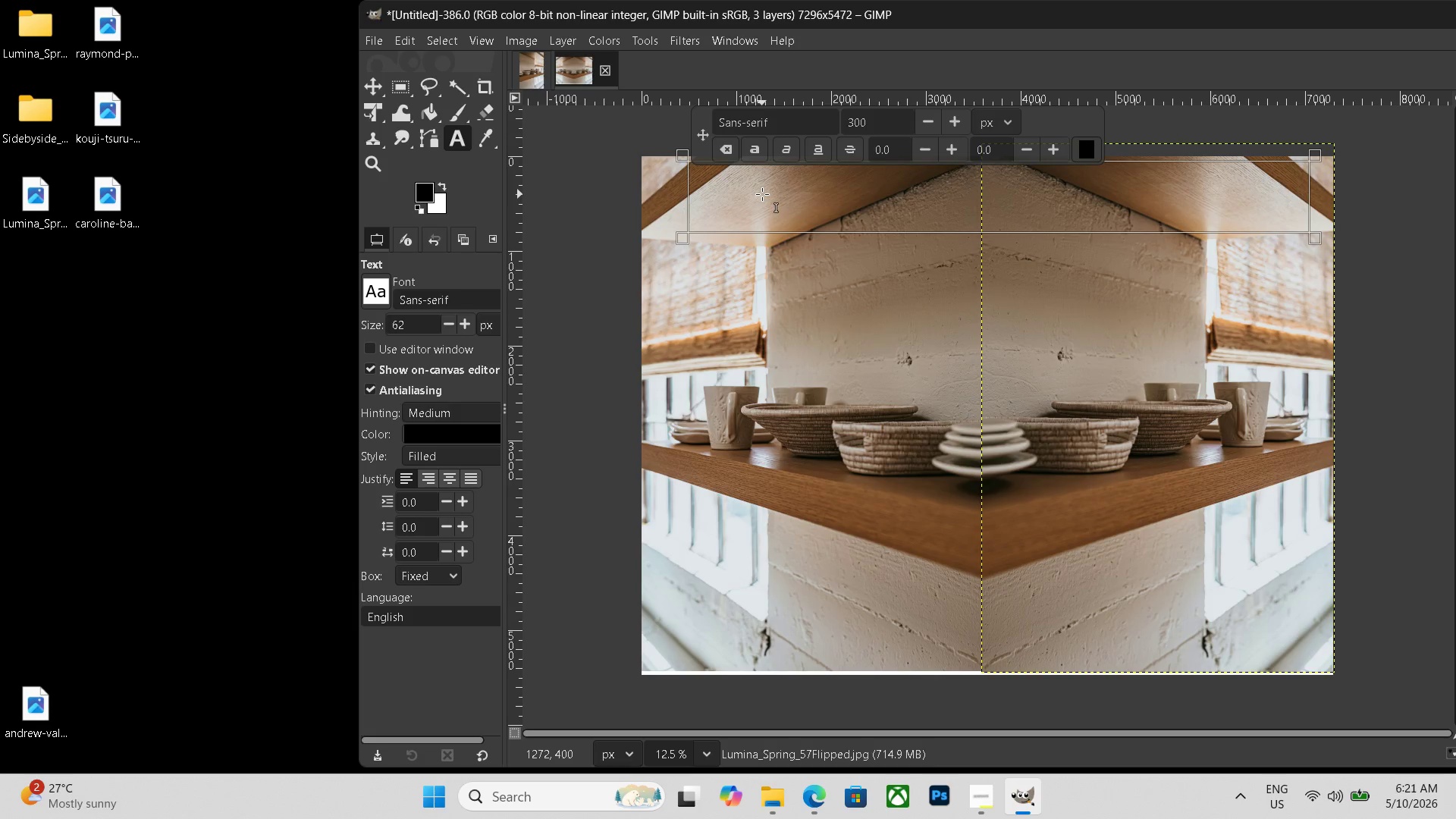 
type(before )
 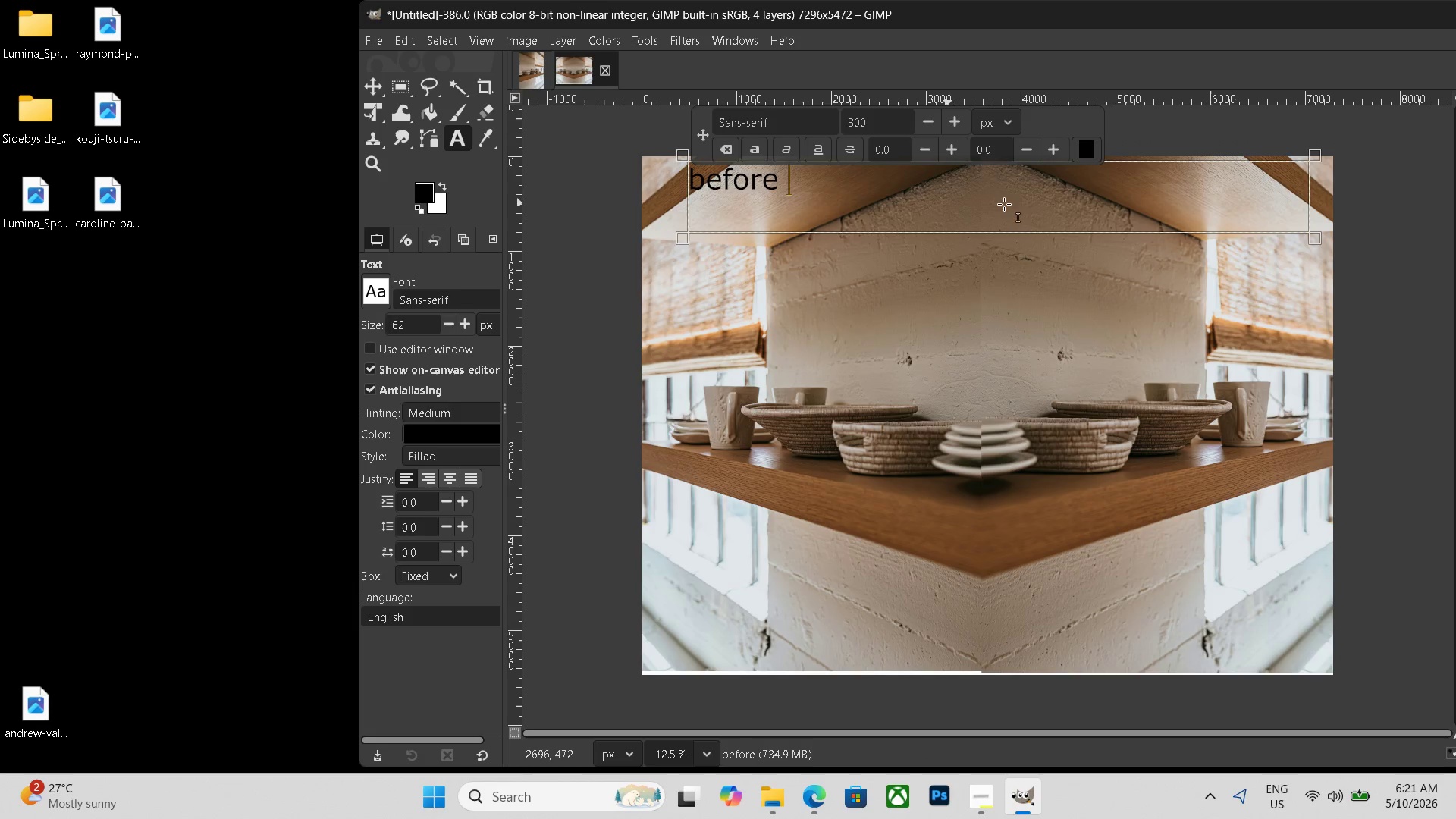 
hold_key(key=Space, duration=1.5)
 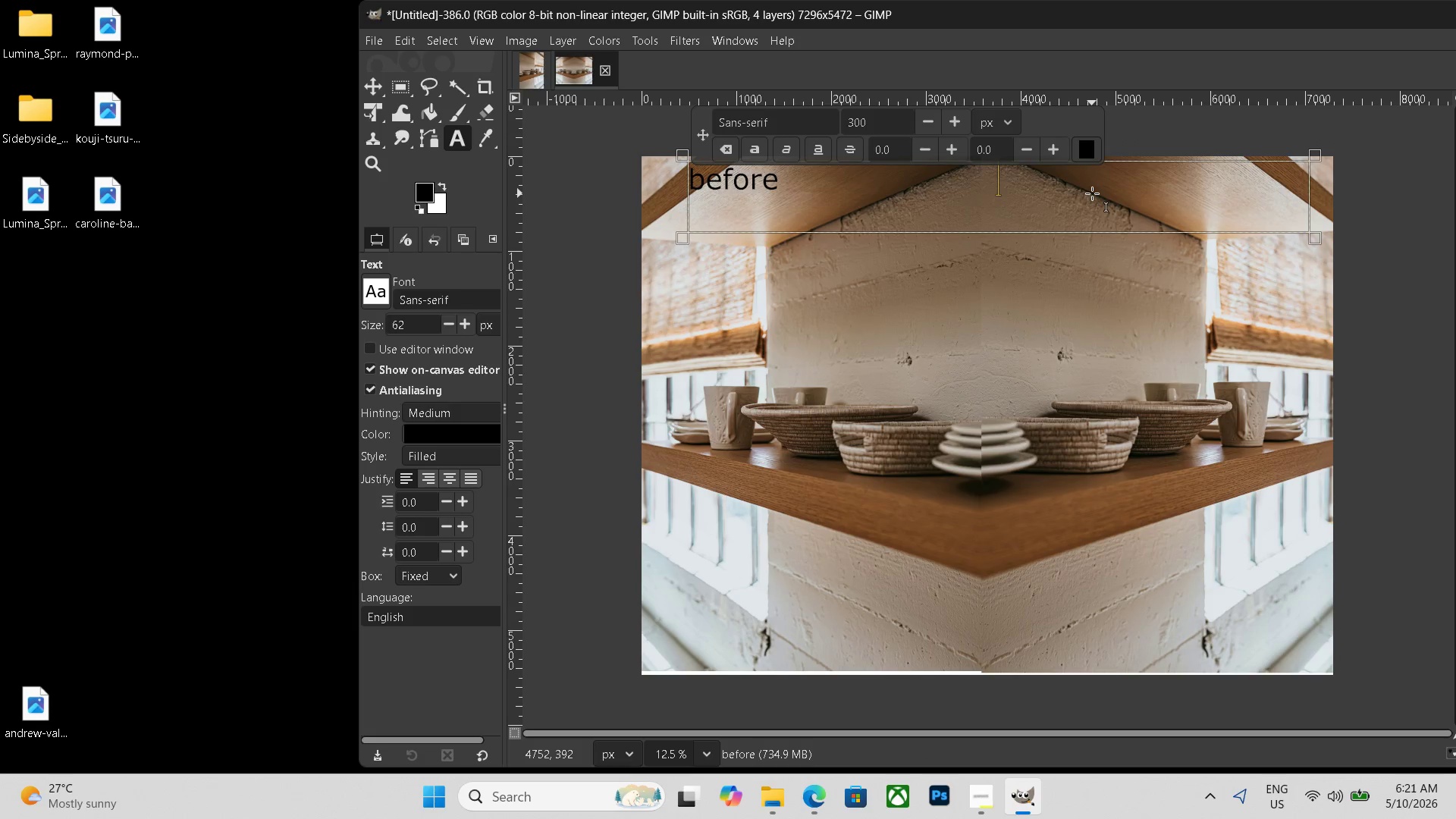 
hold_key(key=Space, duration=0.8)
 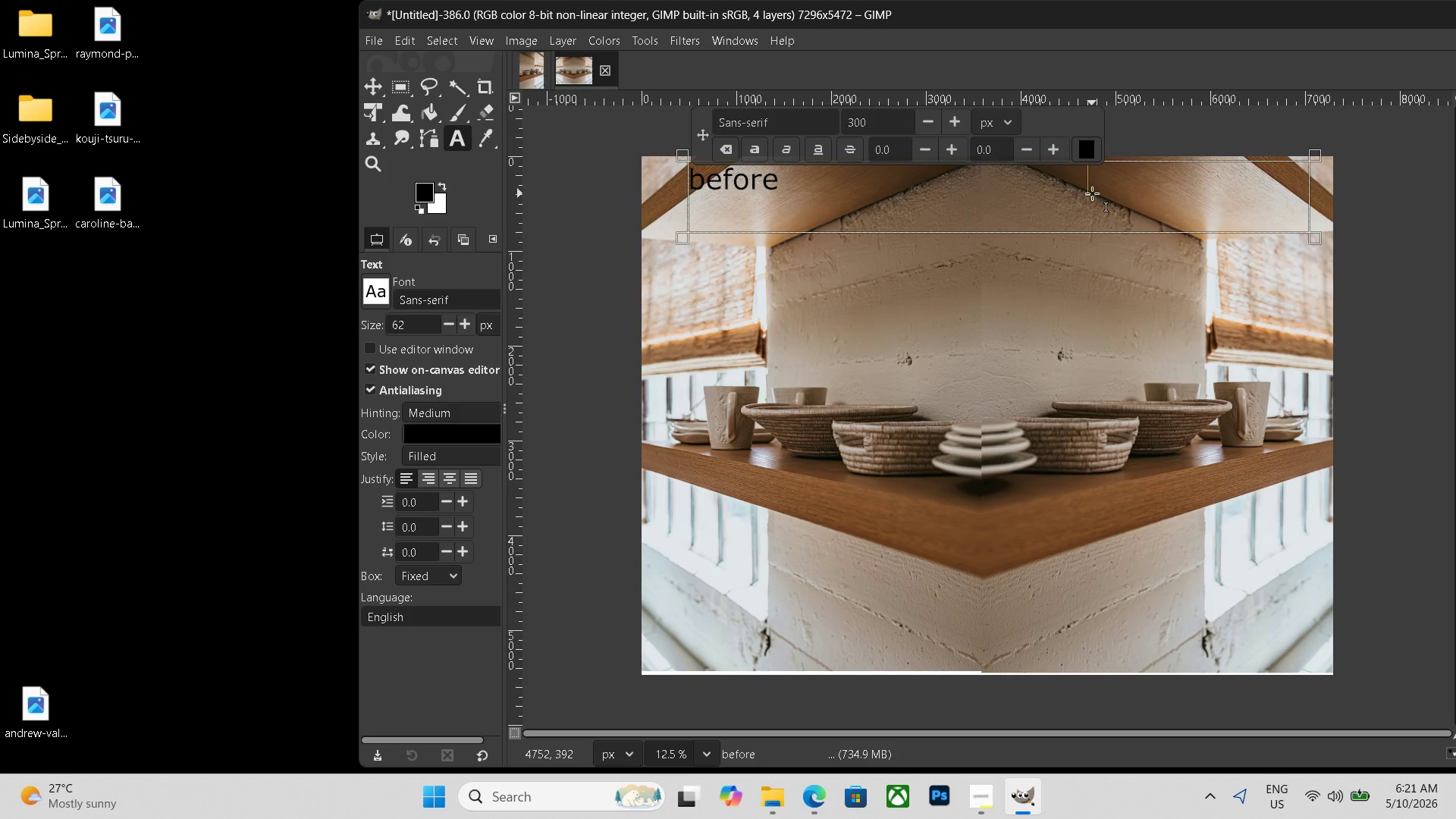 
type(after)
 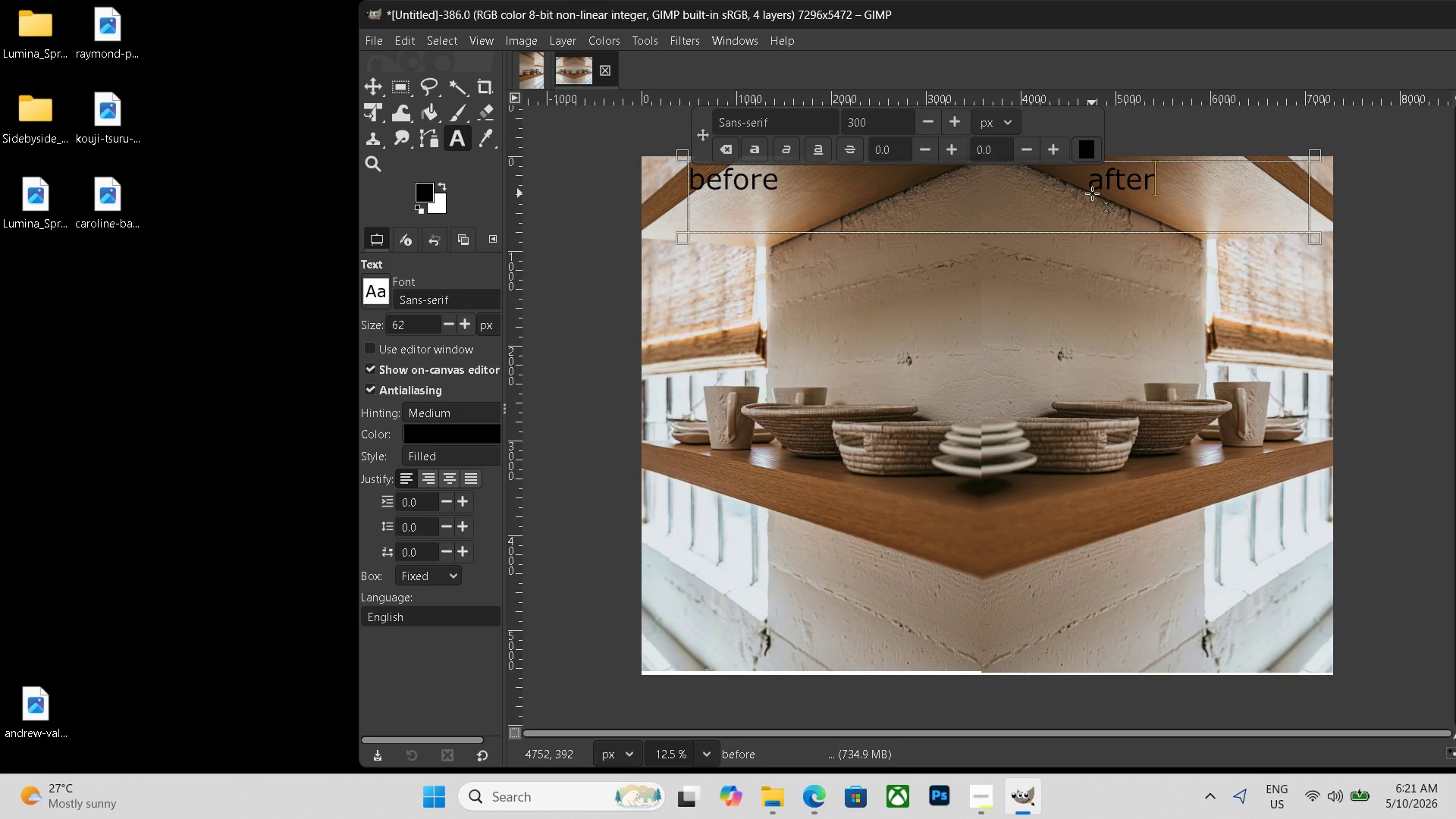 
key(Control+Shift+ShiftLeft)
 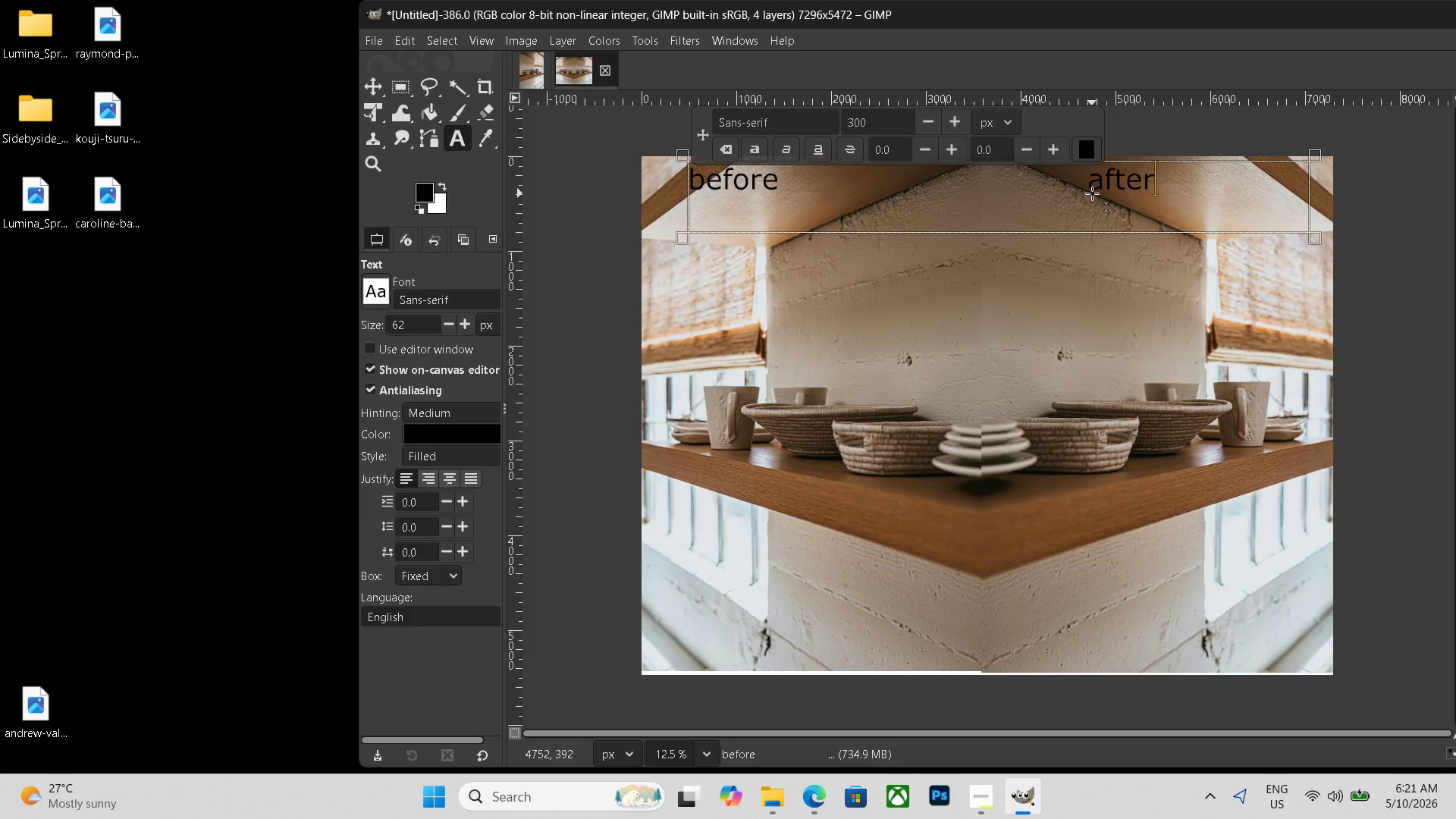 
key(Control+Shift+E)
 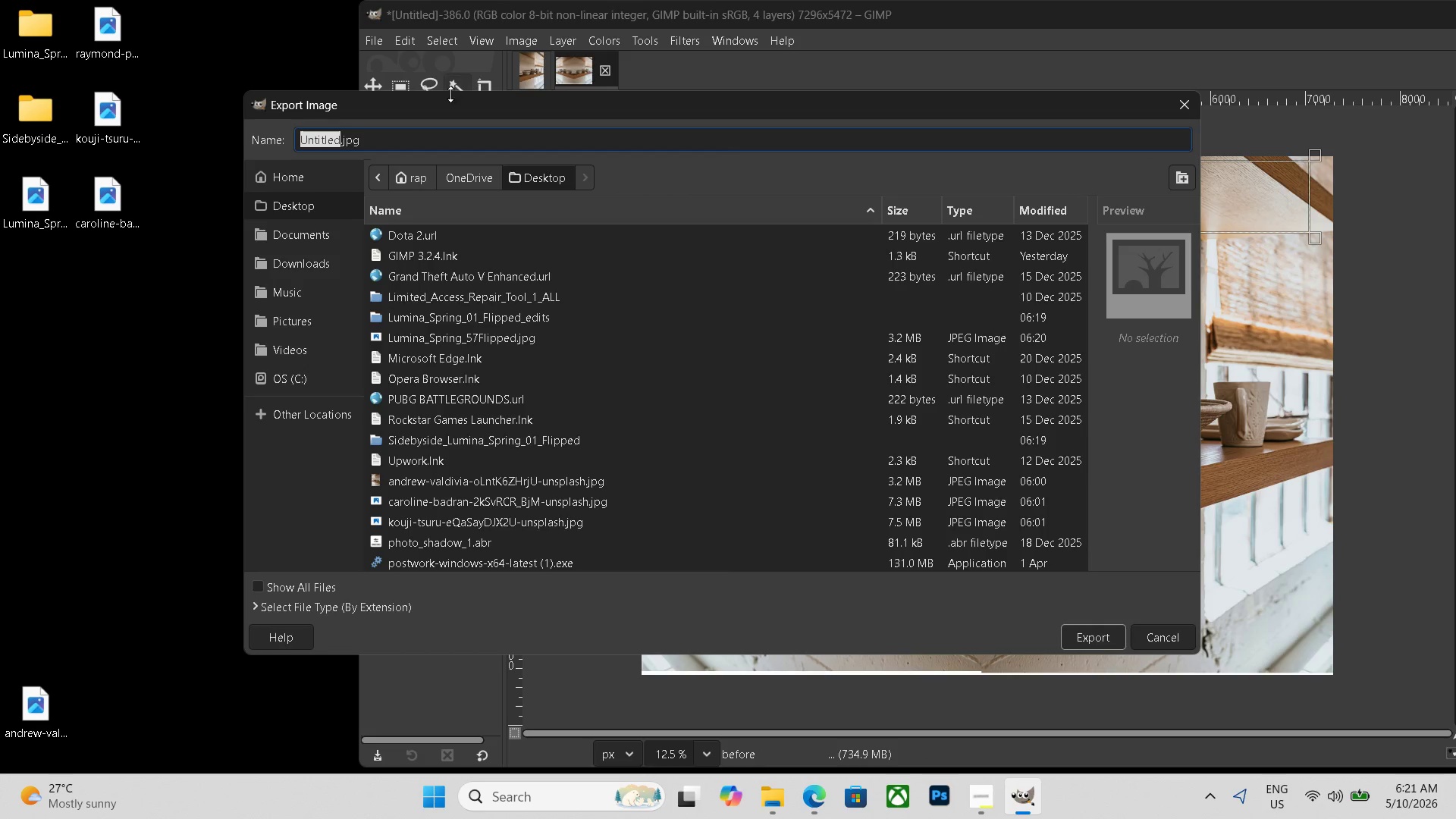 
left_click_drag(start_coordinate=[413, 132], to_coordinate=[123, 107])
 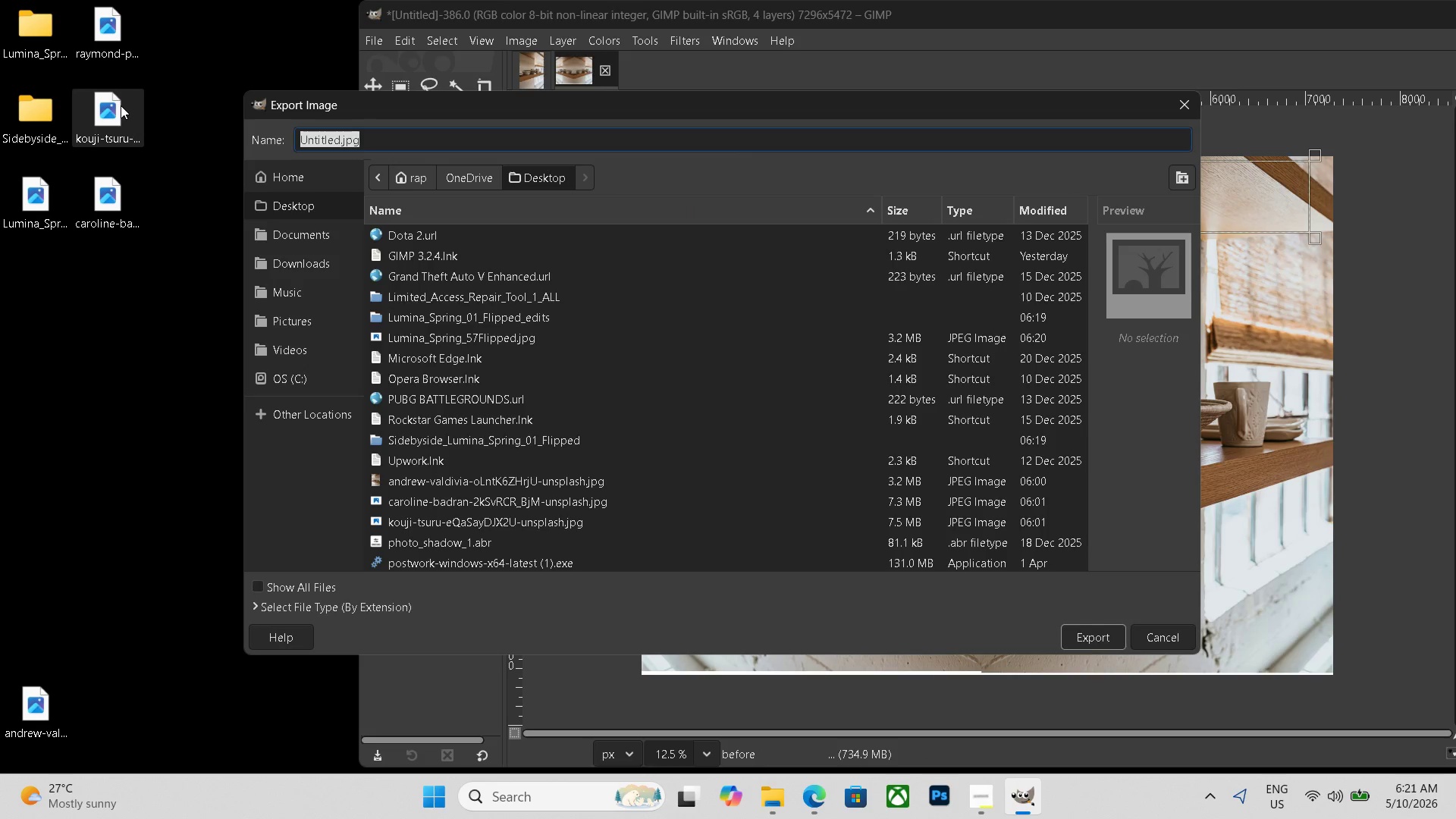 
key(Control+V)
 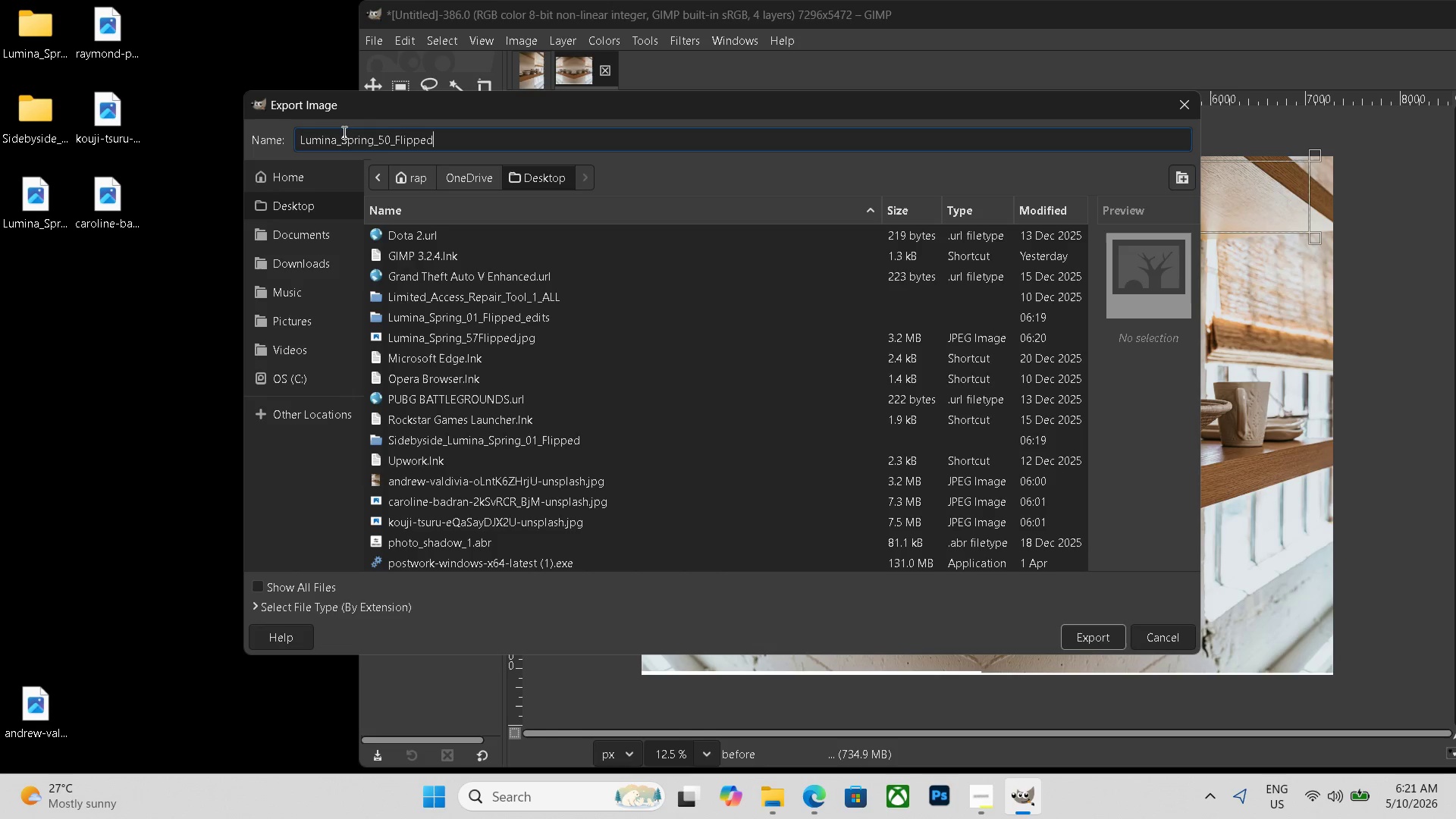 
left_click_drag(start_coordinate=[466, 143], to_coordinate=[0, 27])
 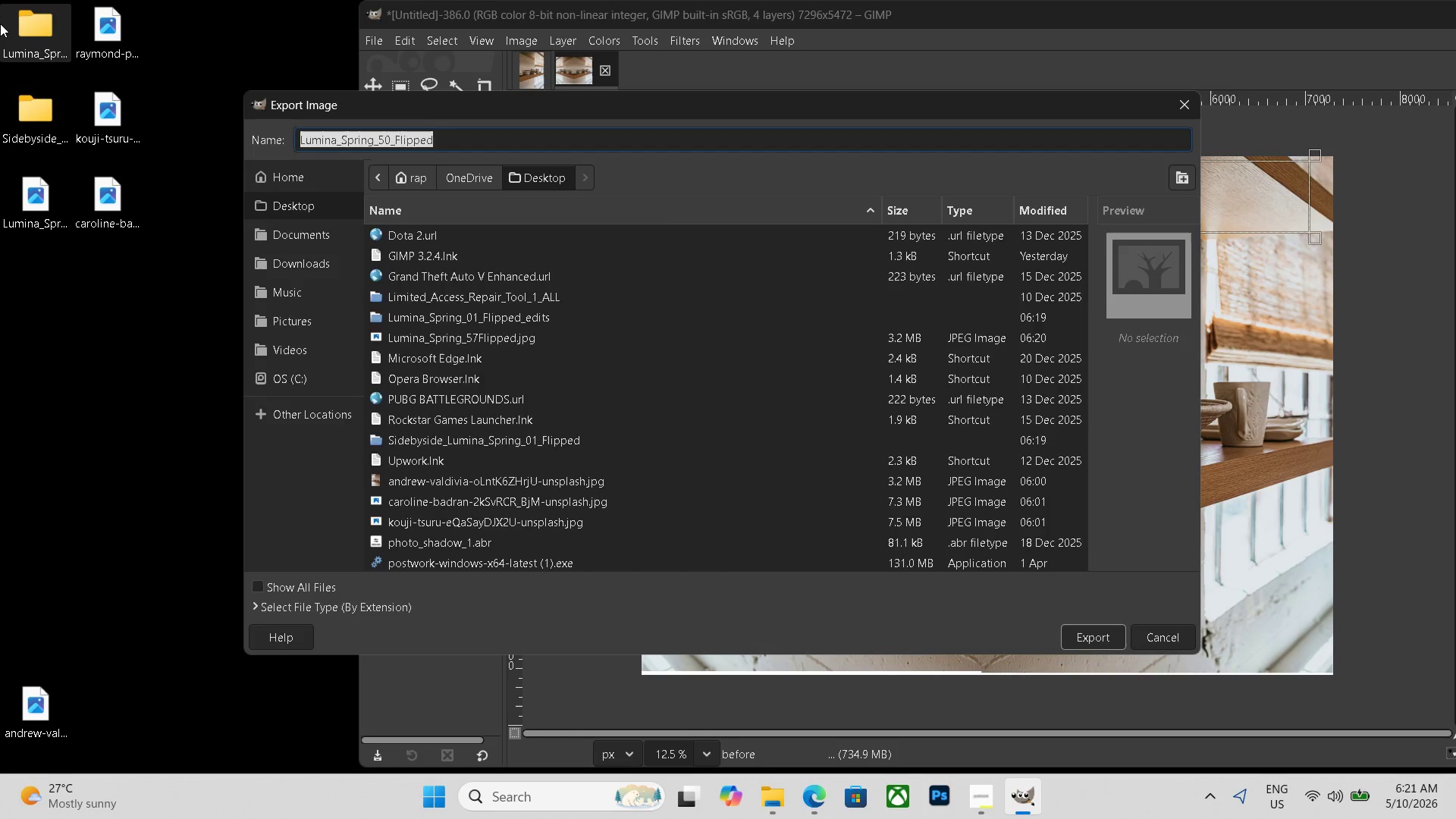 
key(Backspace)
type(sidebyside_)
 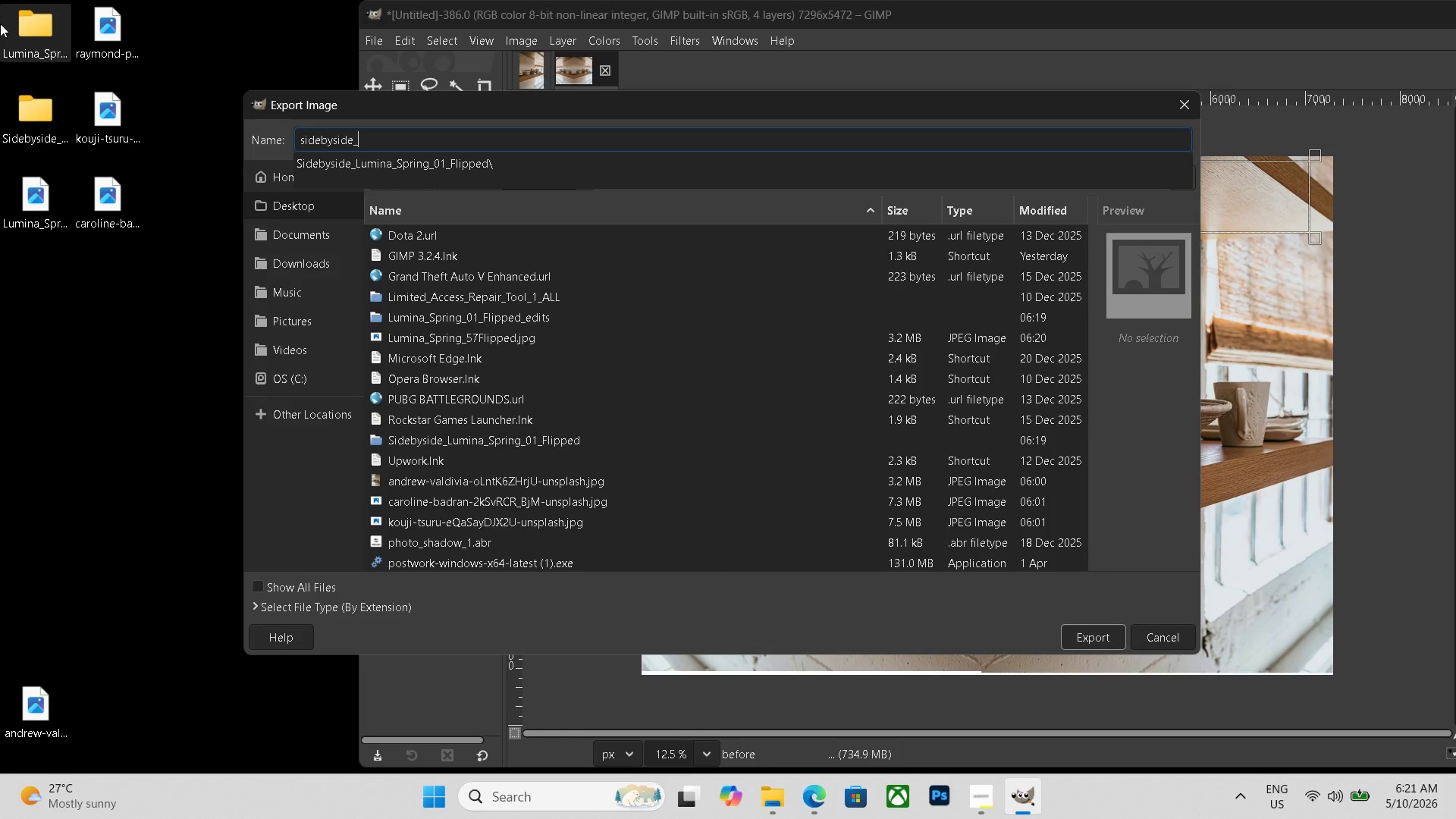 
key(Control+ControlLeft)
 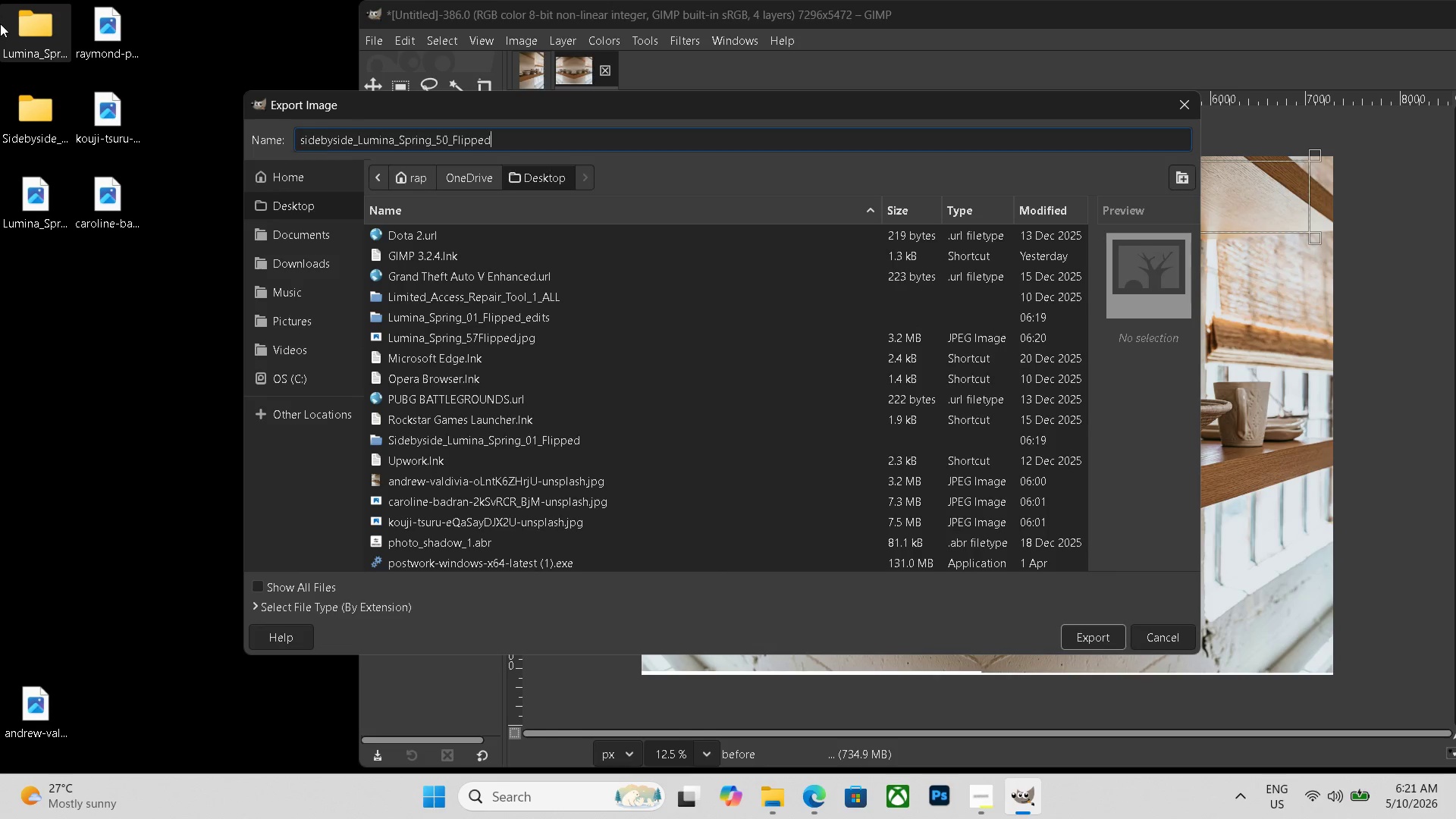 
key(Control+V)
 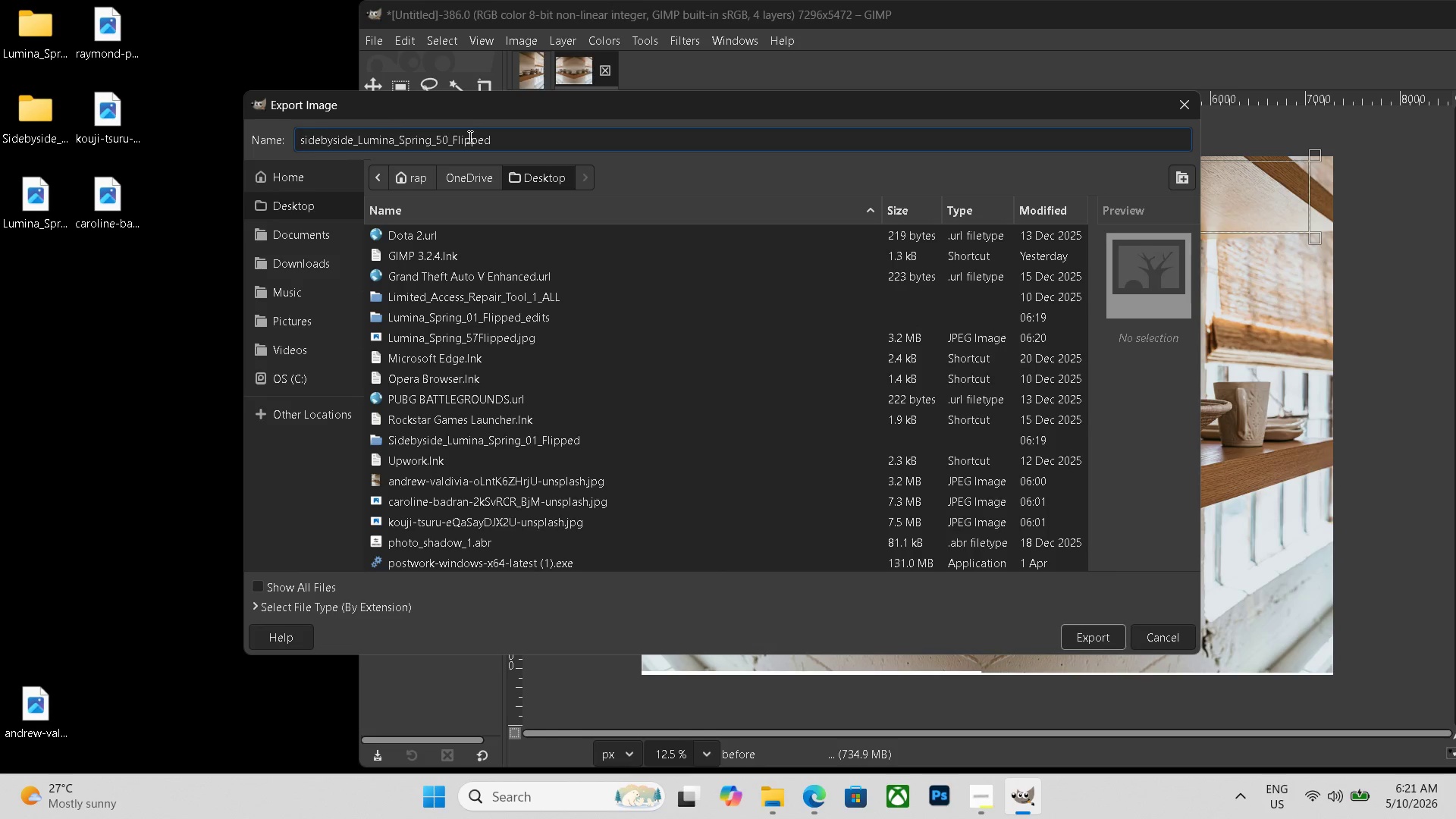 
left_click([446, 136])
 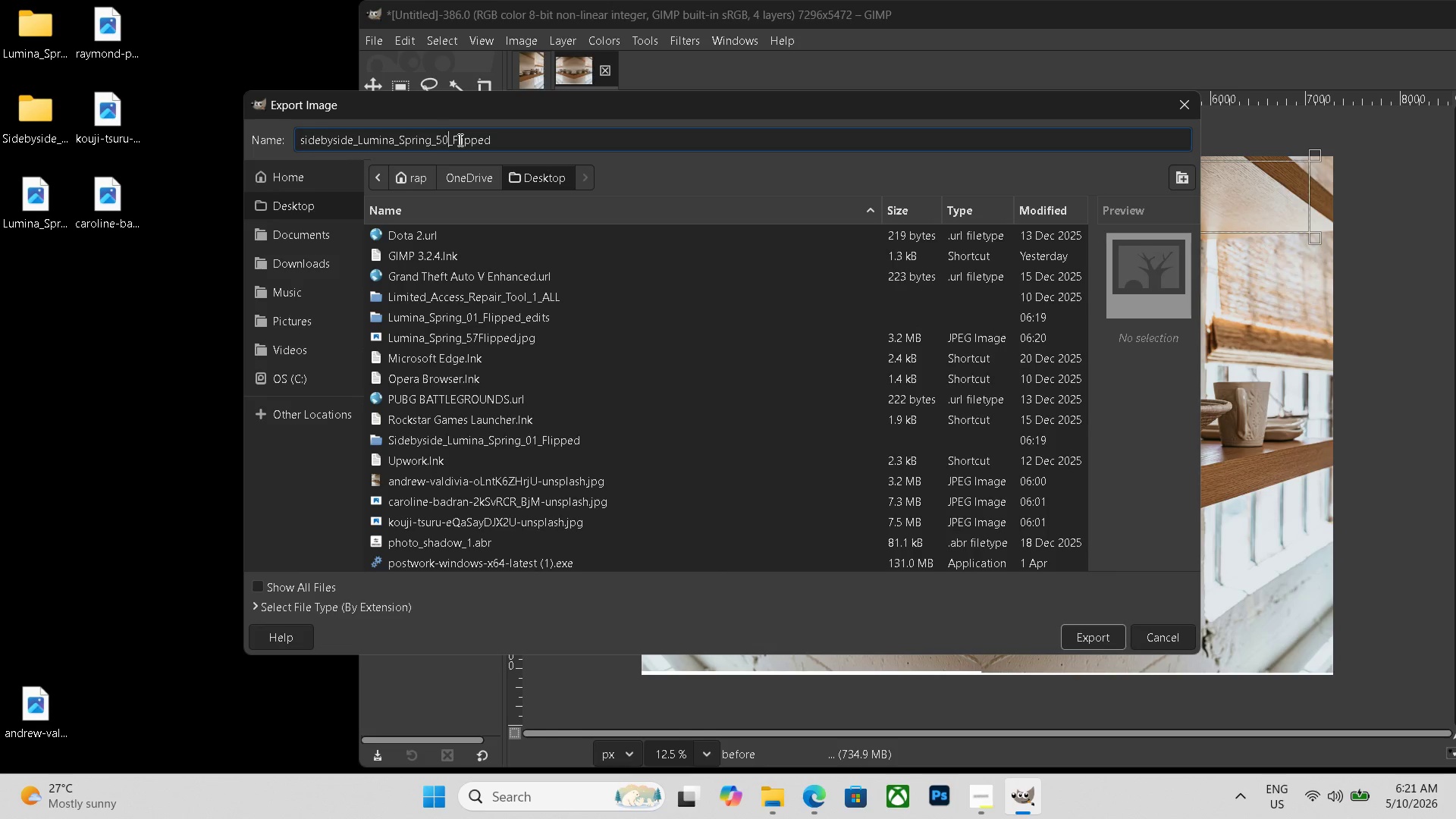 
key(Backspace)
 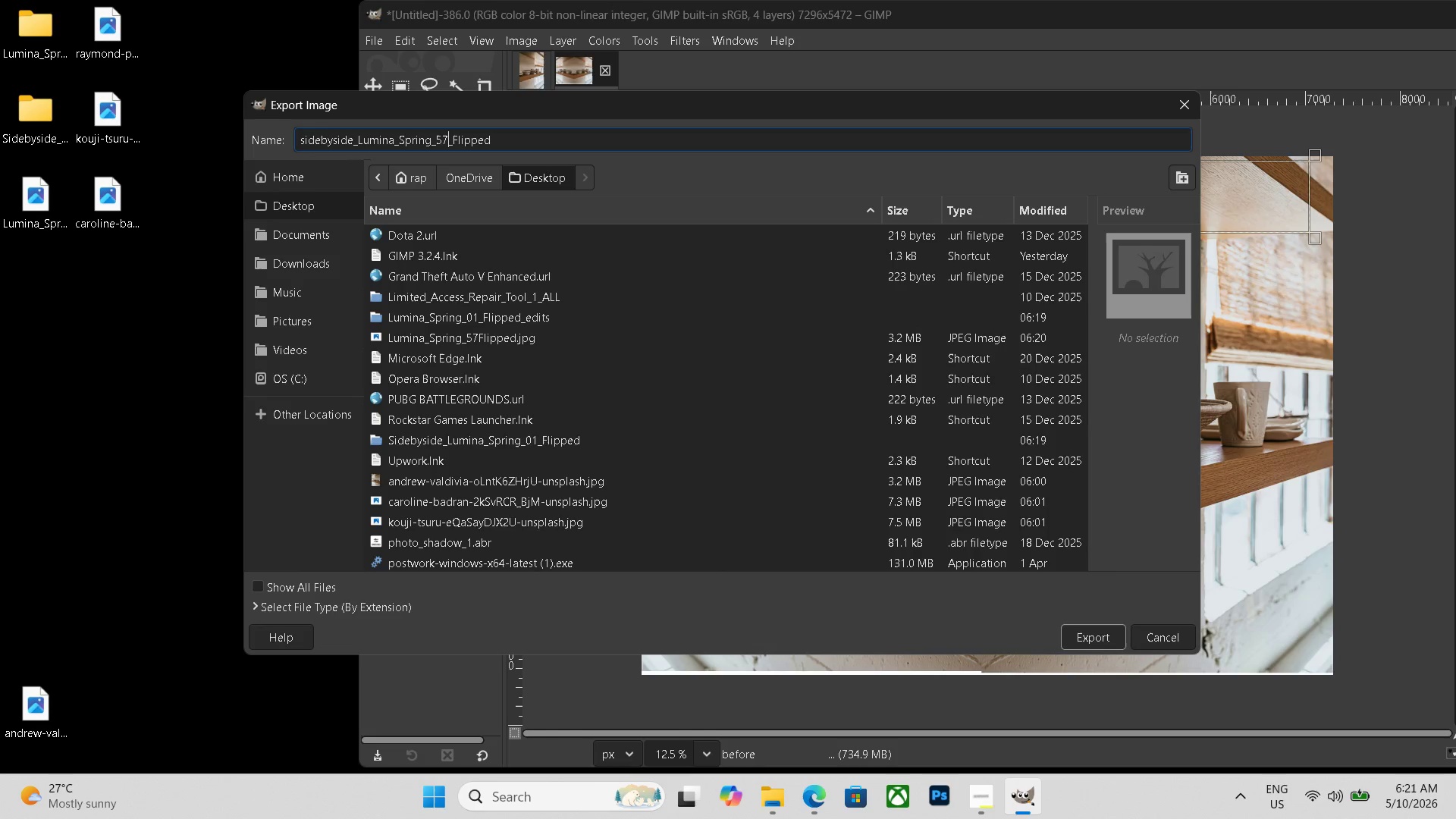 
key(Numpad7)
 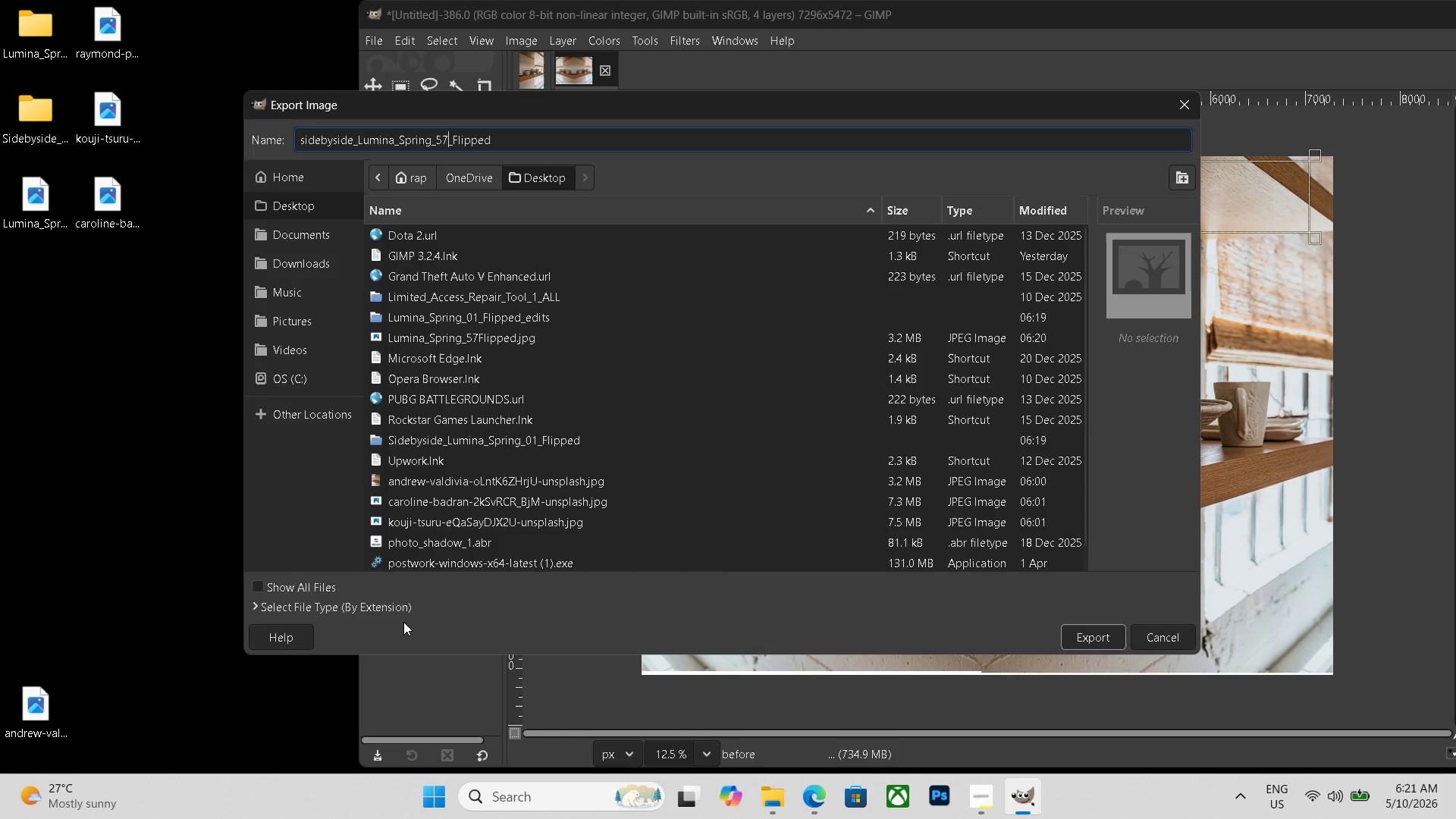 
scroll: coordinate [388, 567], scroll_direction: down, amount: 22.0
 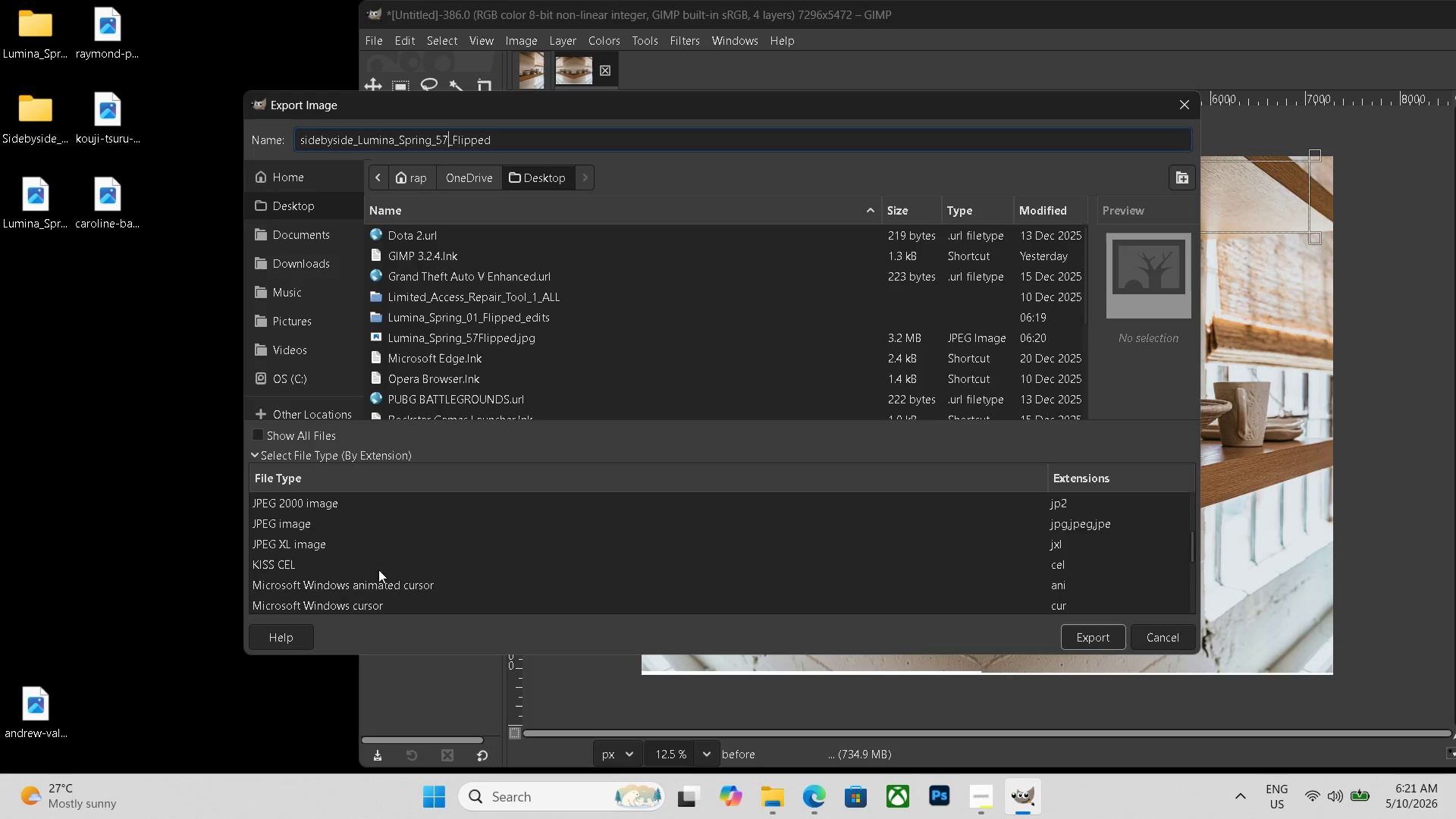 
scroll: coordinate [359, 564], scroll_direction: up, amount: 1.0
 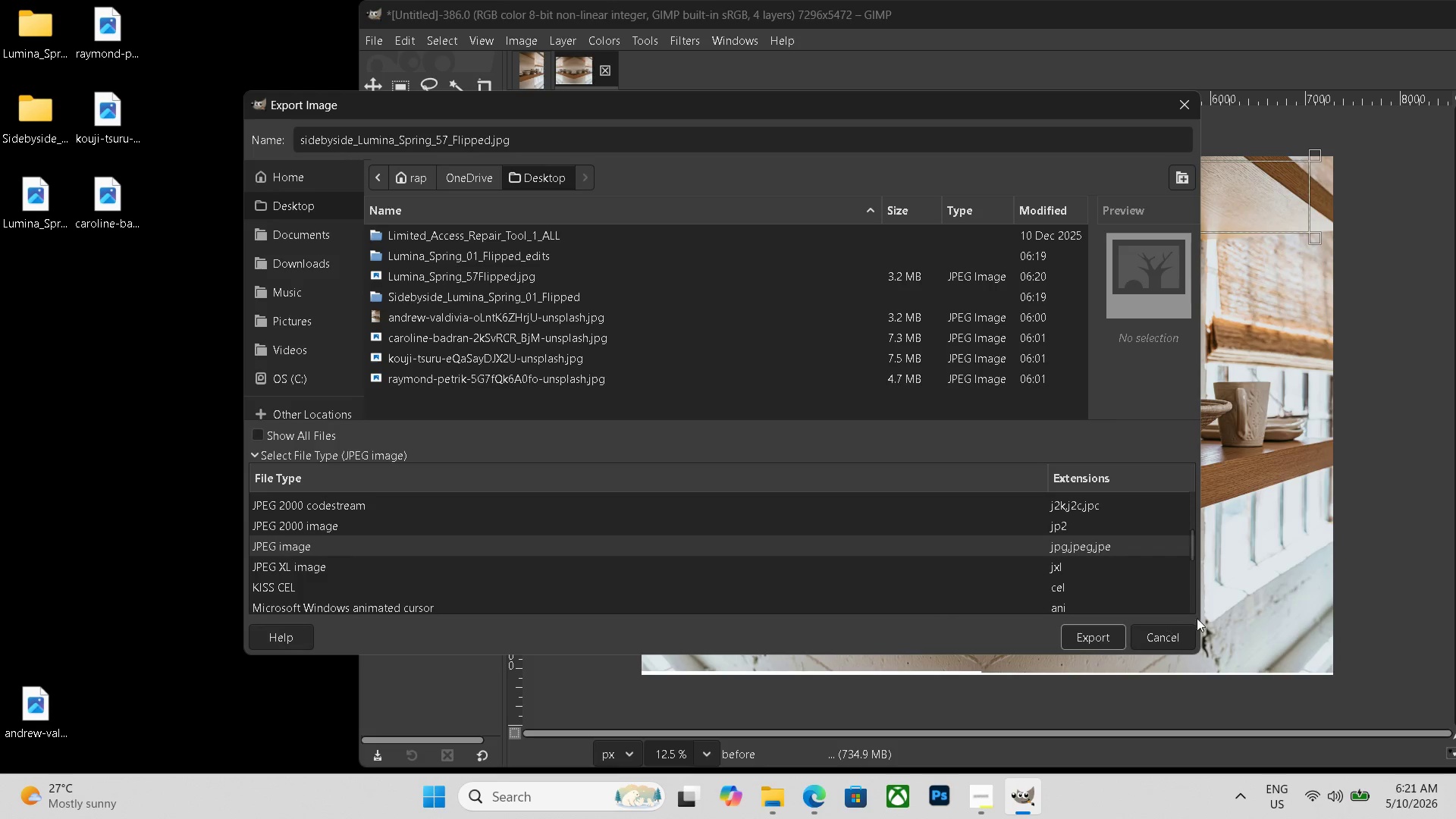 
left_click([1103, 635])
 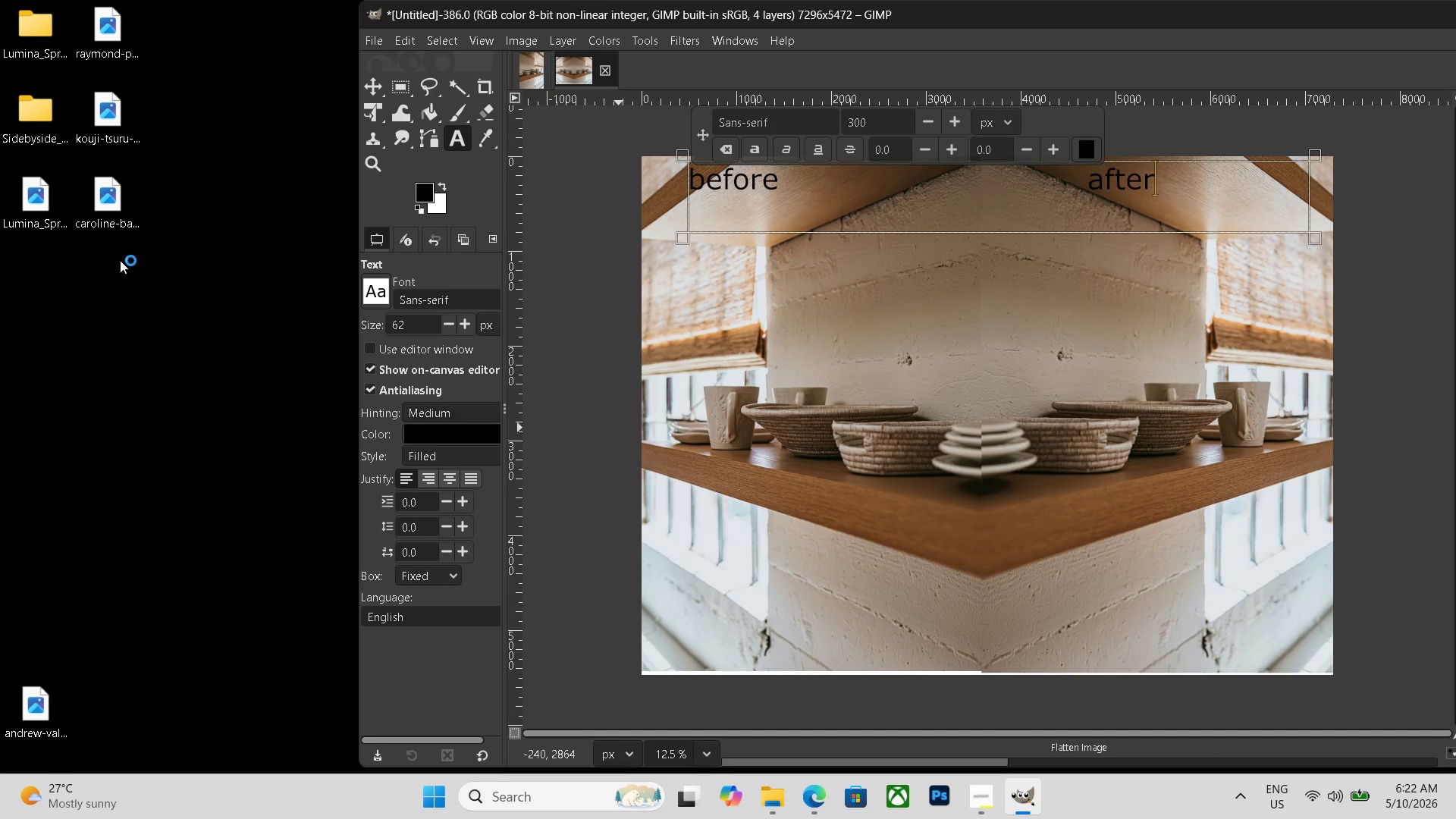 
left_click_drag(start_coordinate=[38, 202], to_coordinate=[31, 39])
 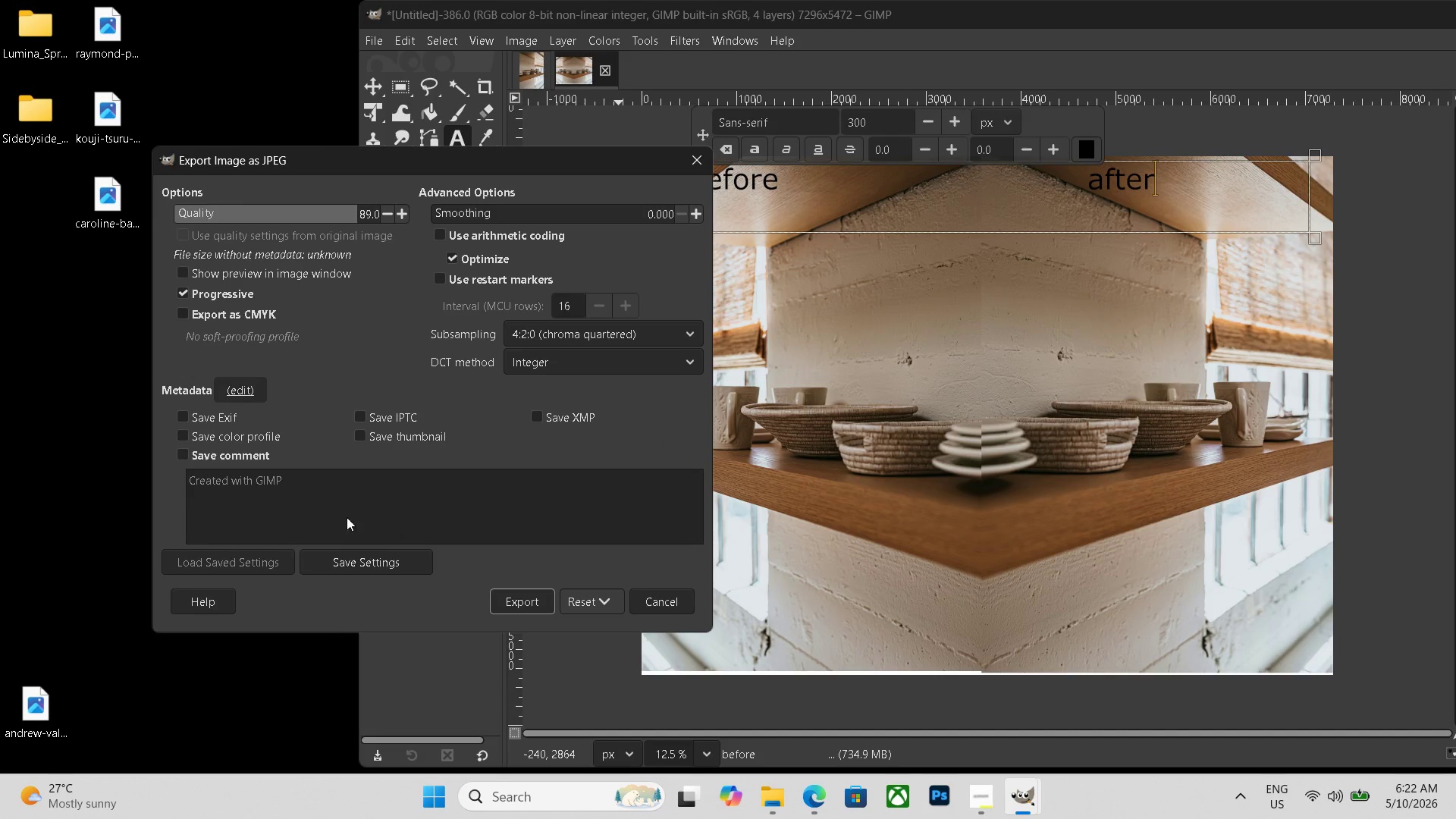 
left_click([541, 598])
 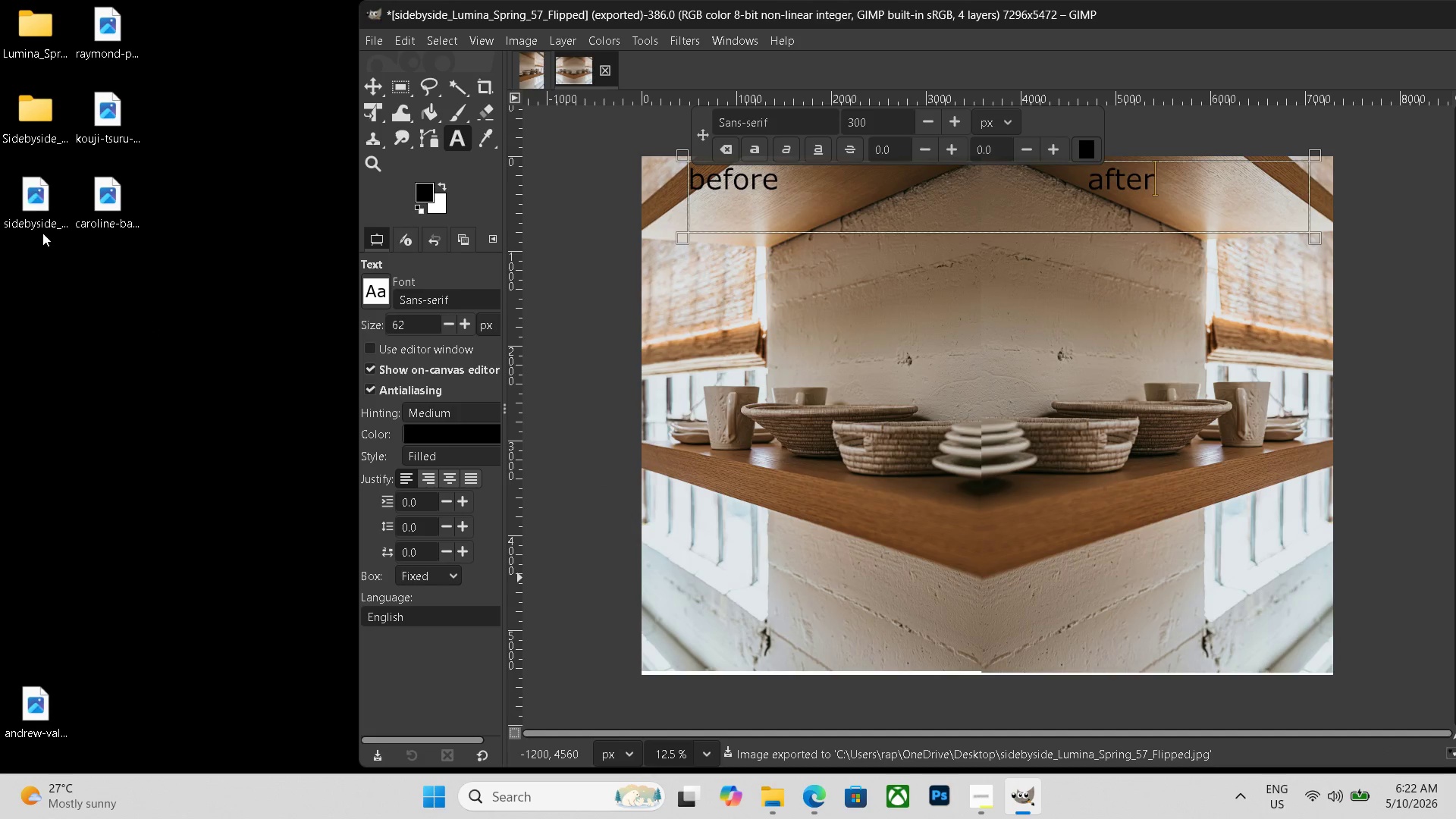 
left_click_drag(start_coordinate=[39, 210], to_coordinate=[39, 129])
 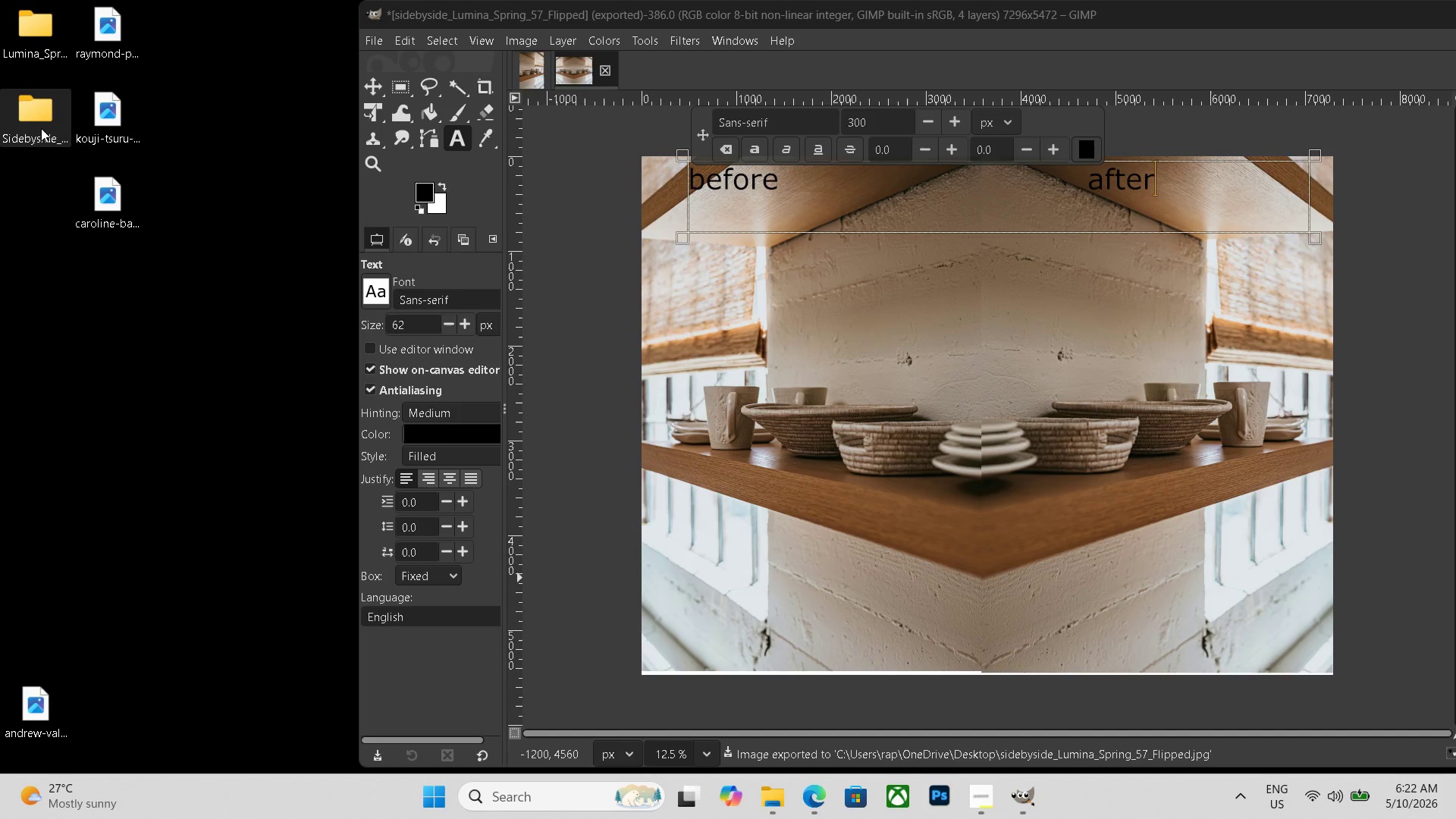 
double_click([40, 126])
 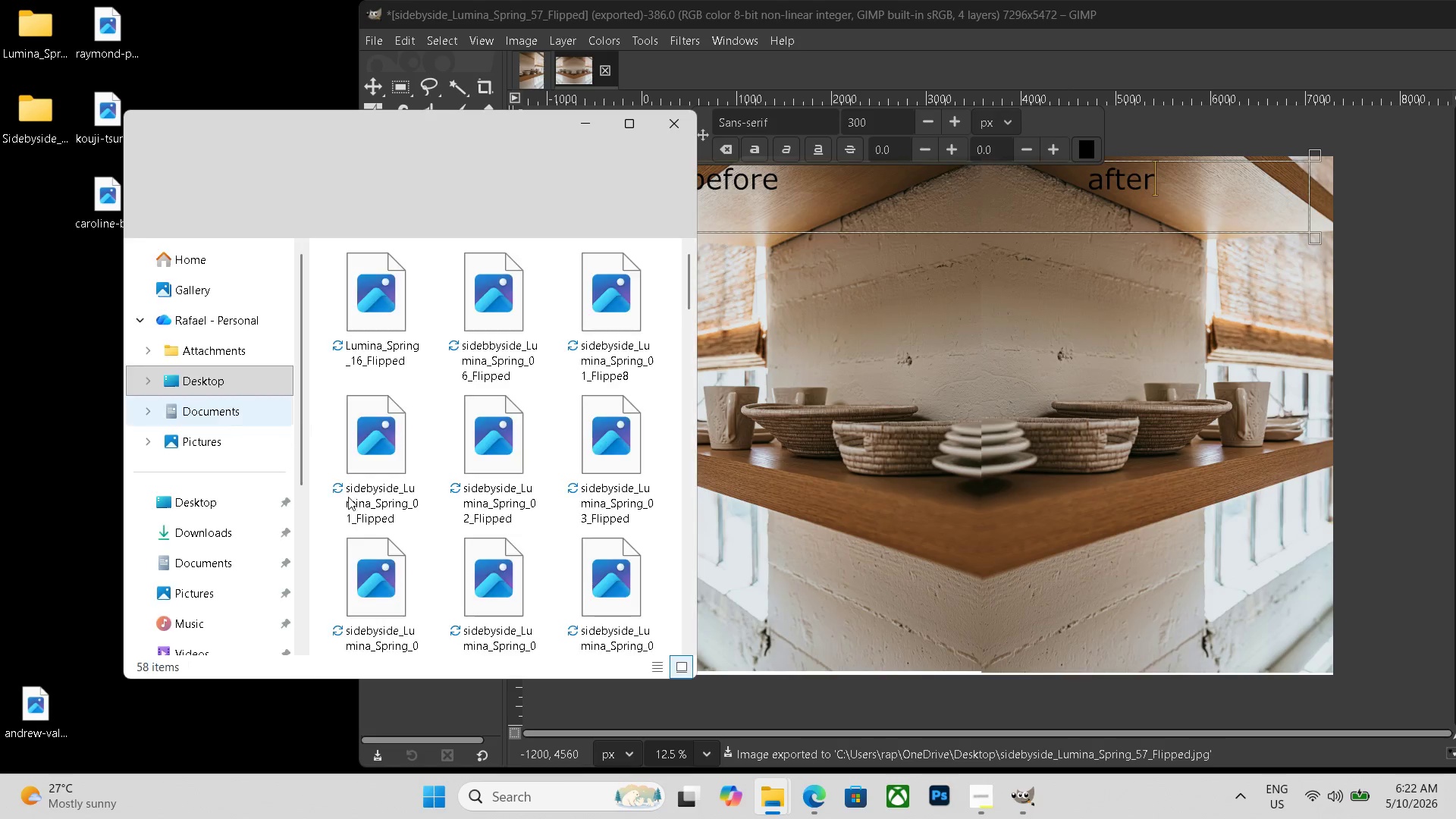 
scroll: coordinate [483, 539], scroll_direction: down, amount: 39.0
 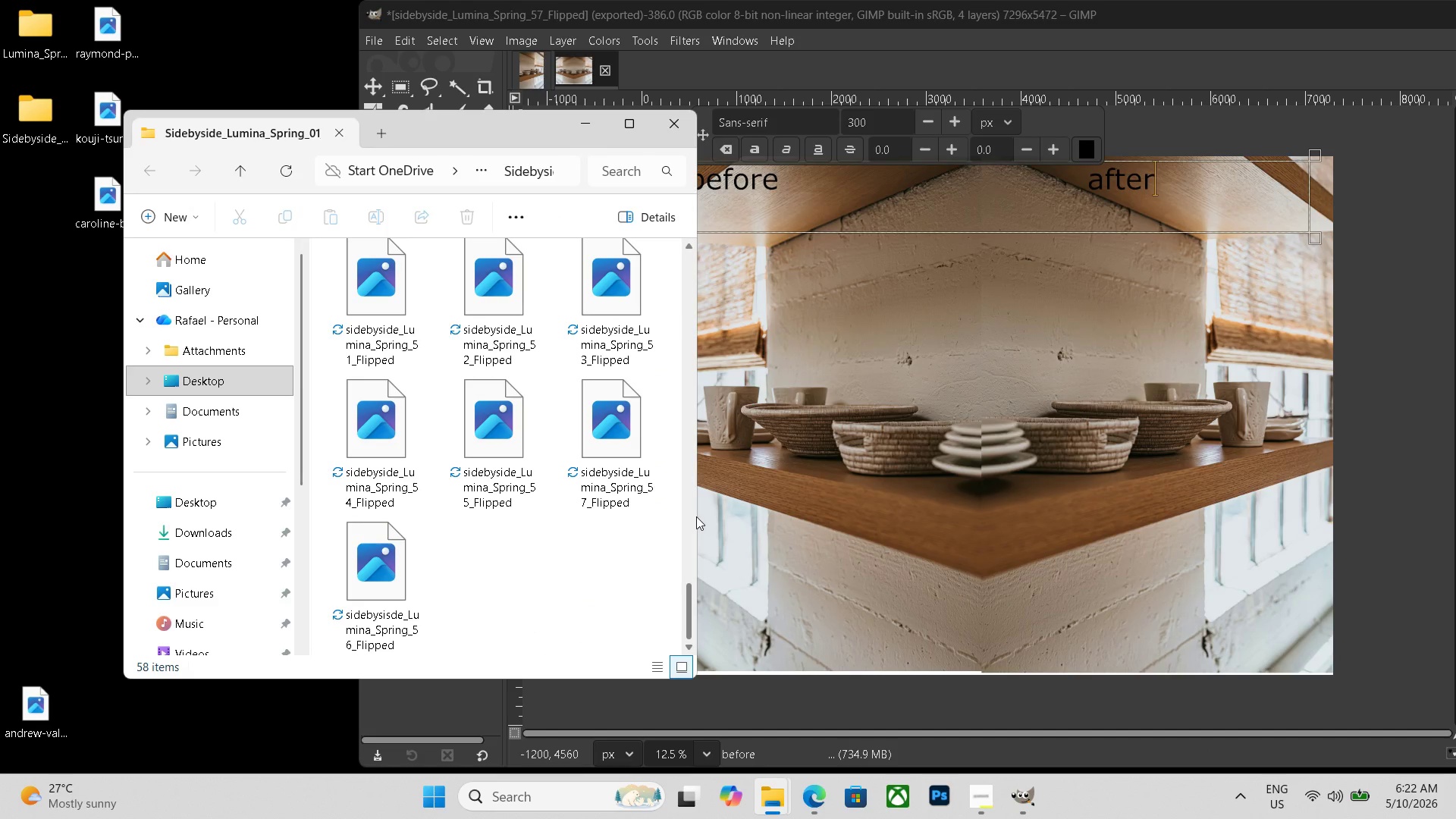 
wait(6.12)
 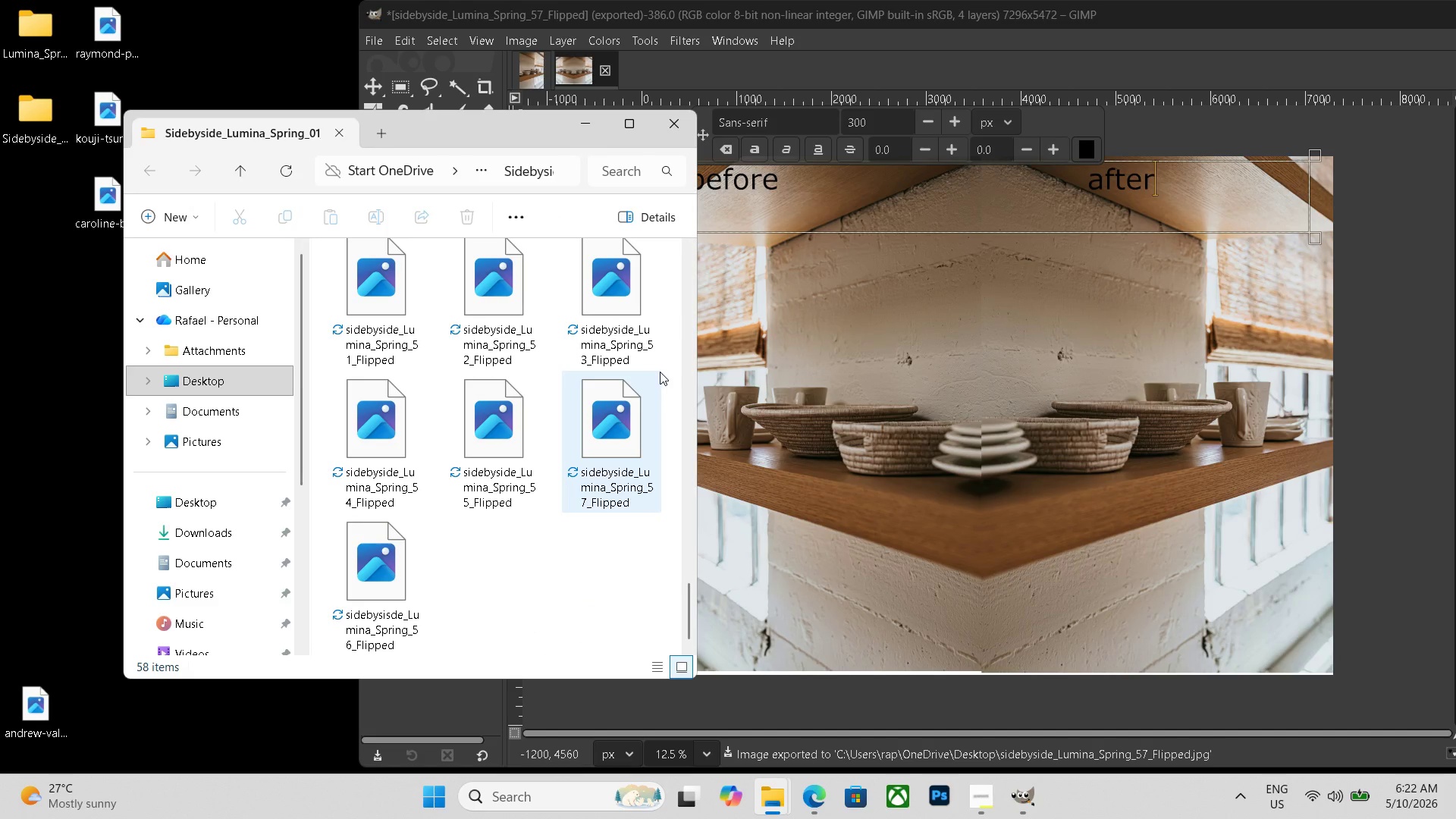 
left_click([629, 483])
 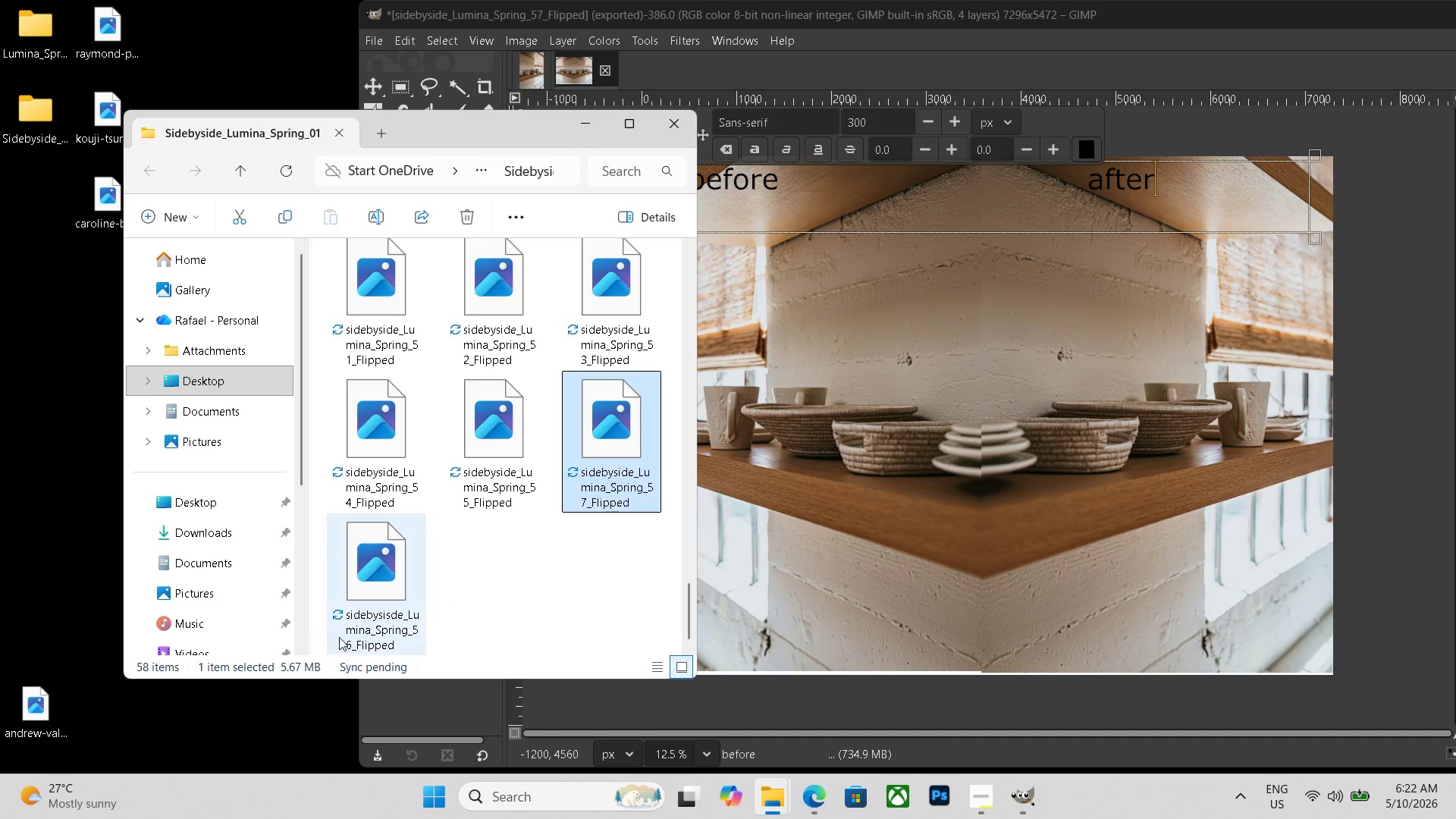 
double_click([353, 632])
 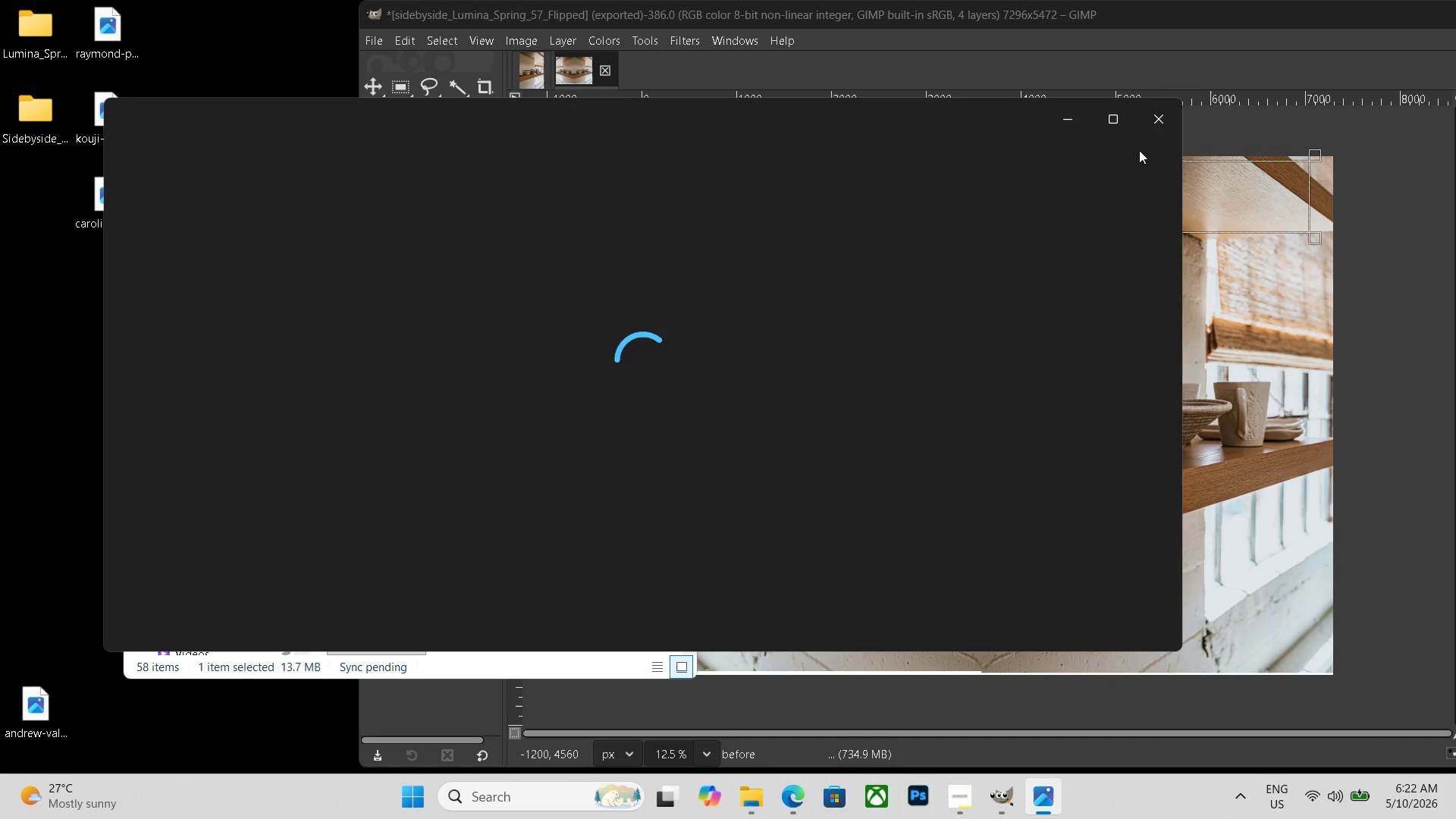 
left_click([1144, 124])
 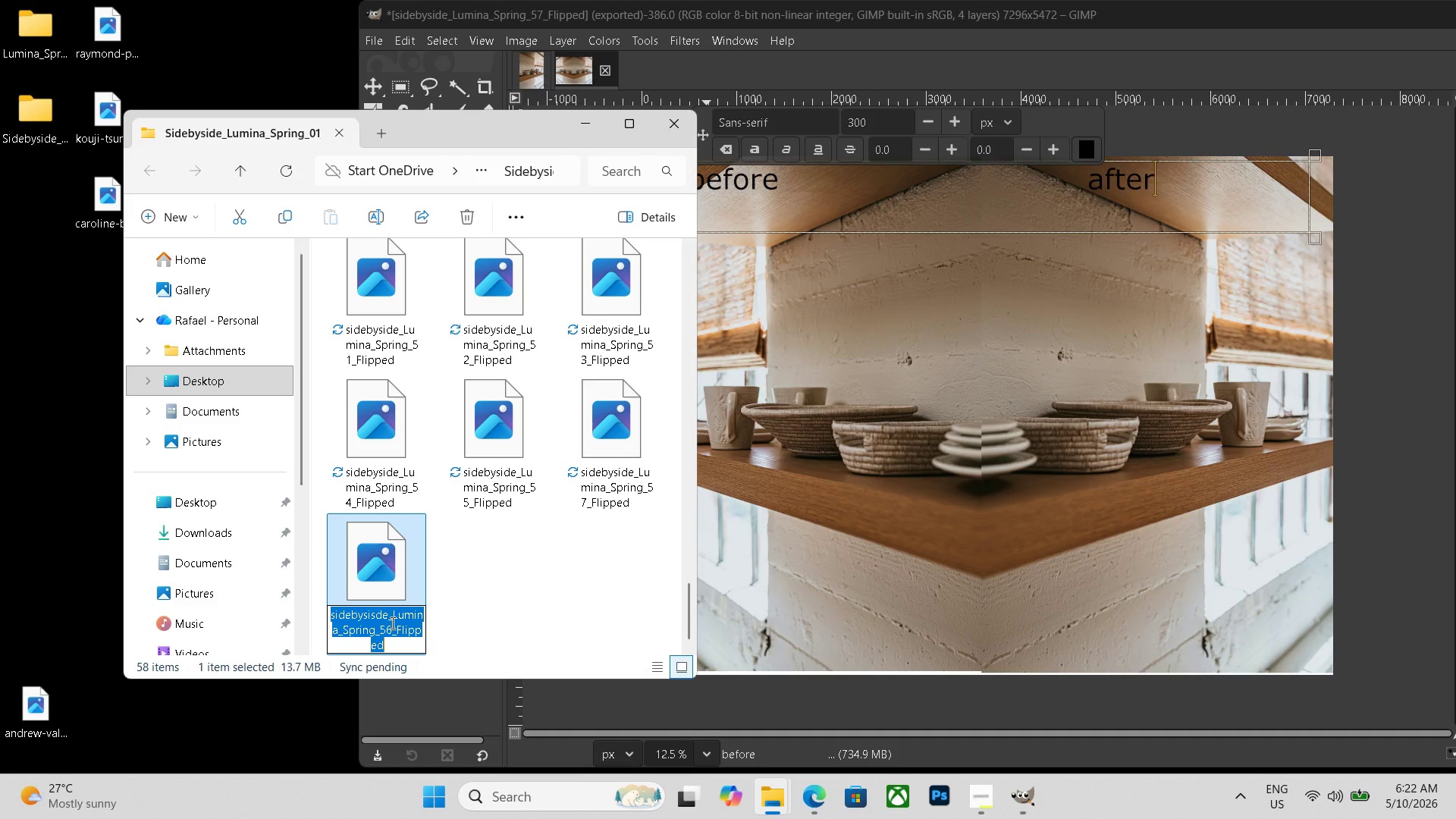 
wait(6.05)
 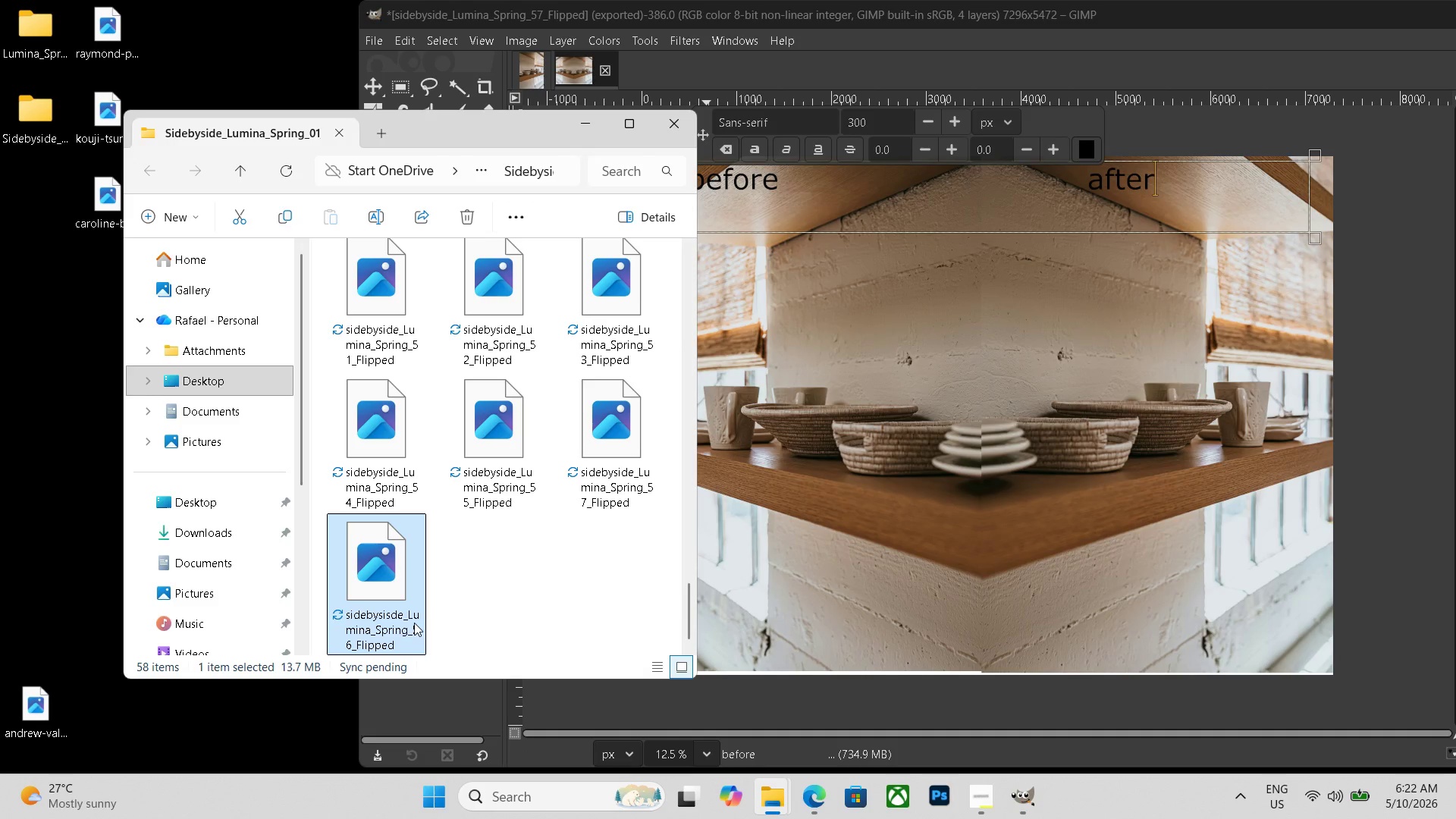 
left_click([372, 613])
 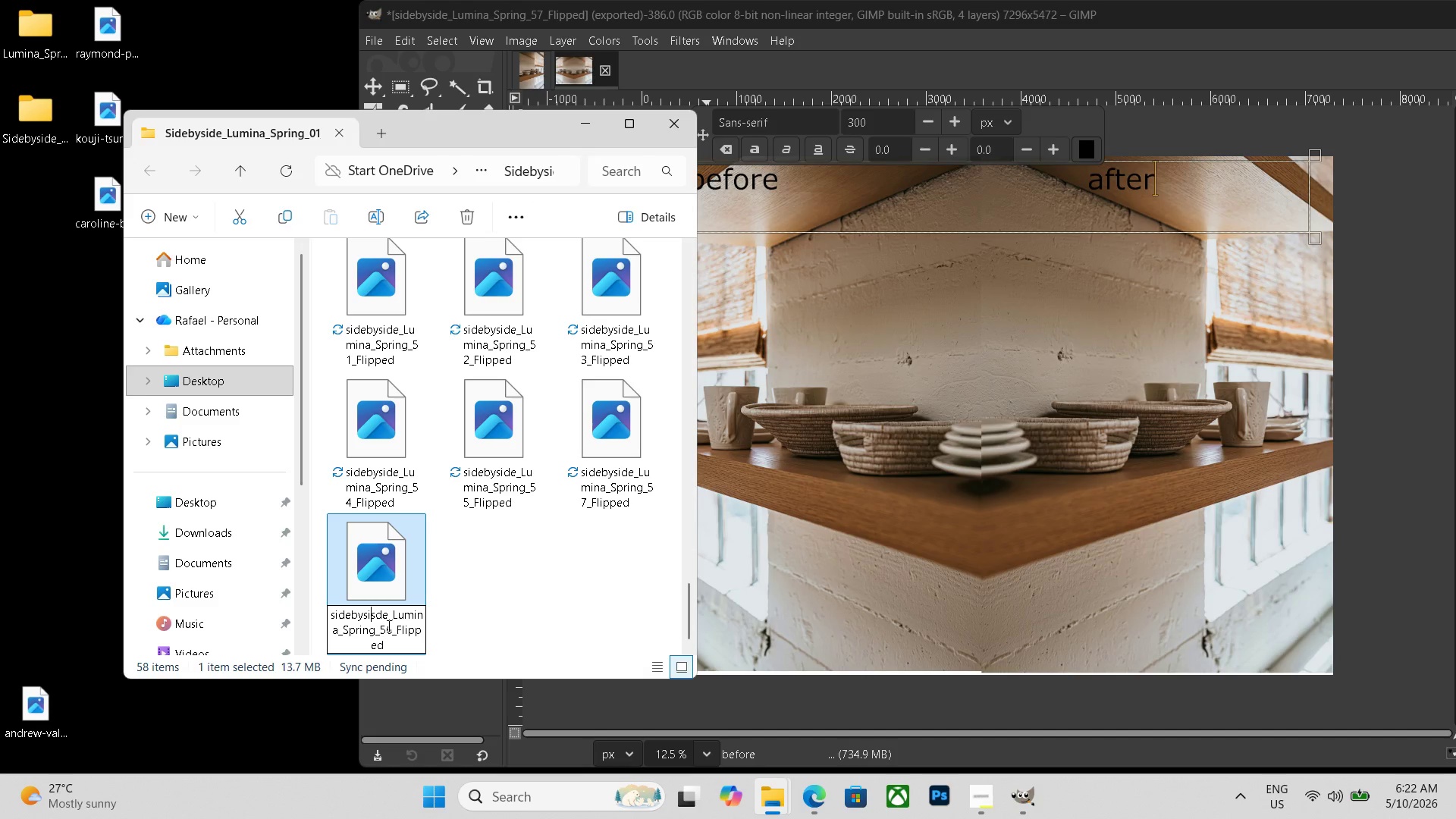 
key(ArrowRight)
 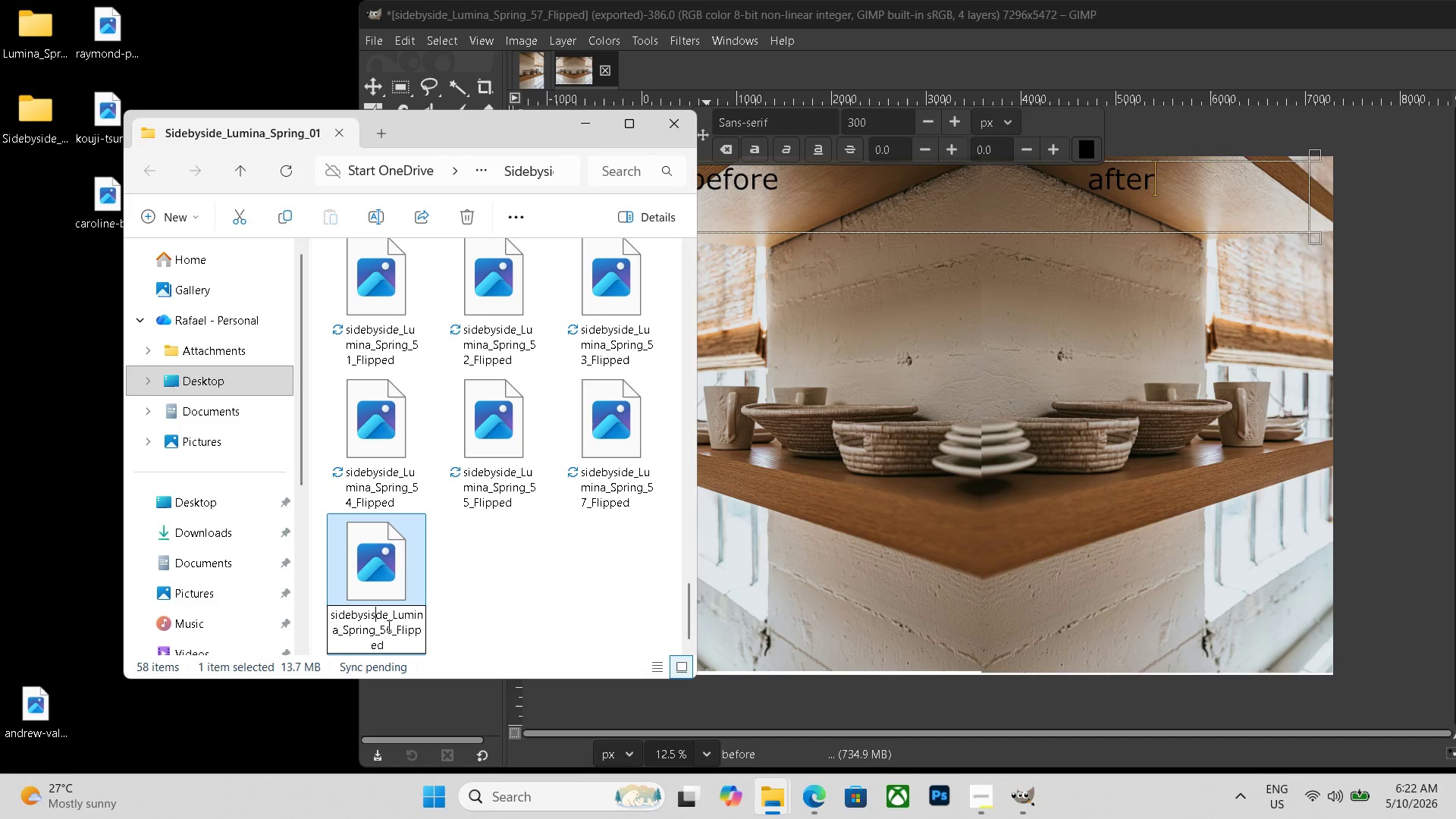 
key(Backspace)
 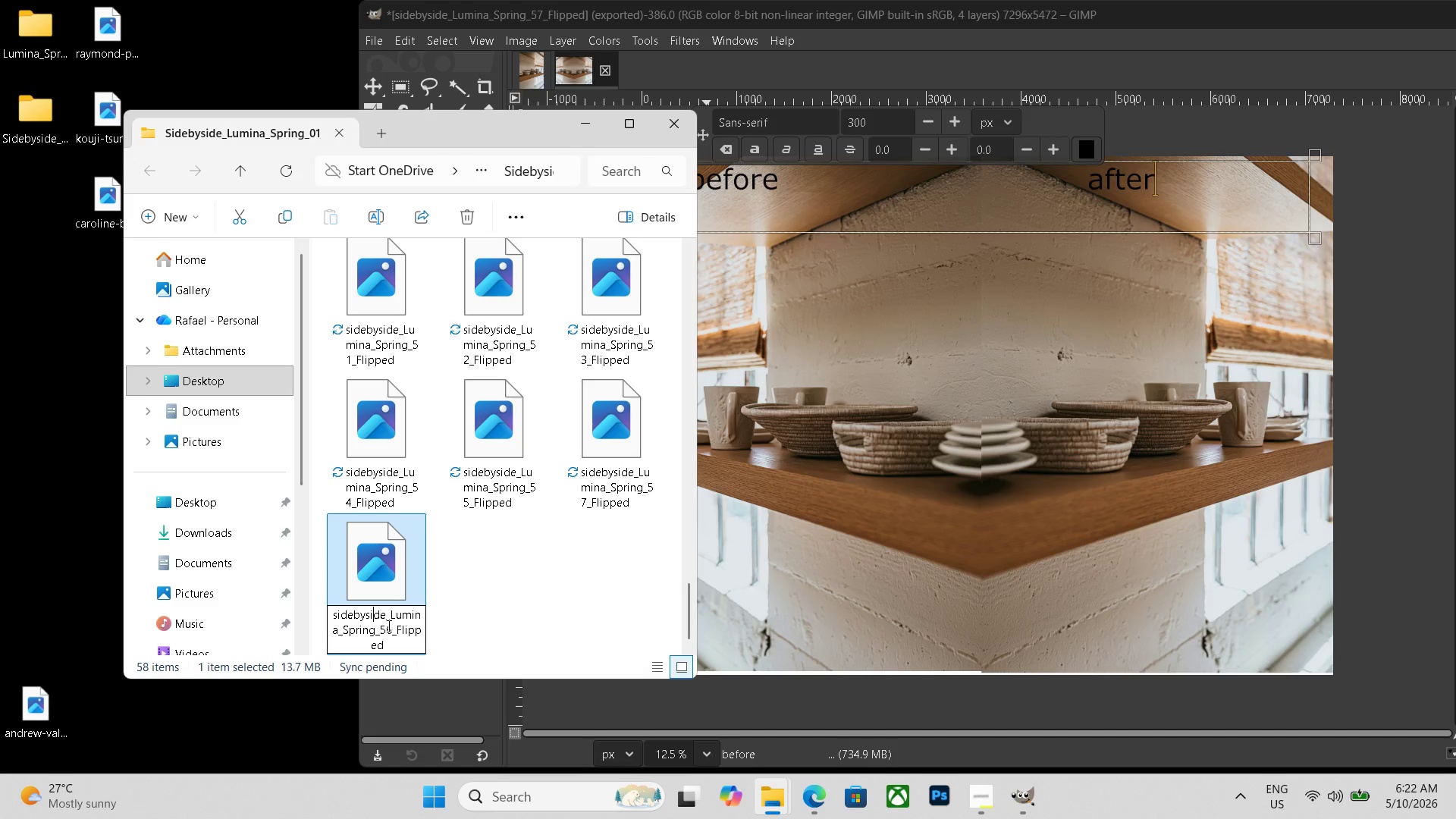 
key(Enter)
 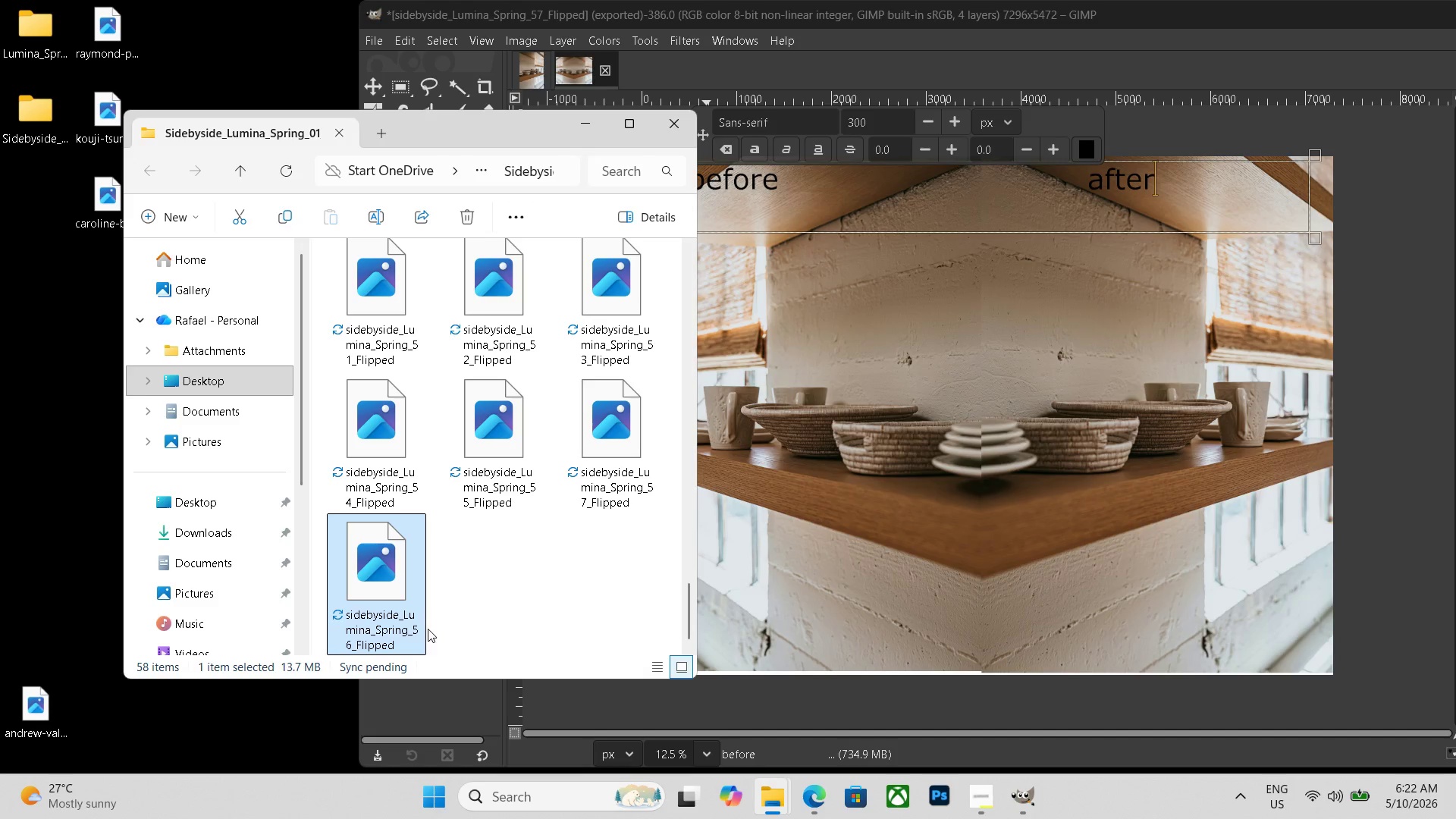 
left_click([552, 622])
 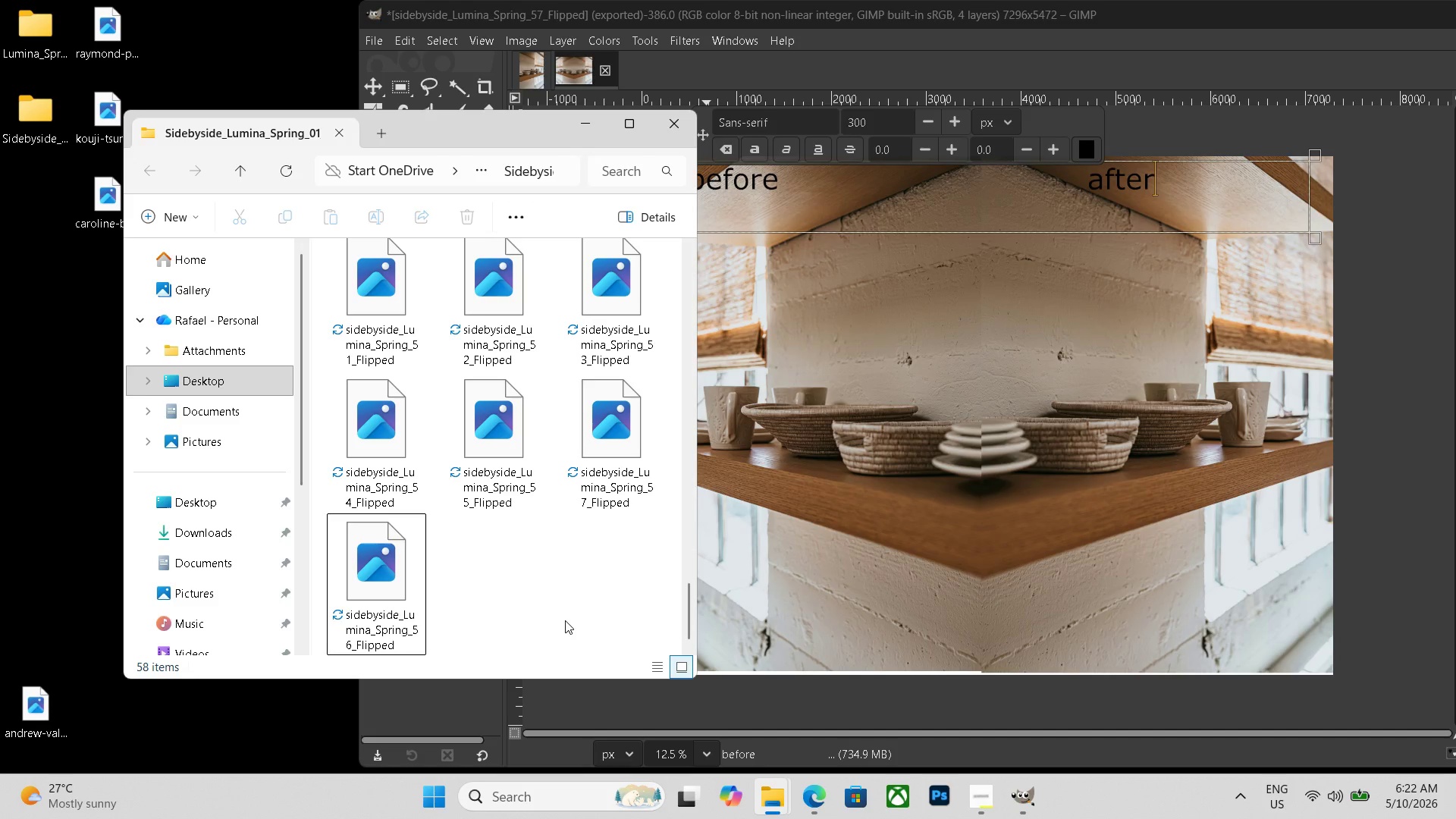 
scroll: coordinate [565, 620], scroll_direction: down, amount: 6.0
 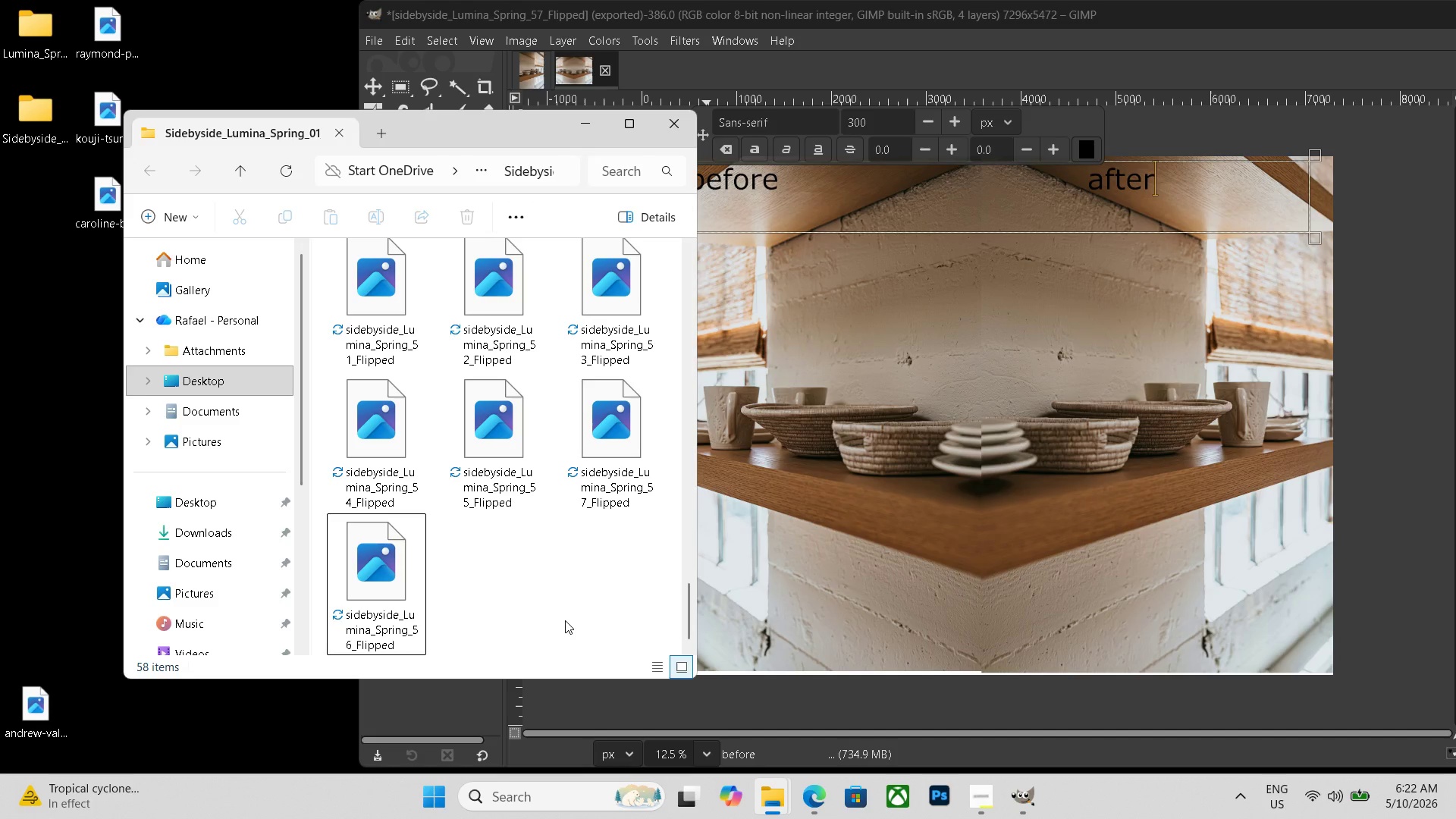 
key(F5)
 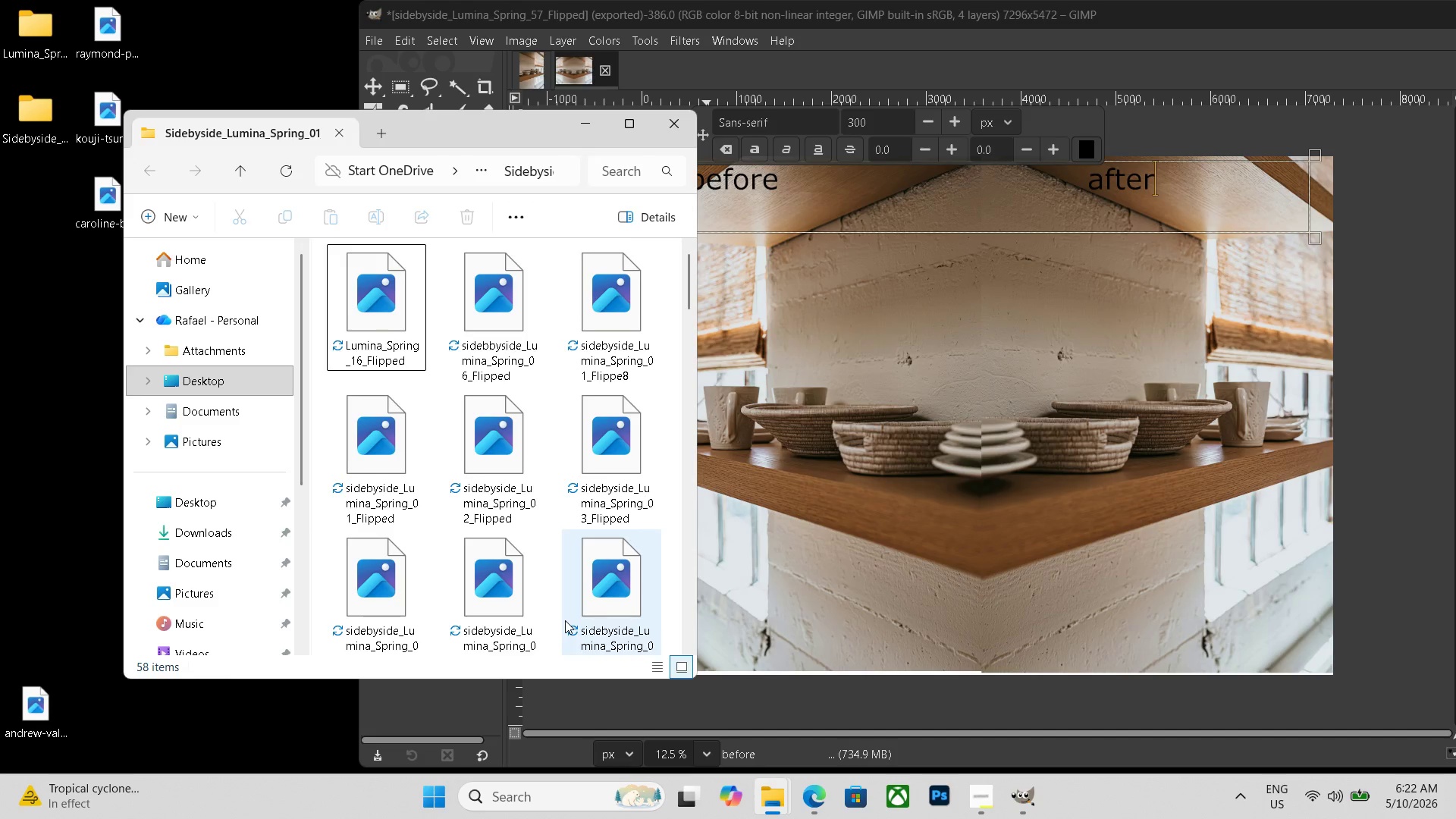 
scroll: coordinate [540, 639], scroll_direction: down, amount: 41.0
 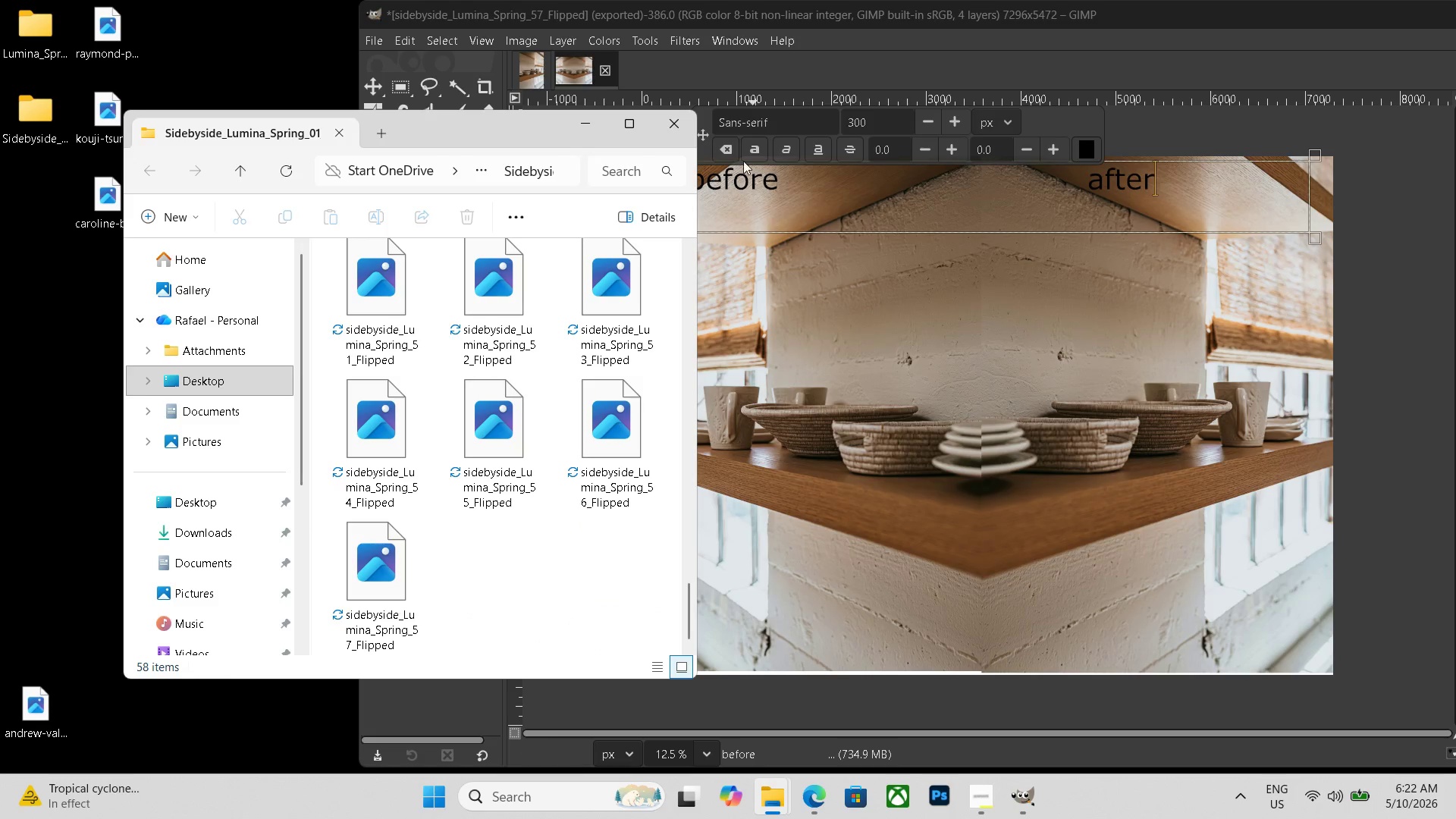 
left_click([683, 123])
 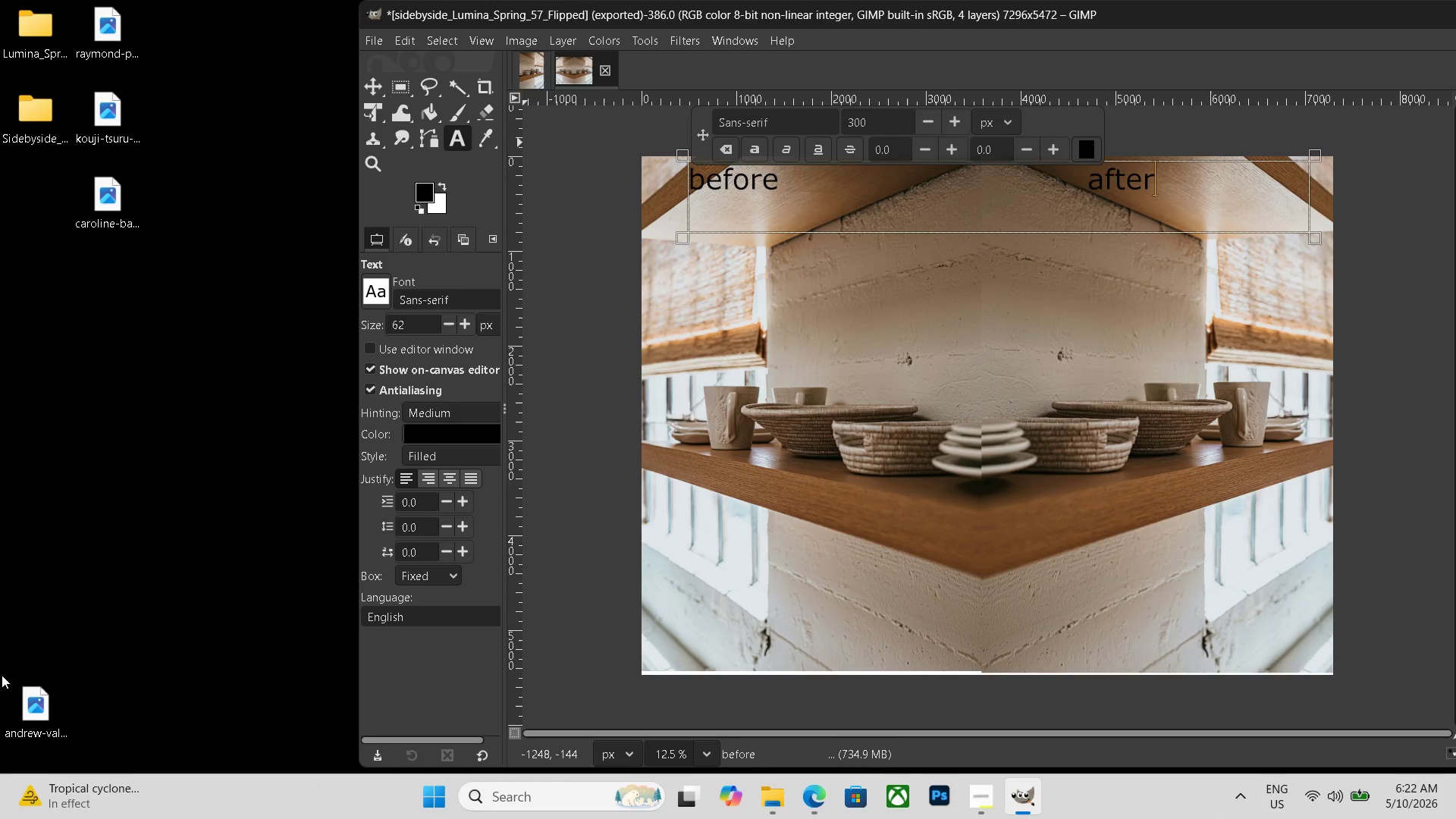 
double_click([37, 692])
 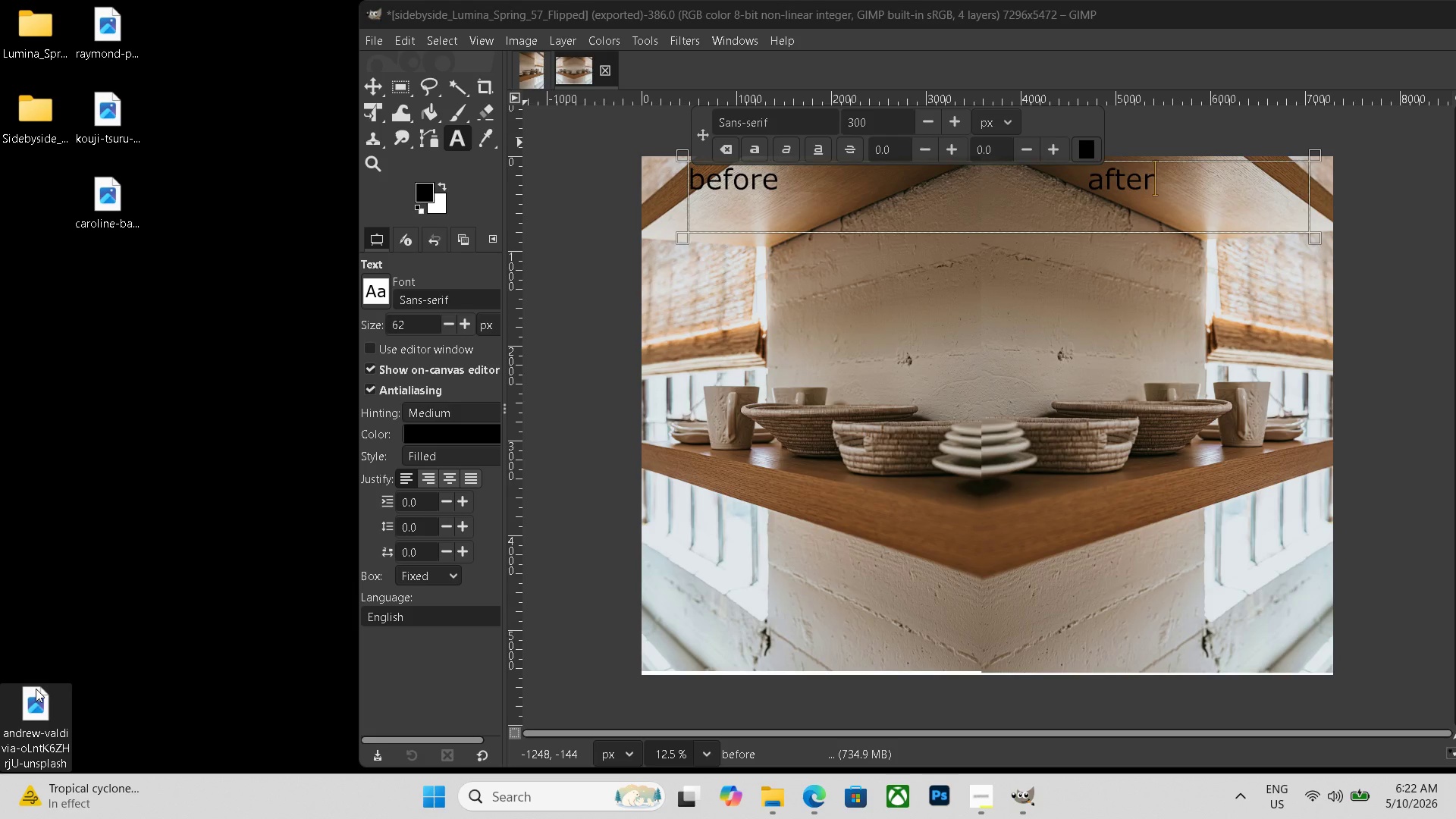 
key(Delete)
 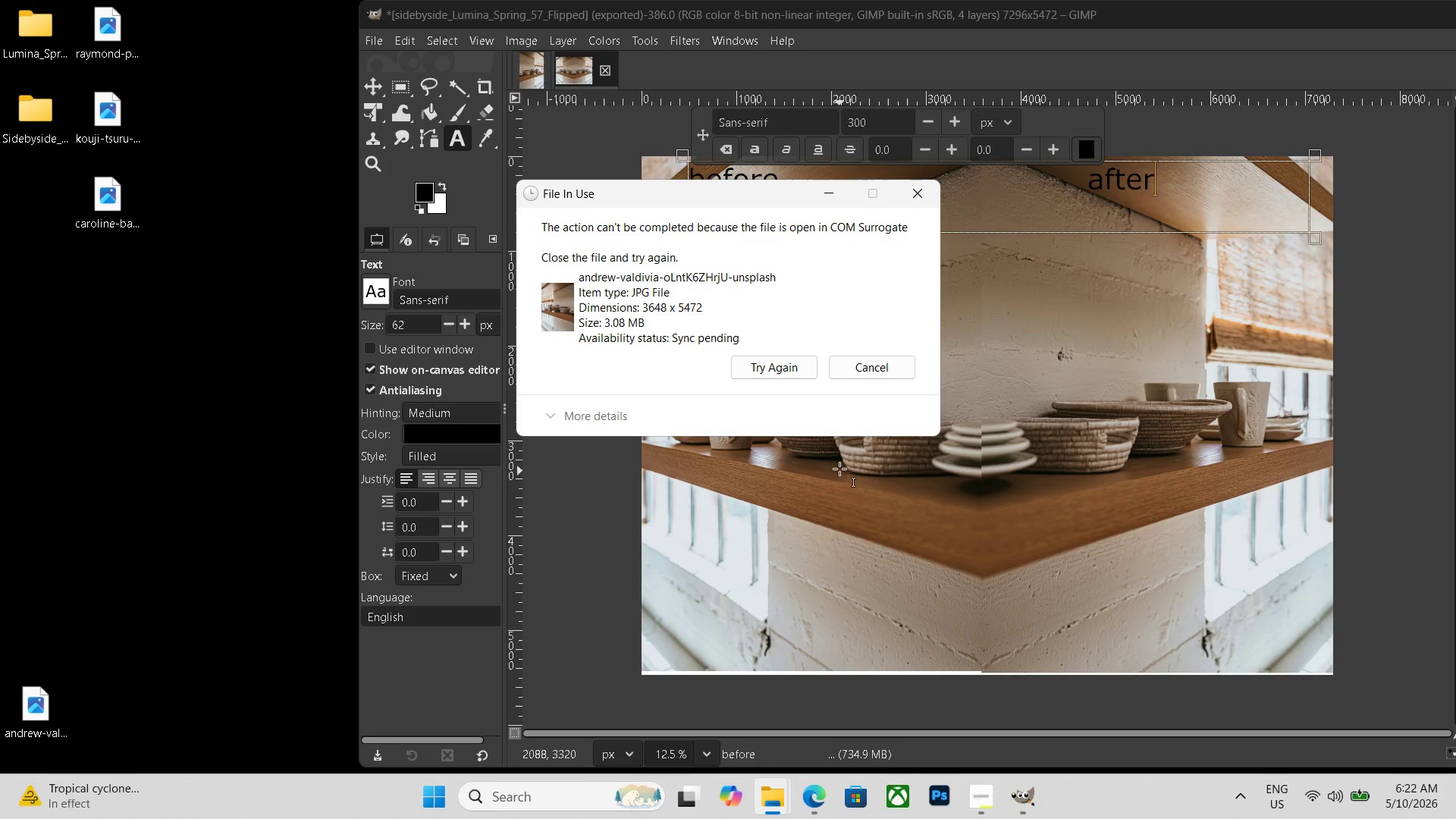 
left_click([779, 372])
 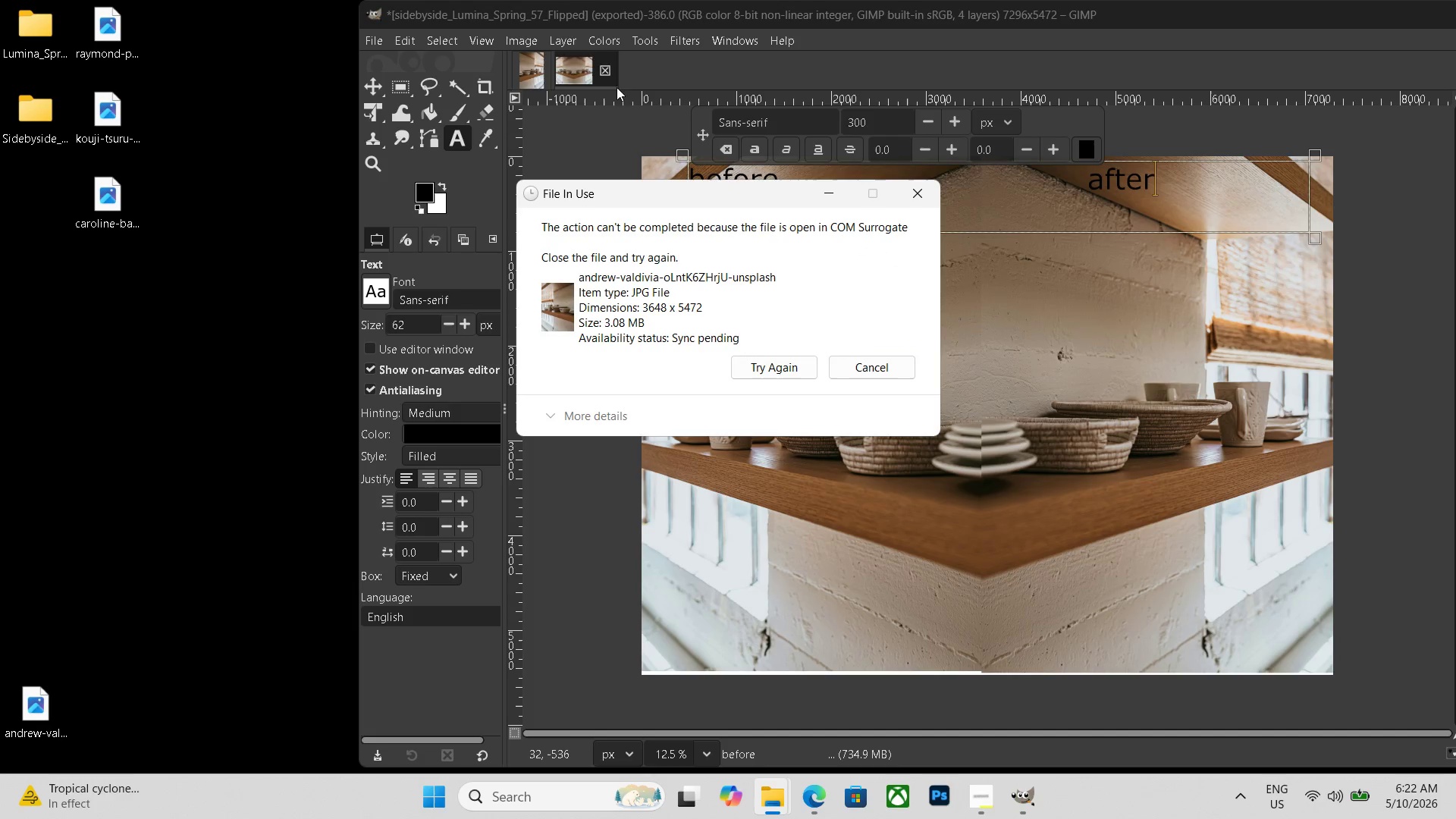 
left_click([610, 72])
 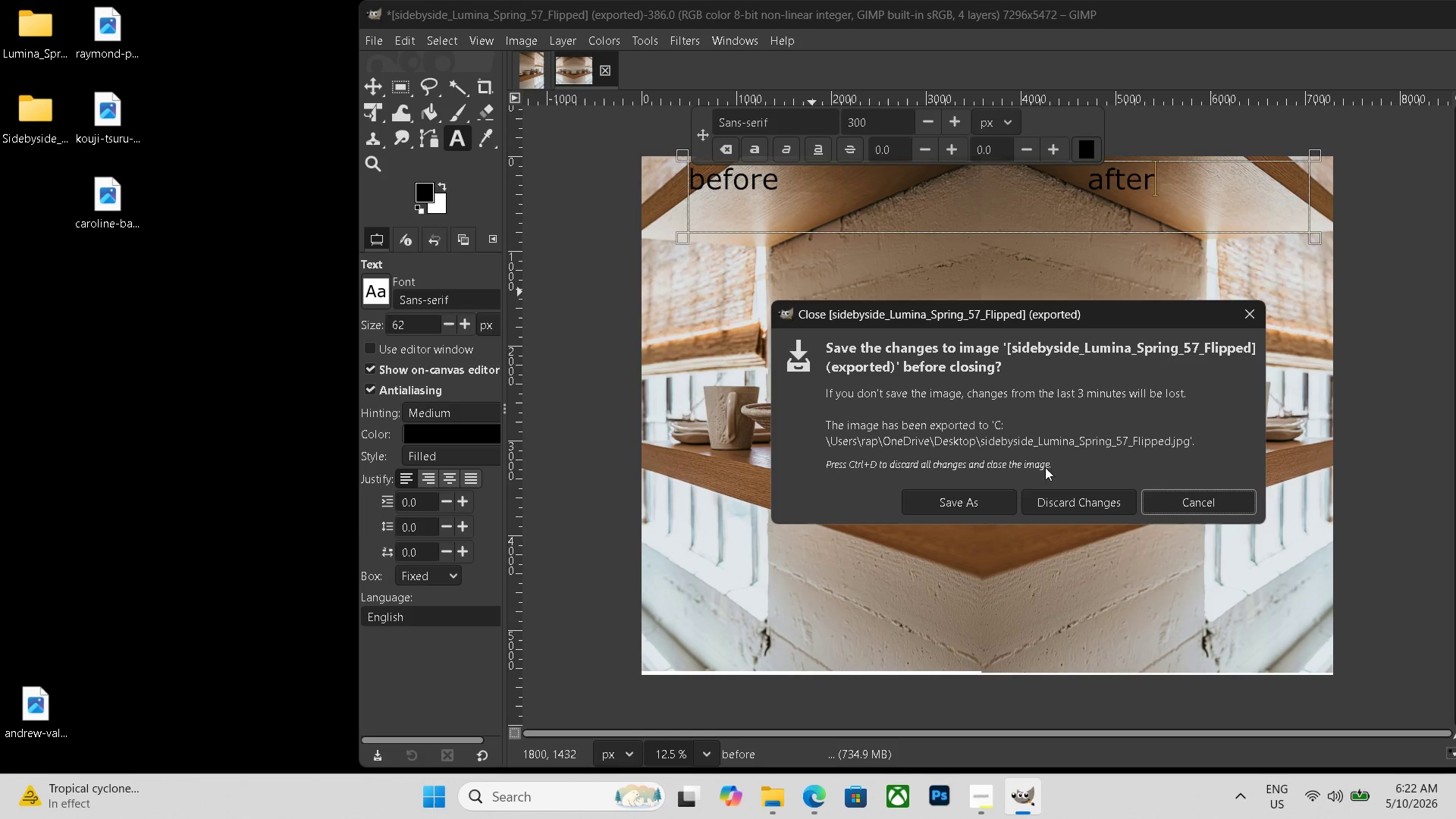 
left_click([1059, 502])
 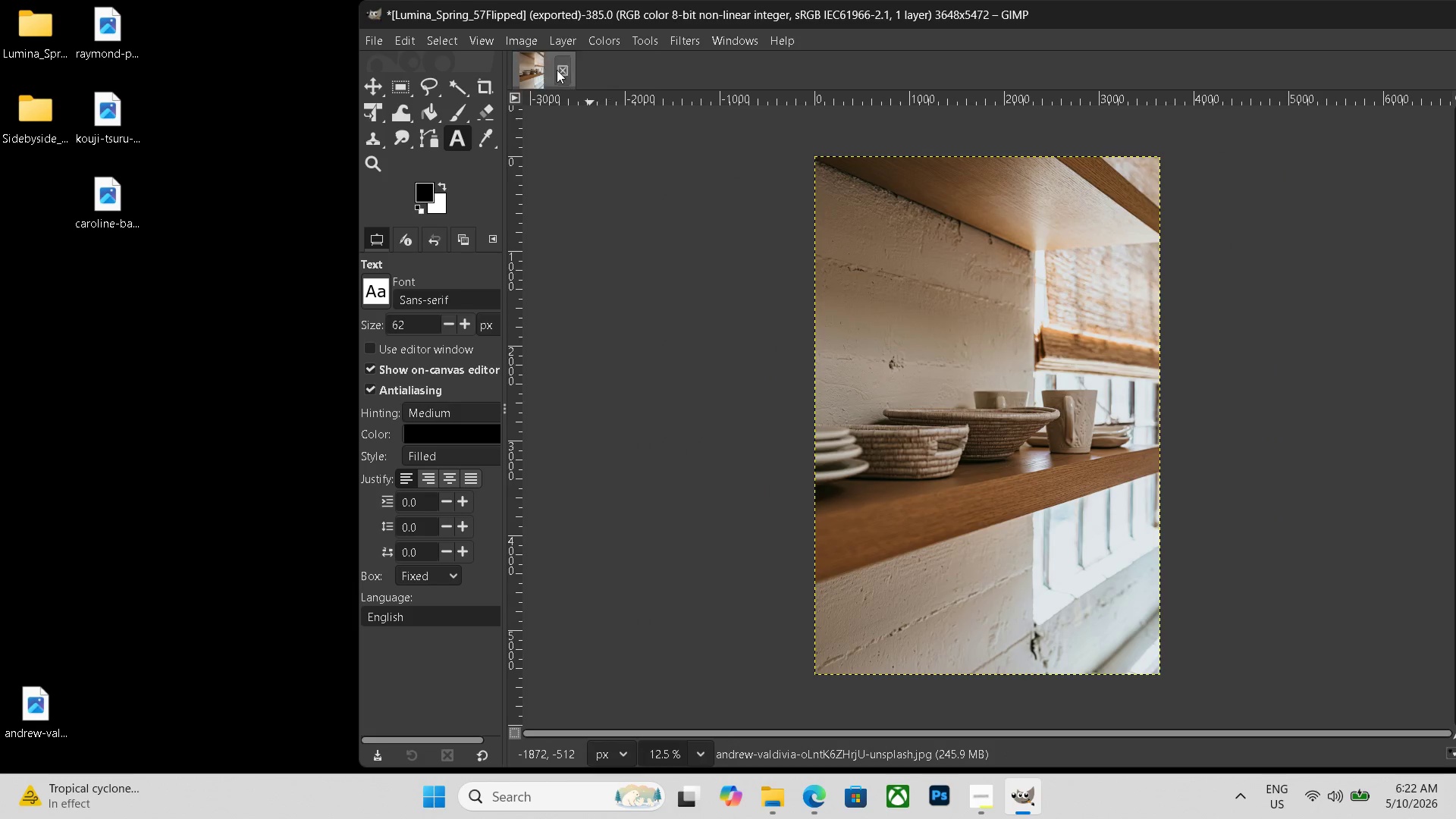 
left_click([561, 64])
 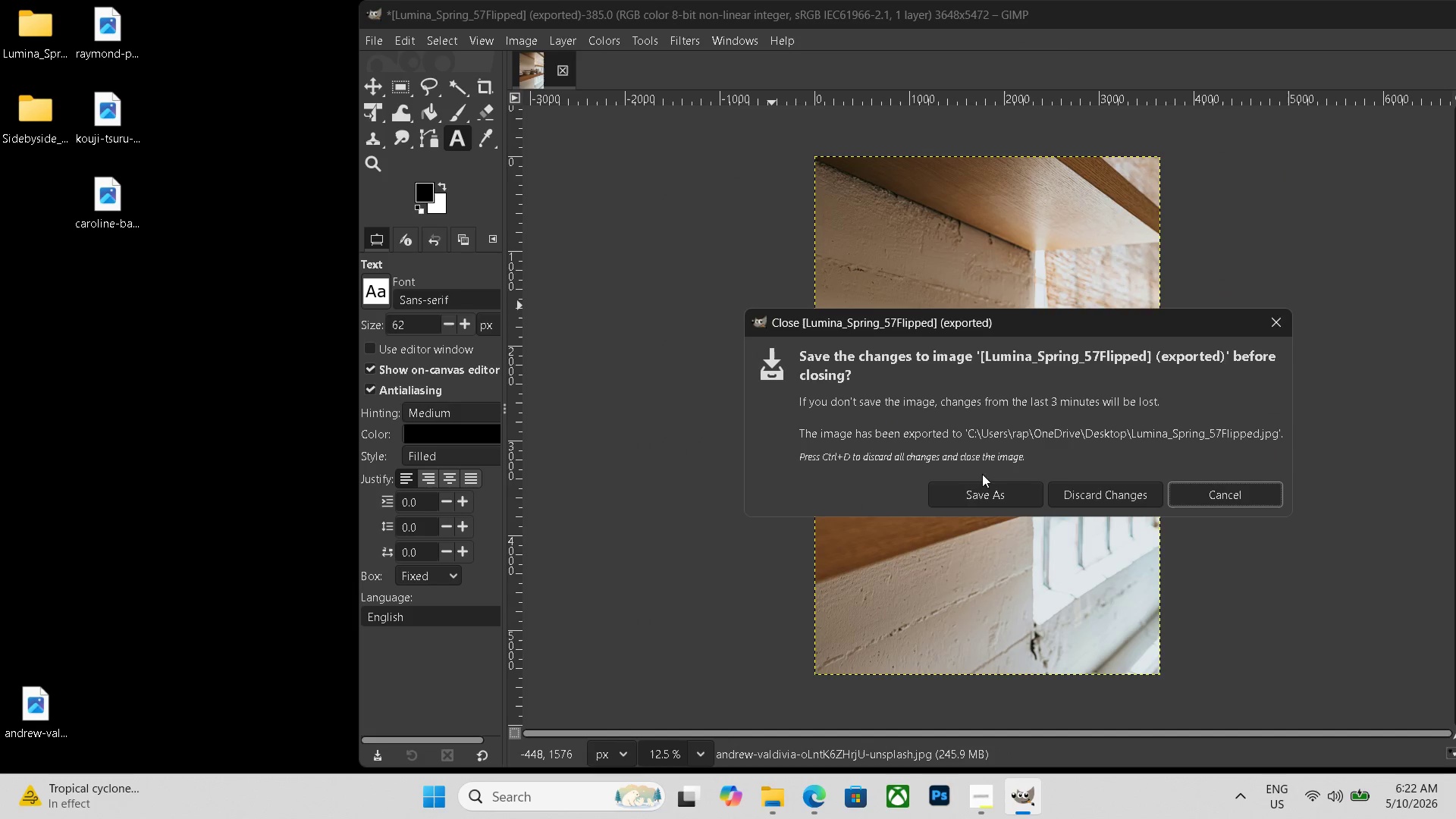 
left_click([1100, 488])
 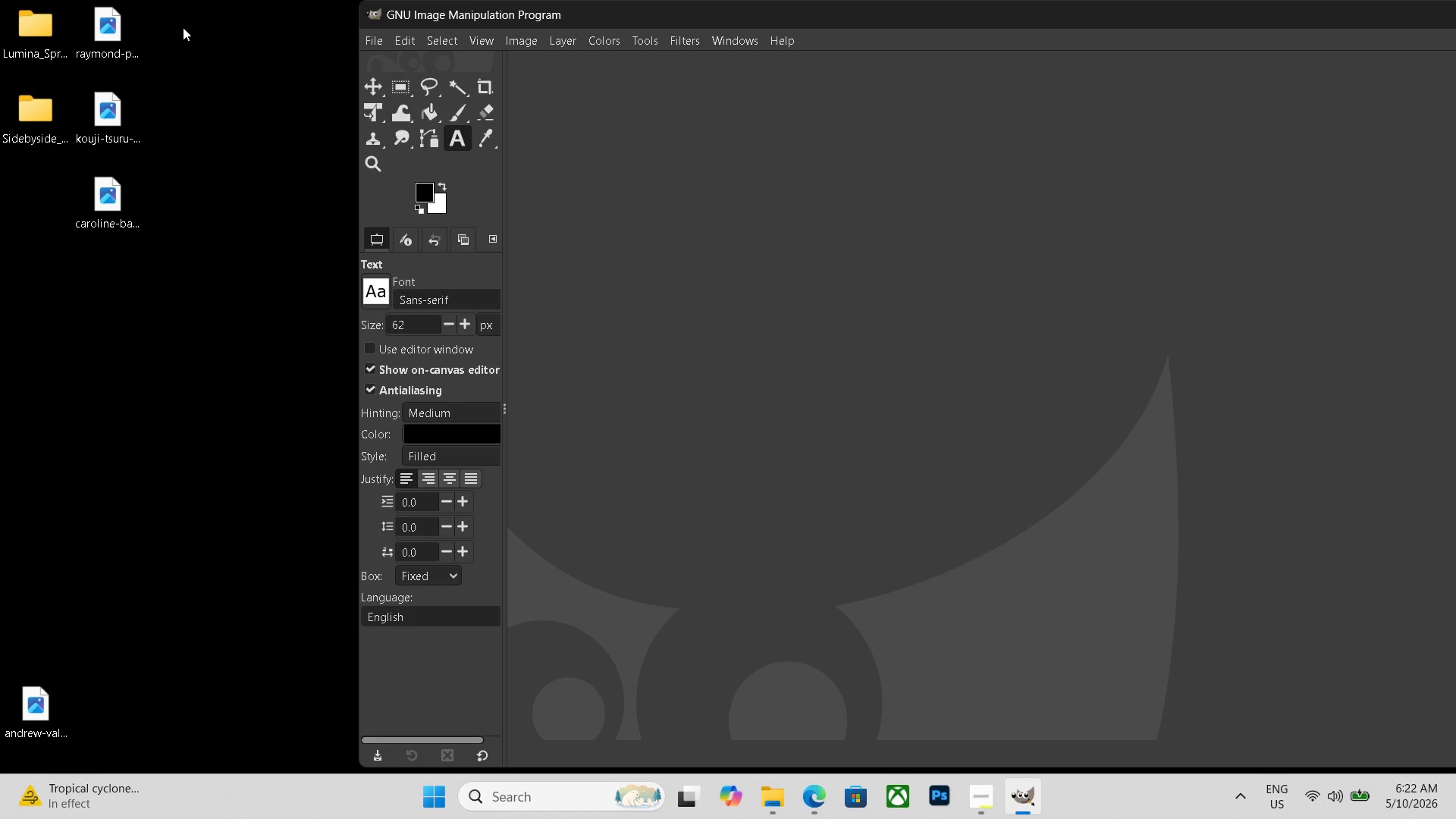 
left_click_drag(start_coordinate=[118, 20], to_coordinate=[805, 344])
 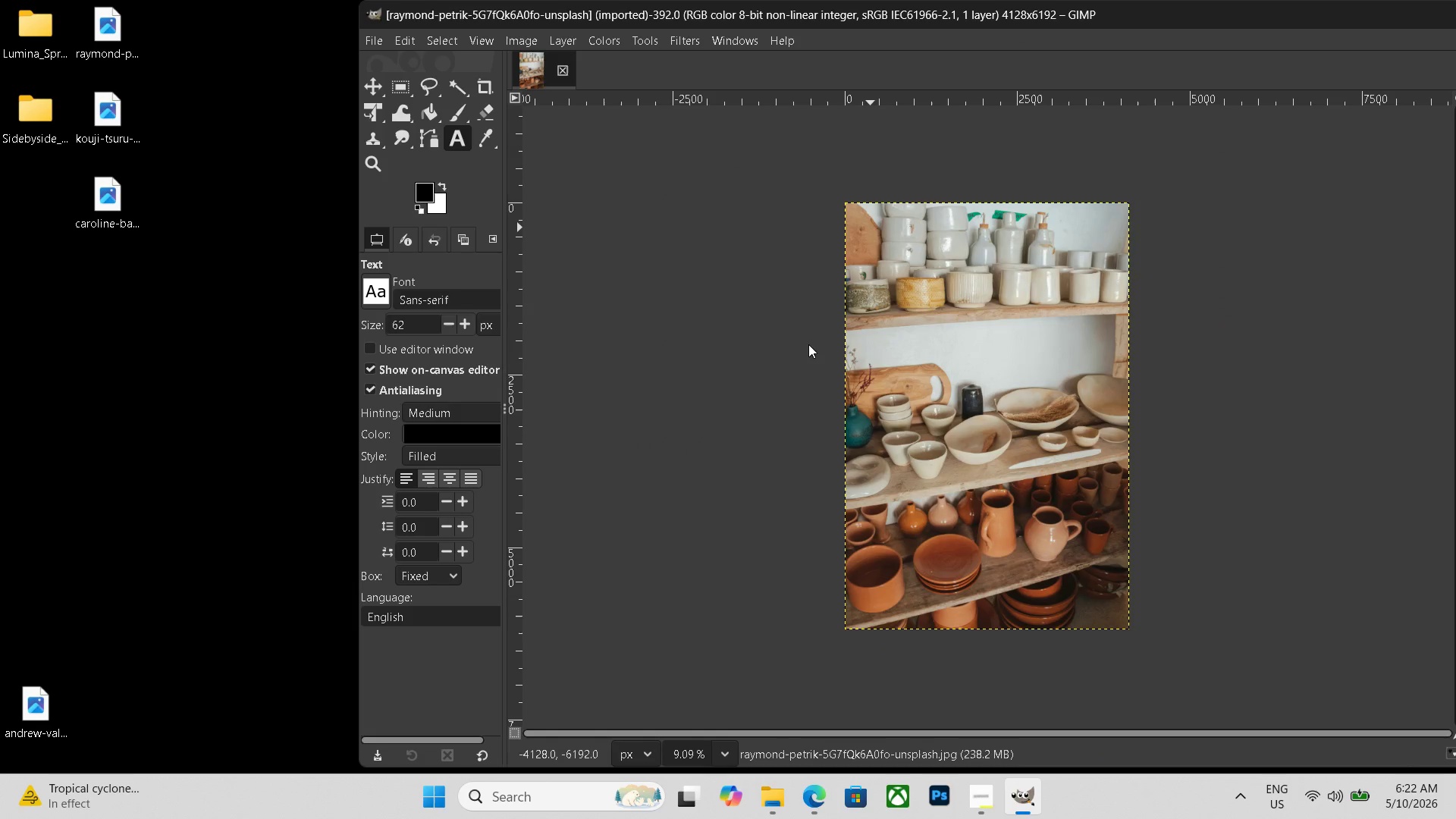 
wait(10.89)
 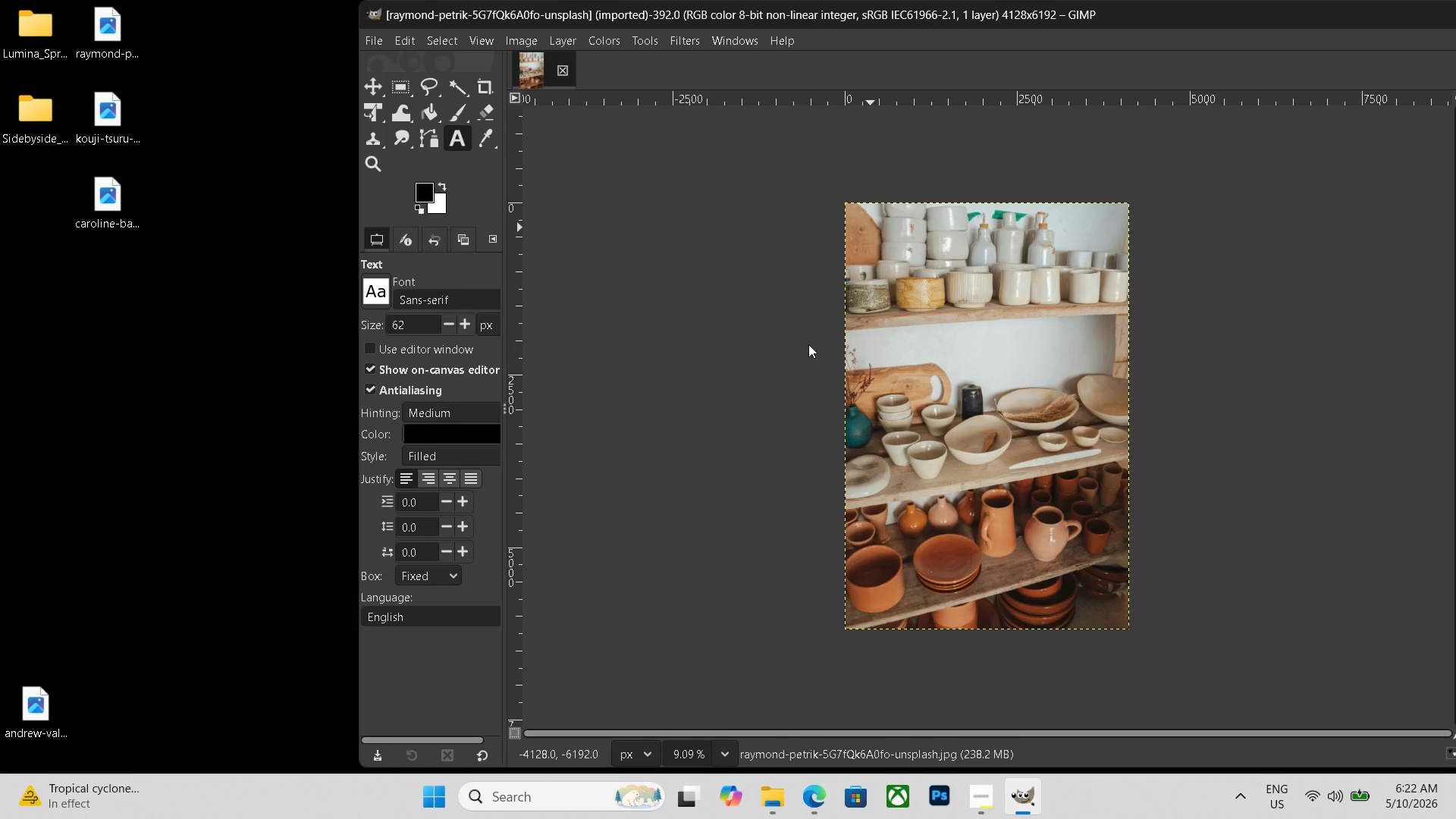 
key(Control+N)
 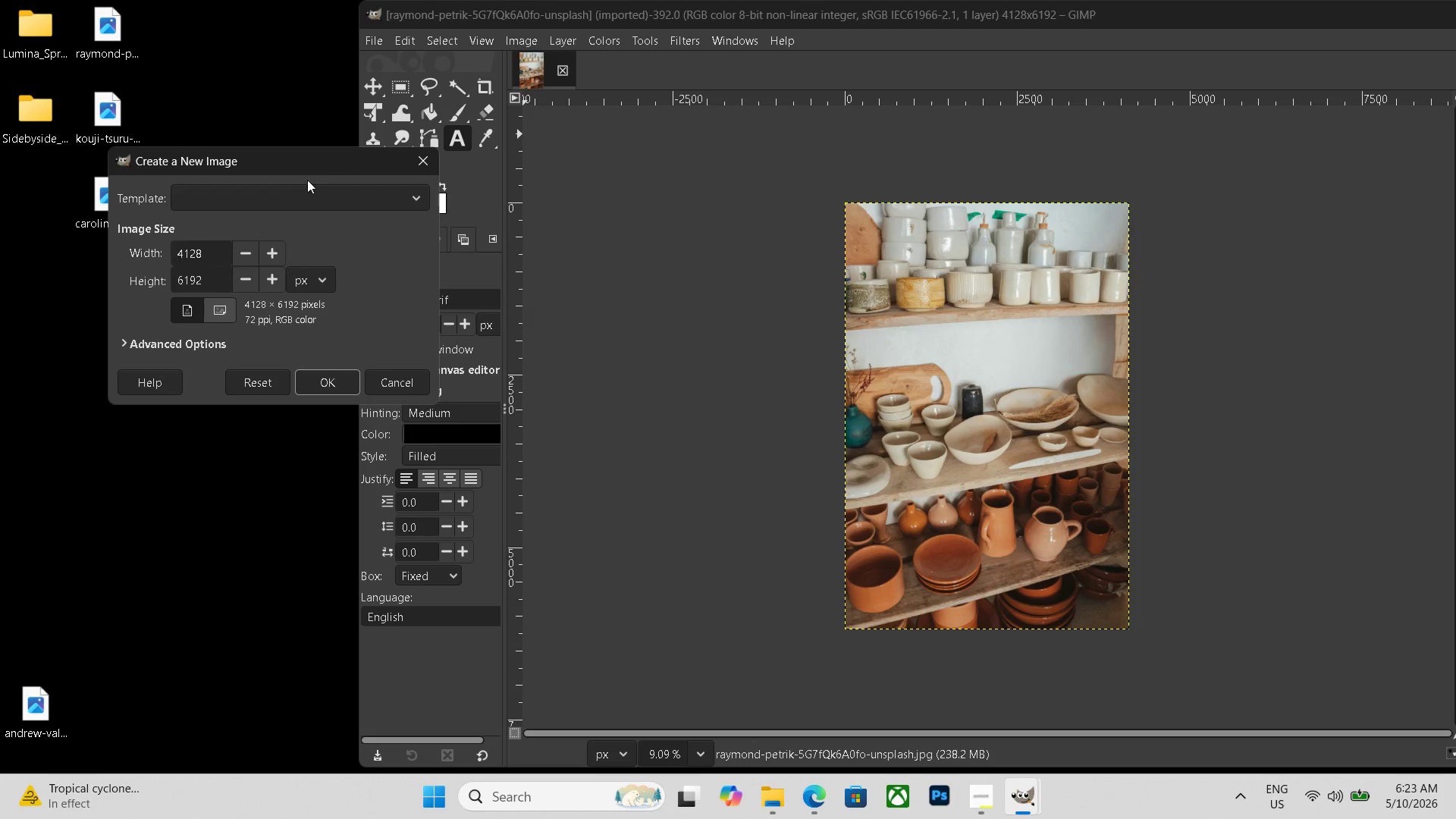 
left_click([283, 197])
 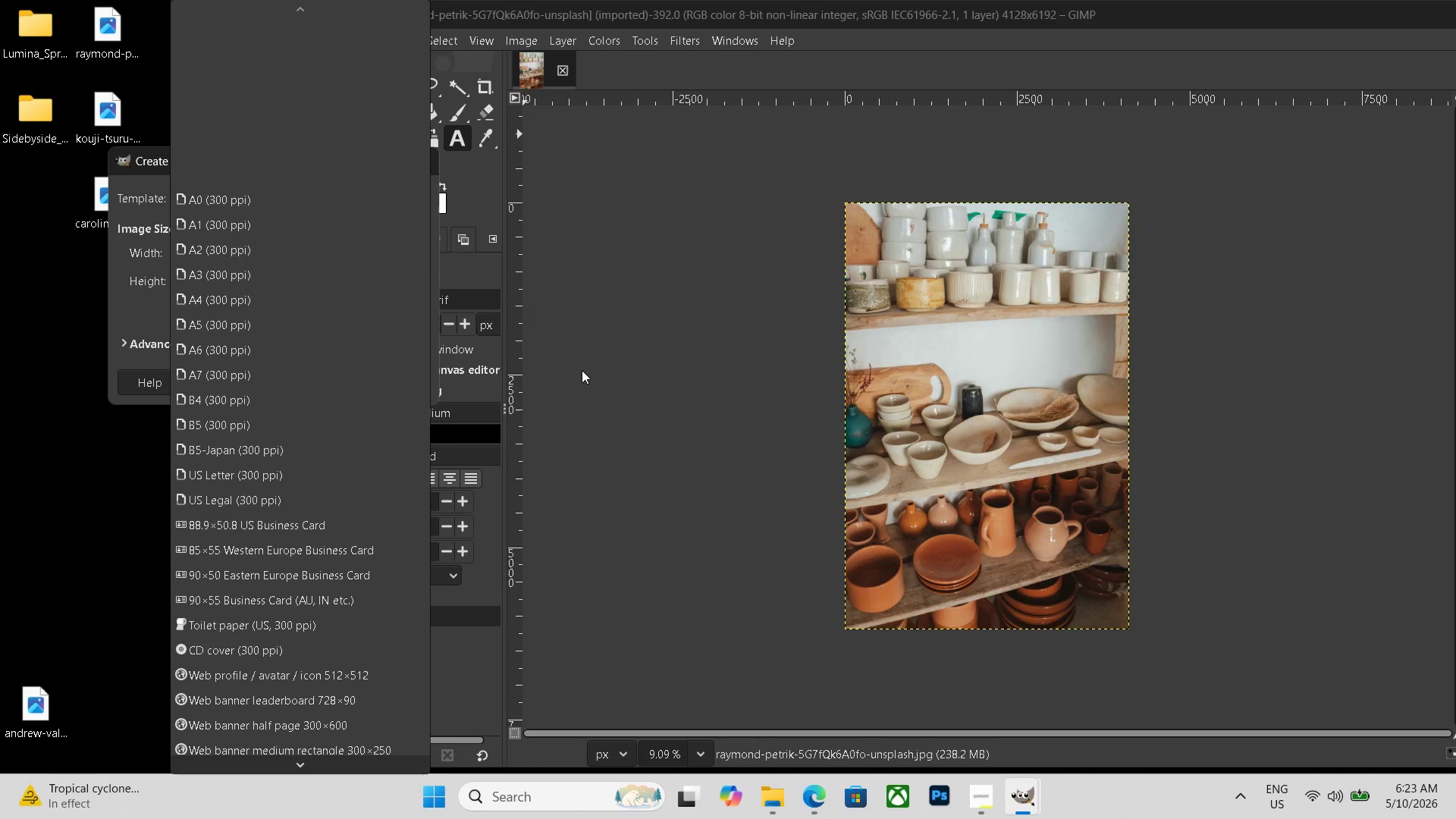 
left_click([586, 373])
 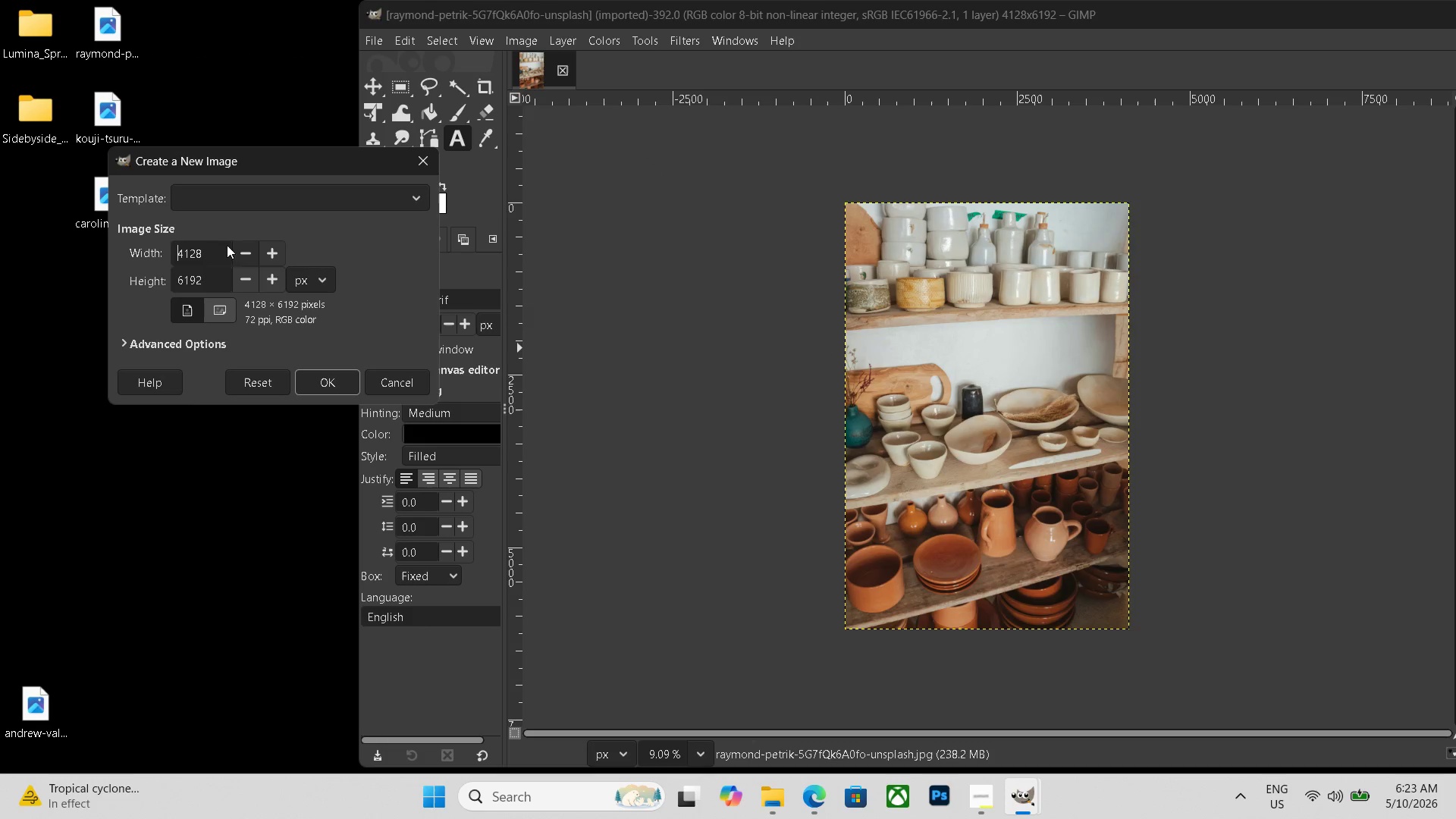 
left_click_drag(start_coordinate=[216, 243], to_coordinate=[8, 238])
 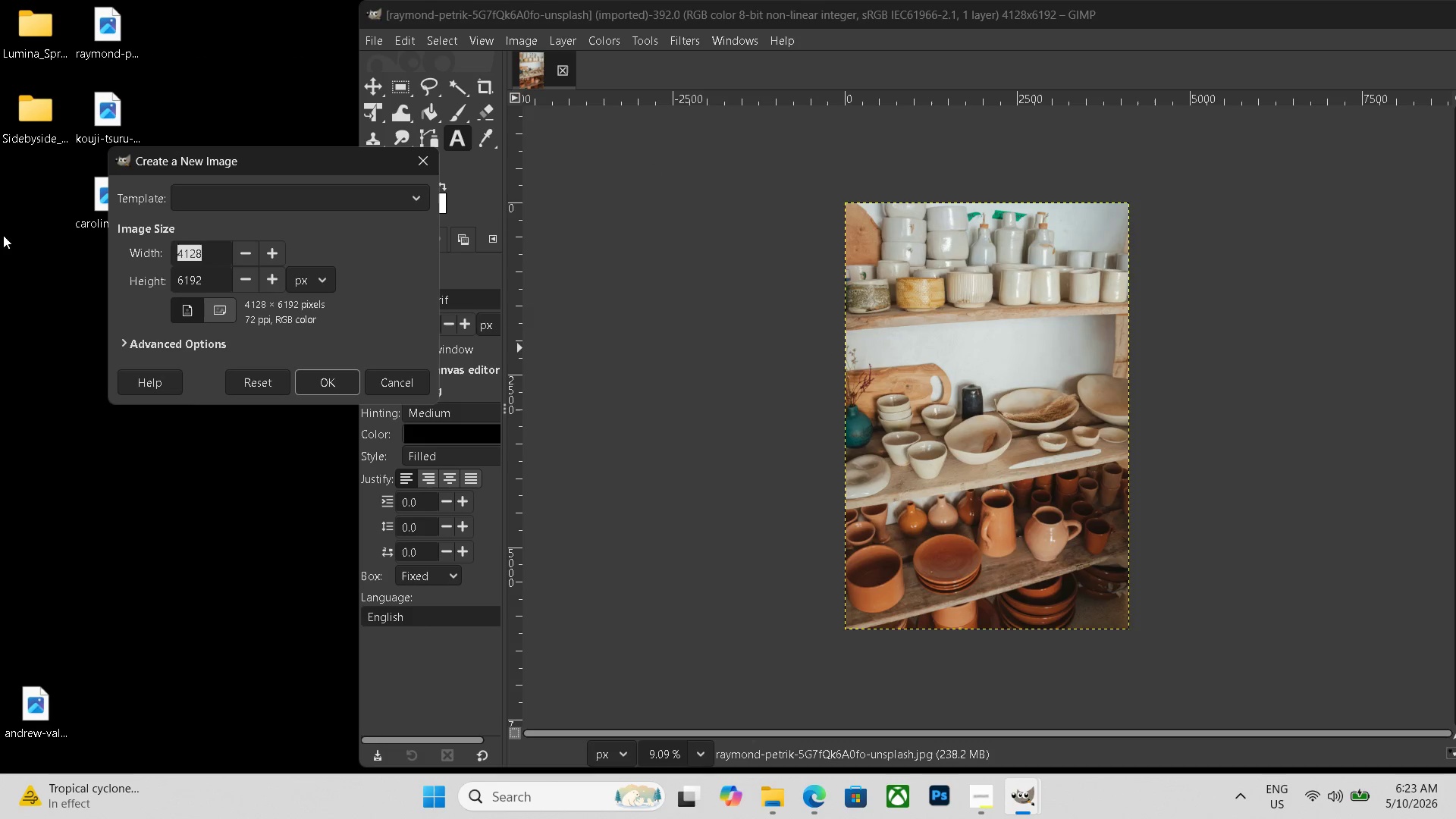 
key(Backspace)
 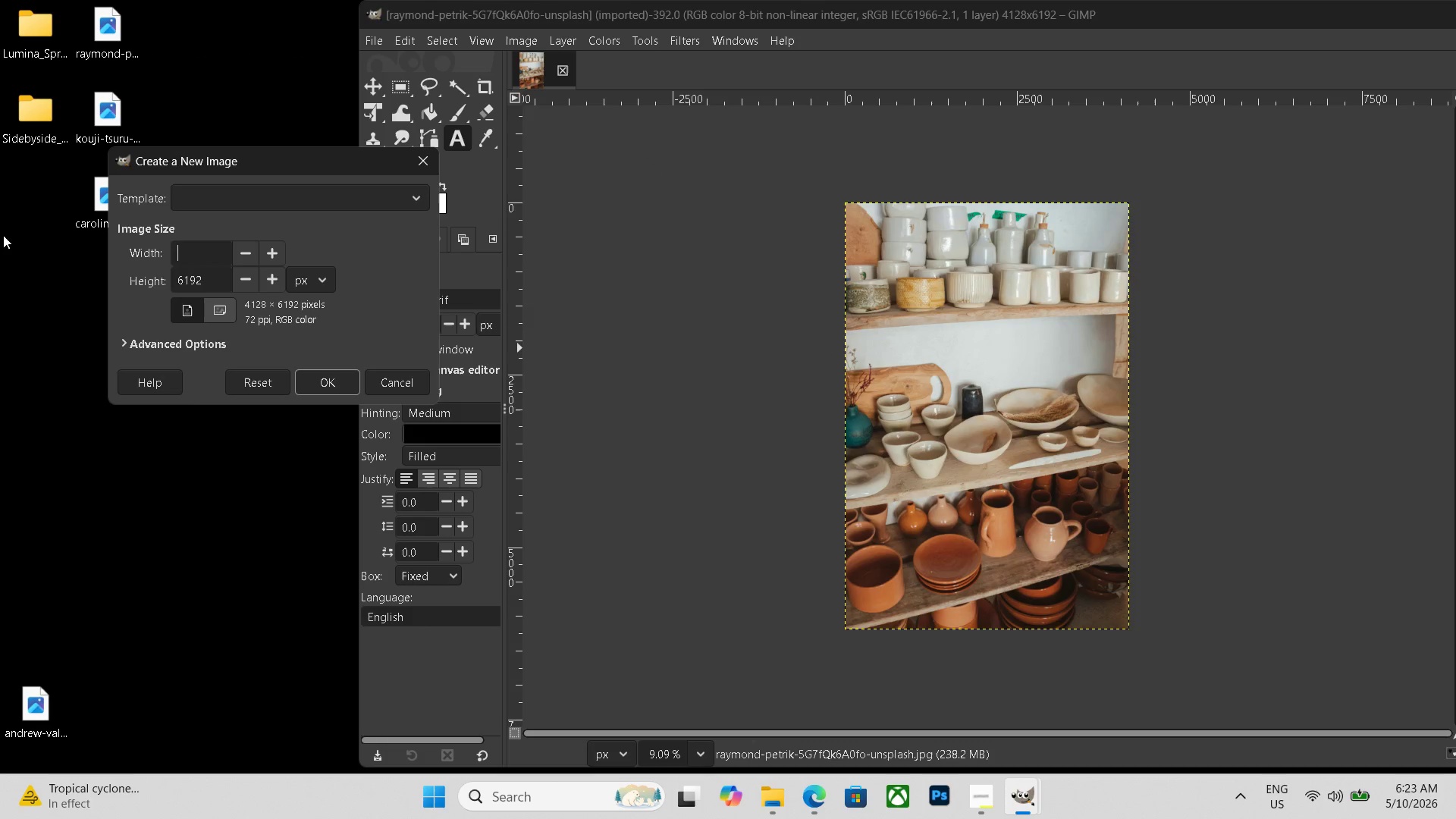 
key(Numpad8)
 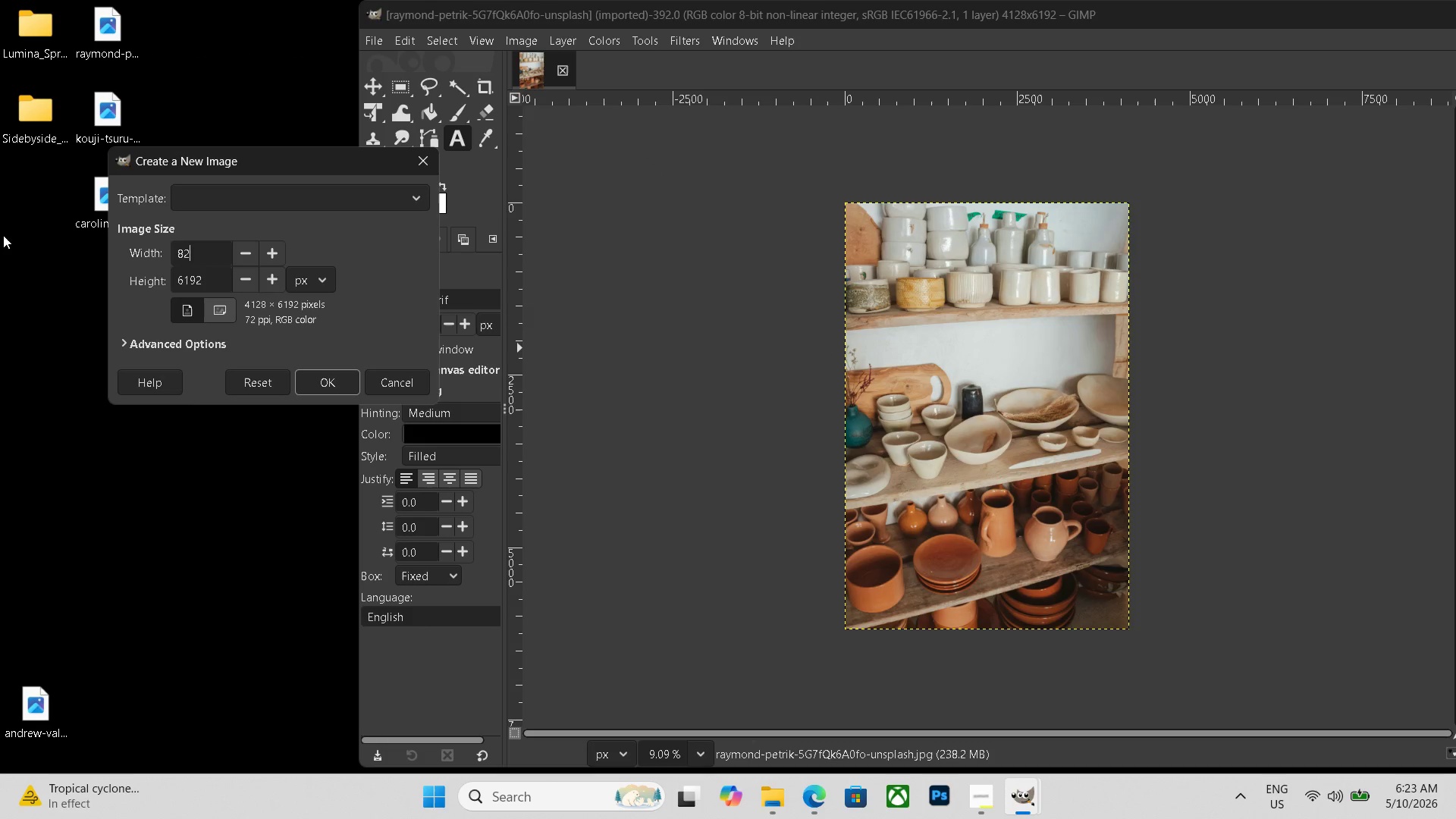 
key(Numpad2)
 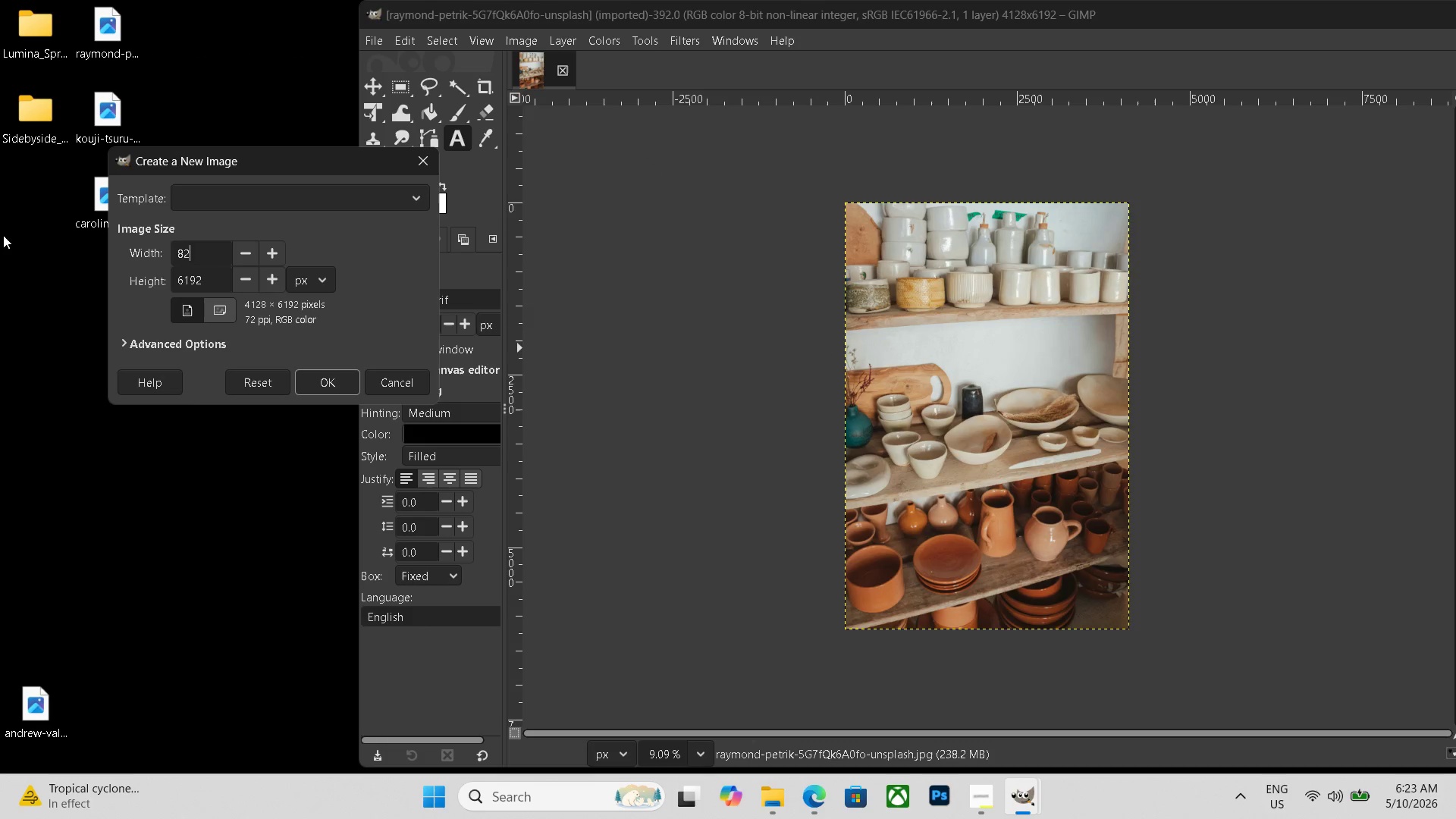 
key(Numpad5)
 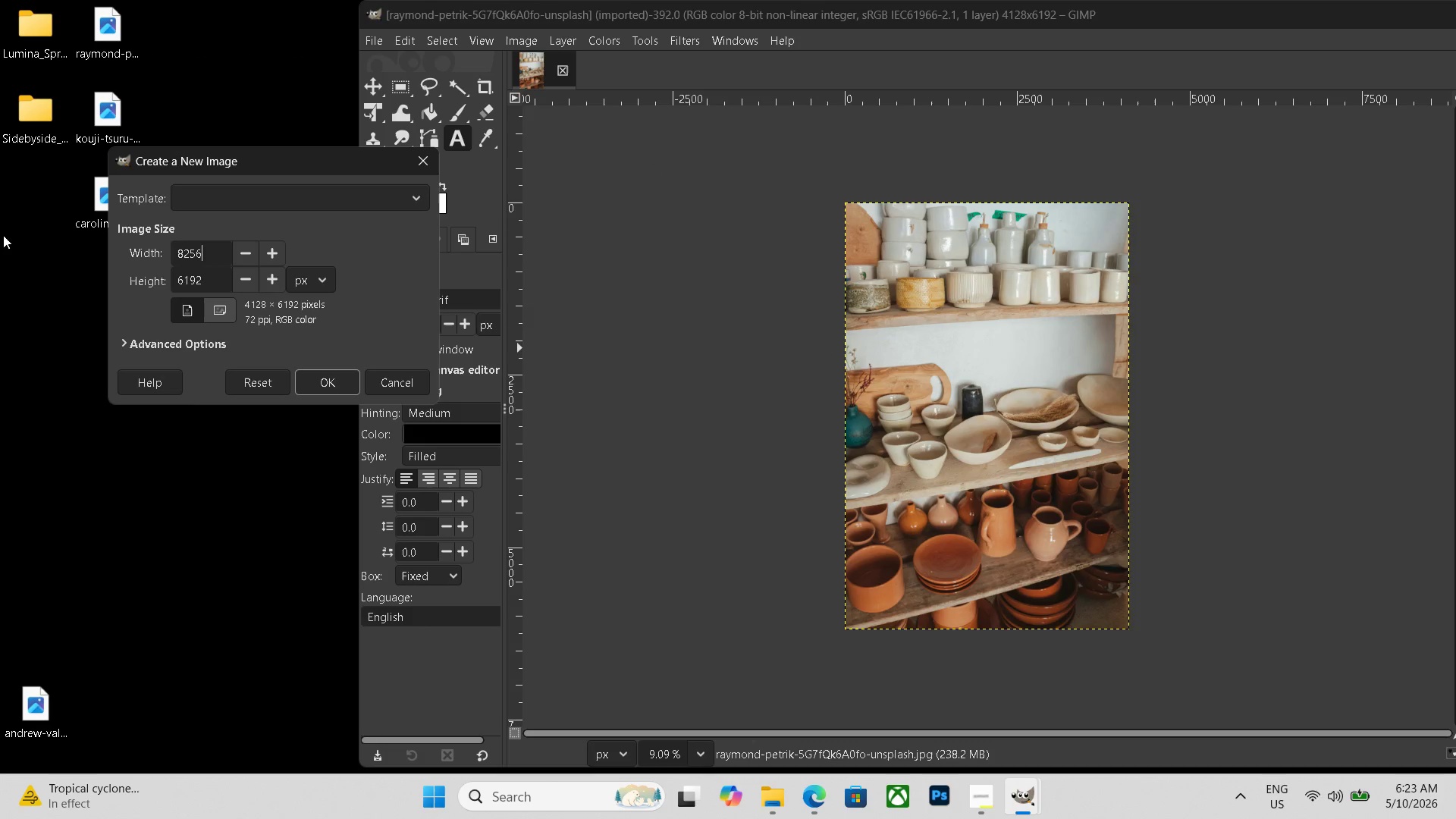 
key(Numpad6)
 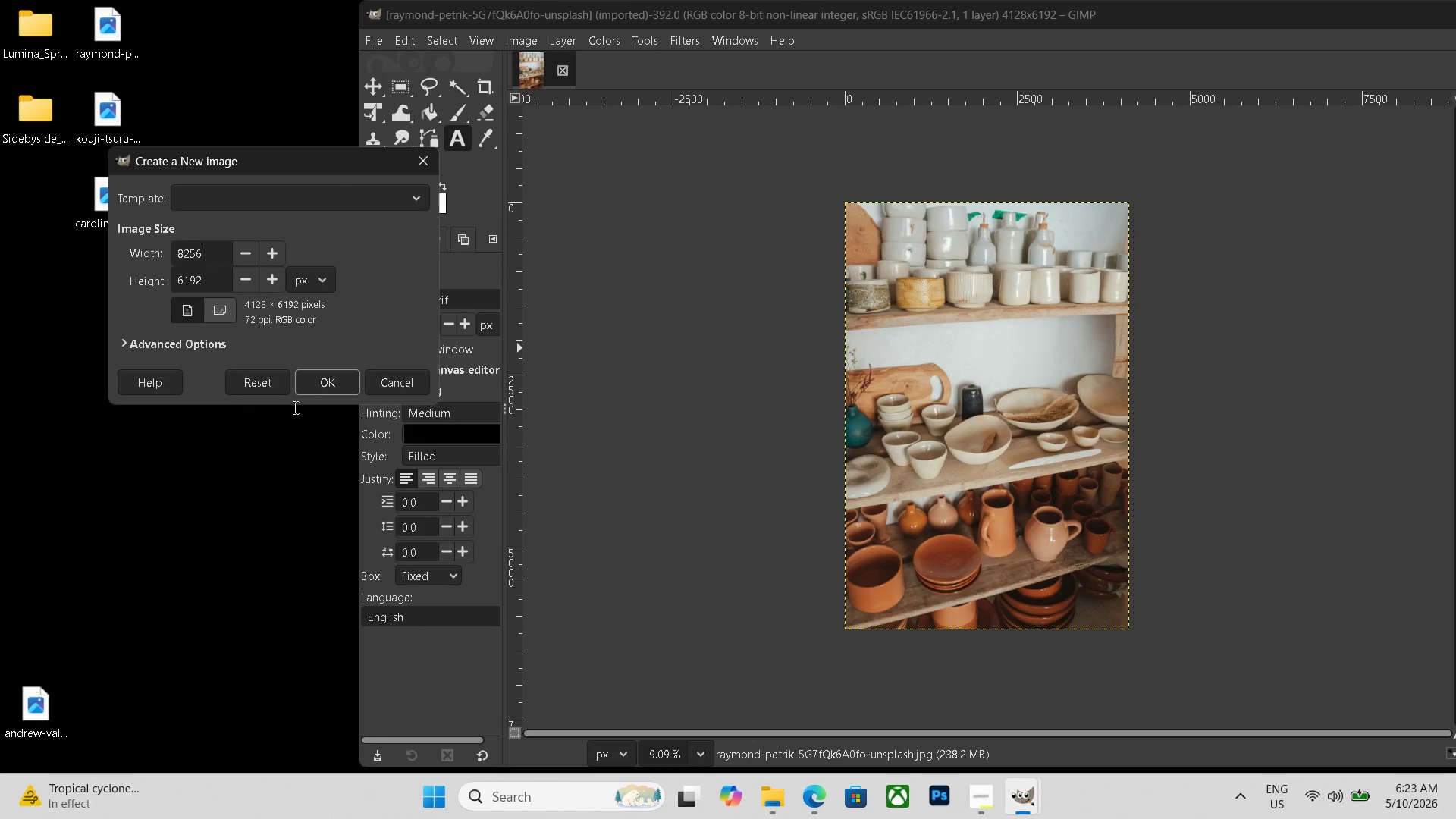 
left_click([346, 391])
 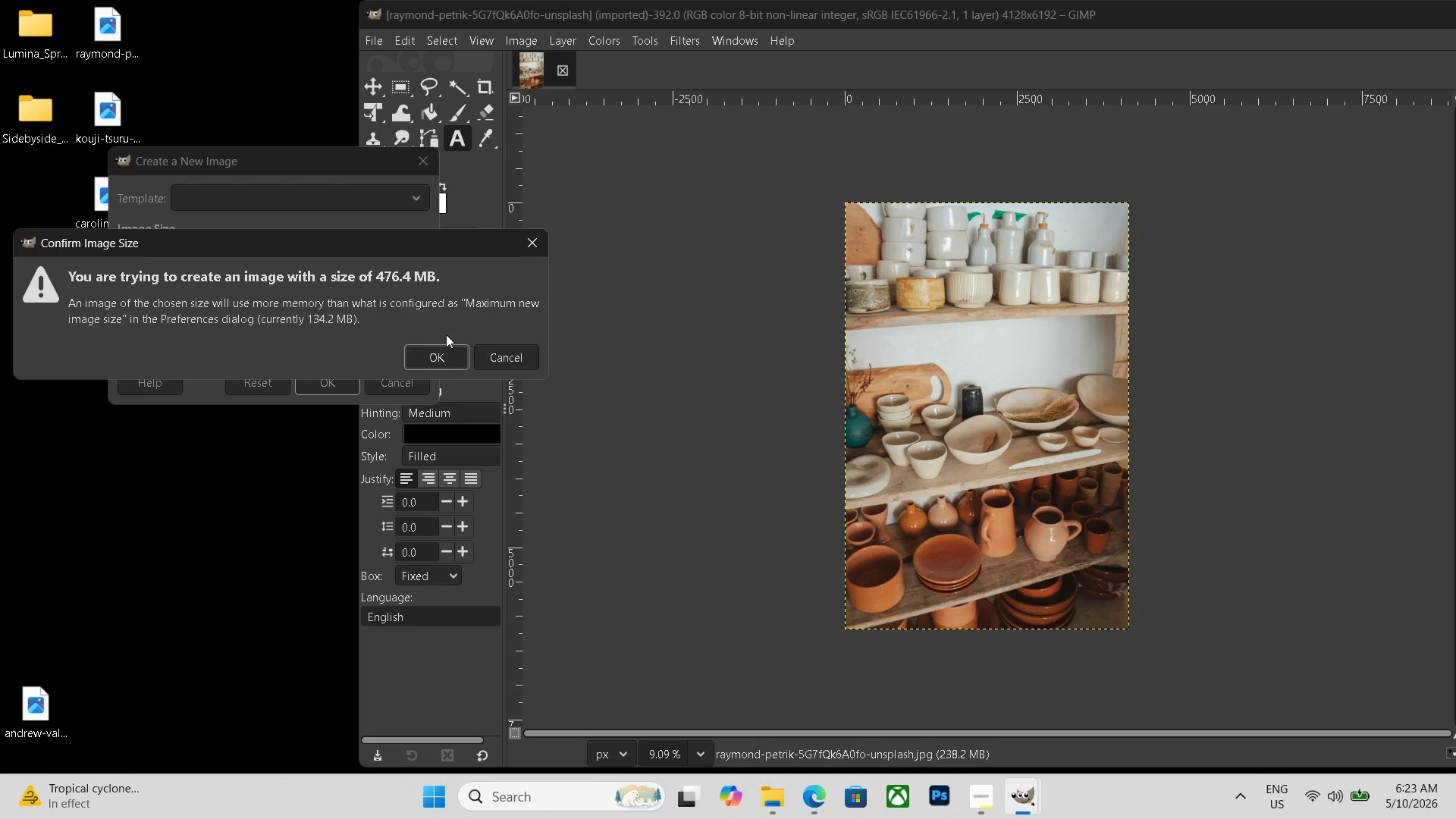 
left_click([446, 353])
 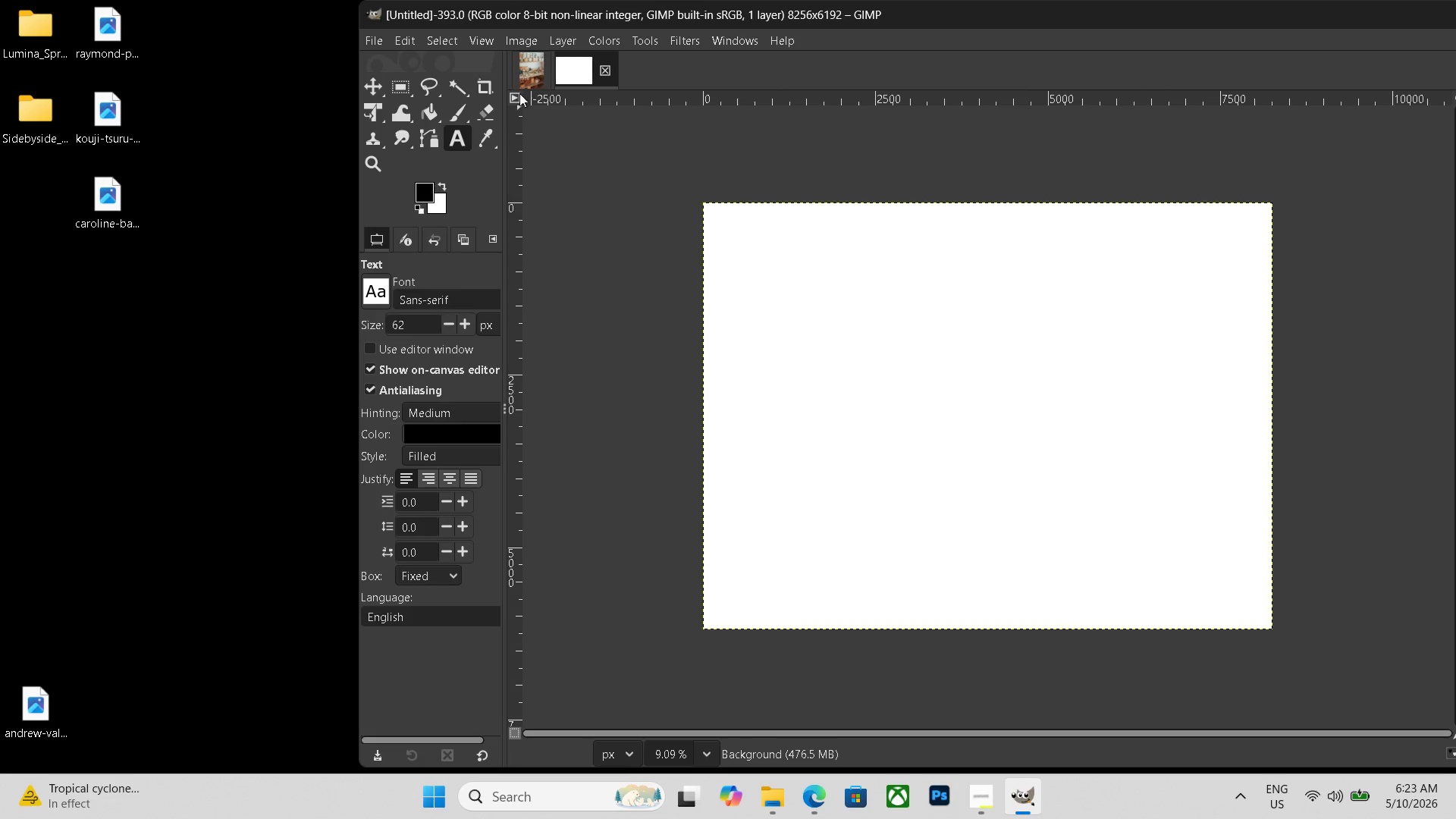 
left_click([542, 68])
 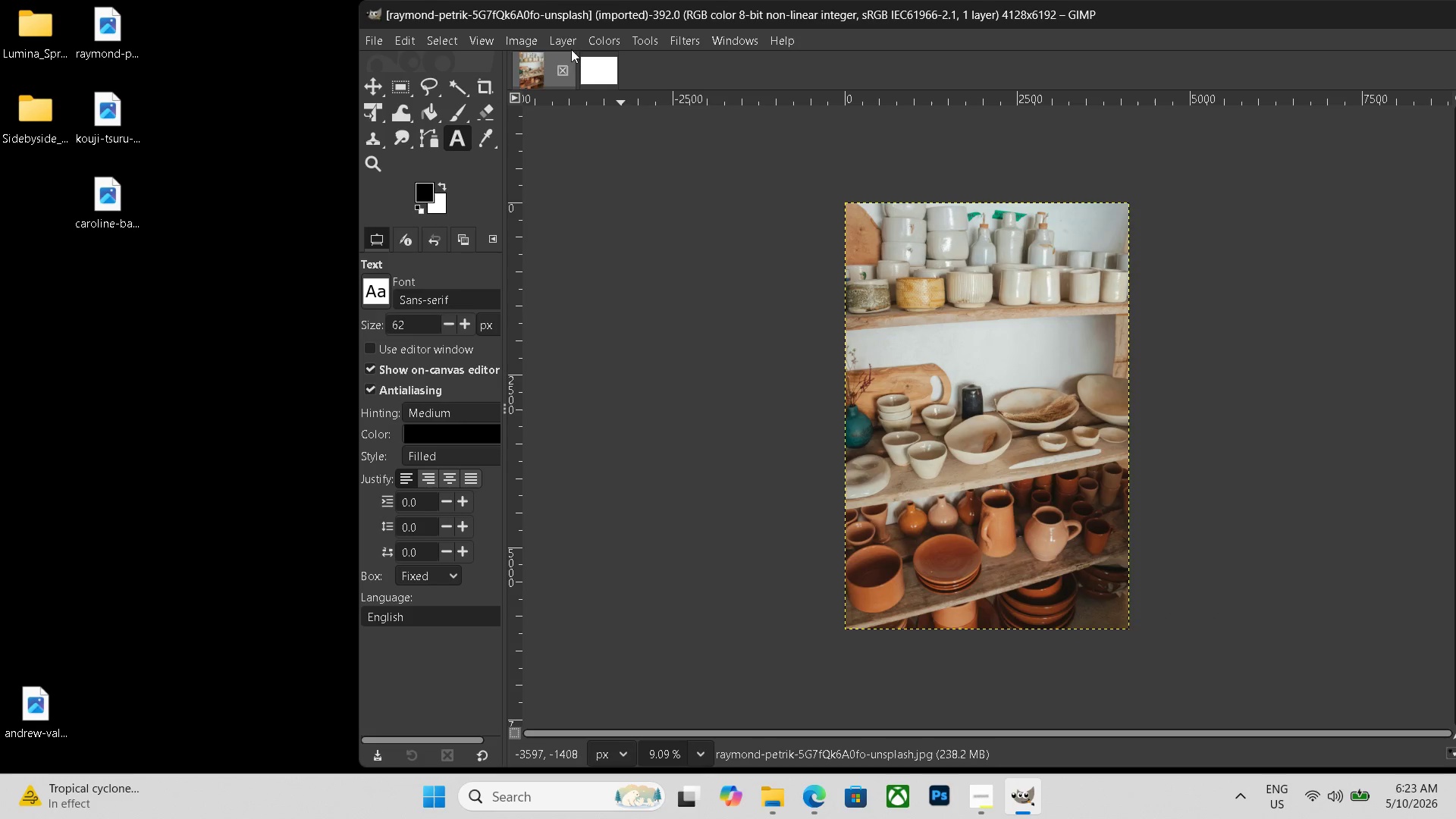 
left_click([562, 41])
 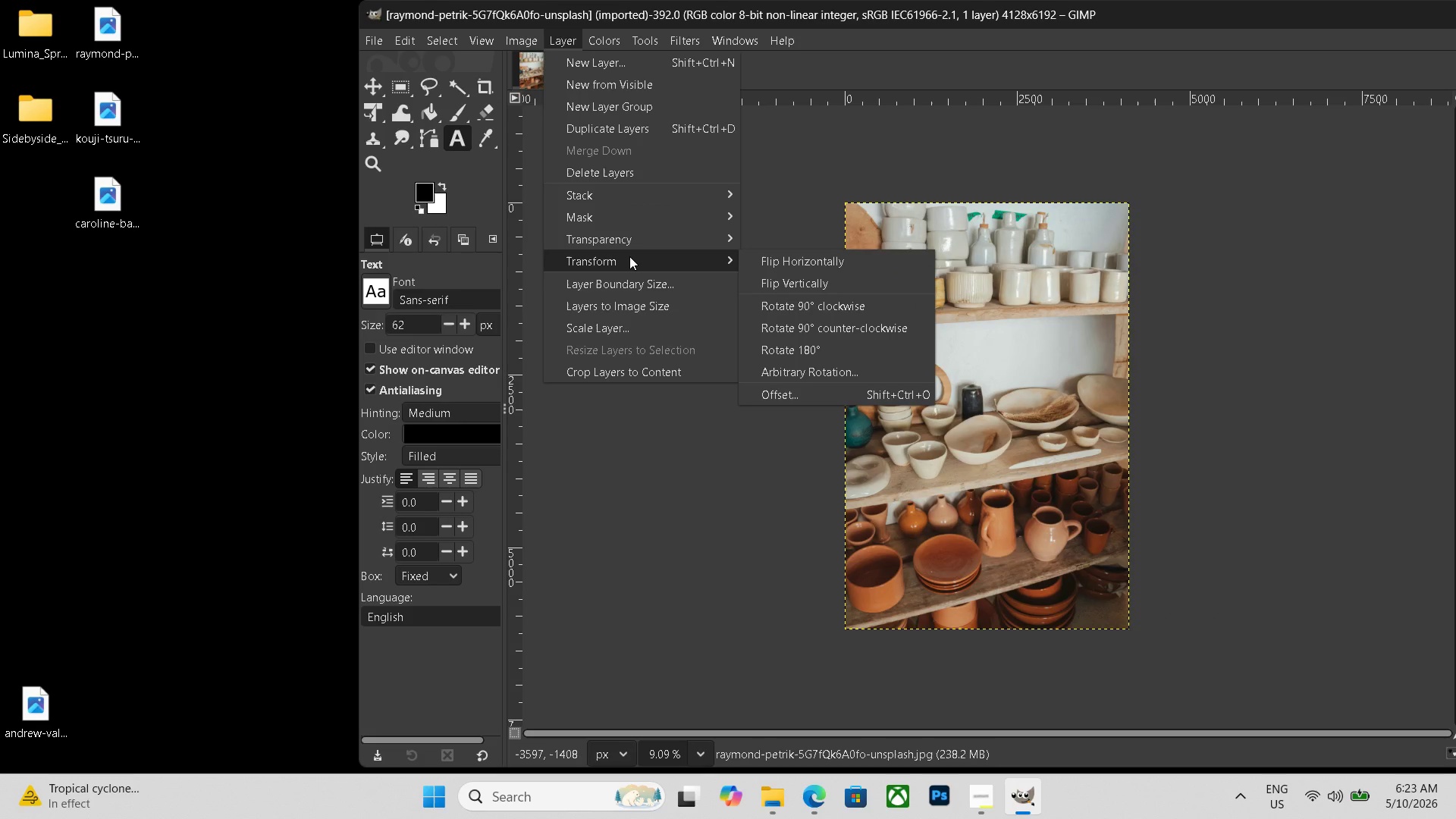 
left_click([643, 256])
 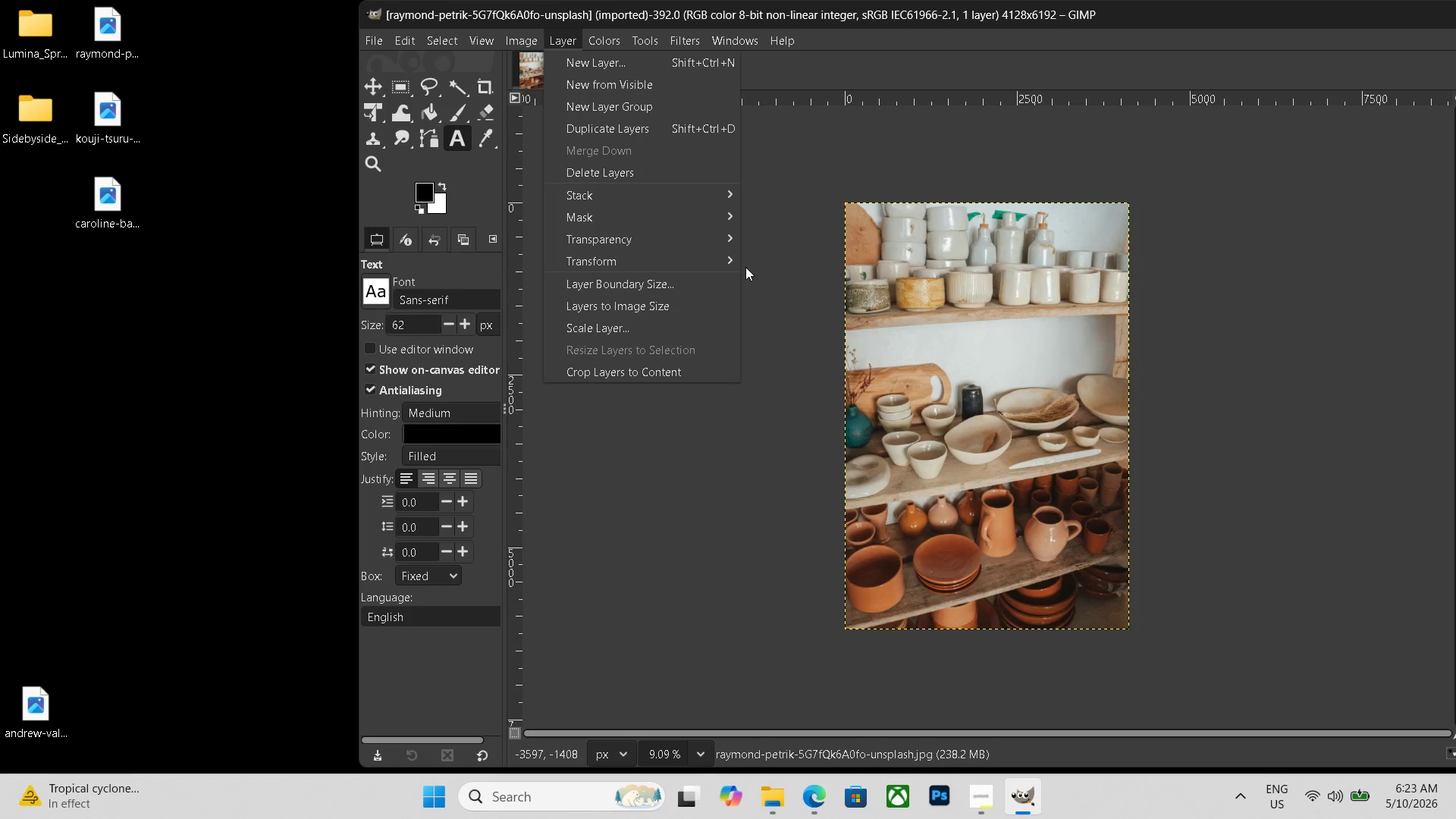 
left_click([711, 259])
 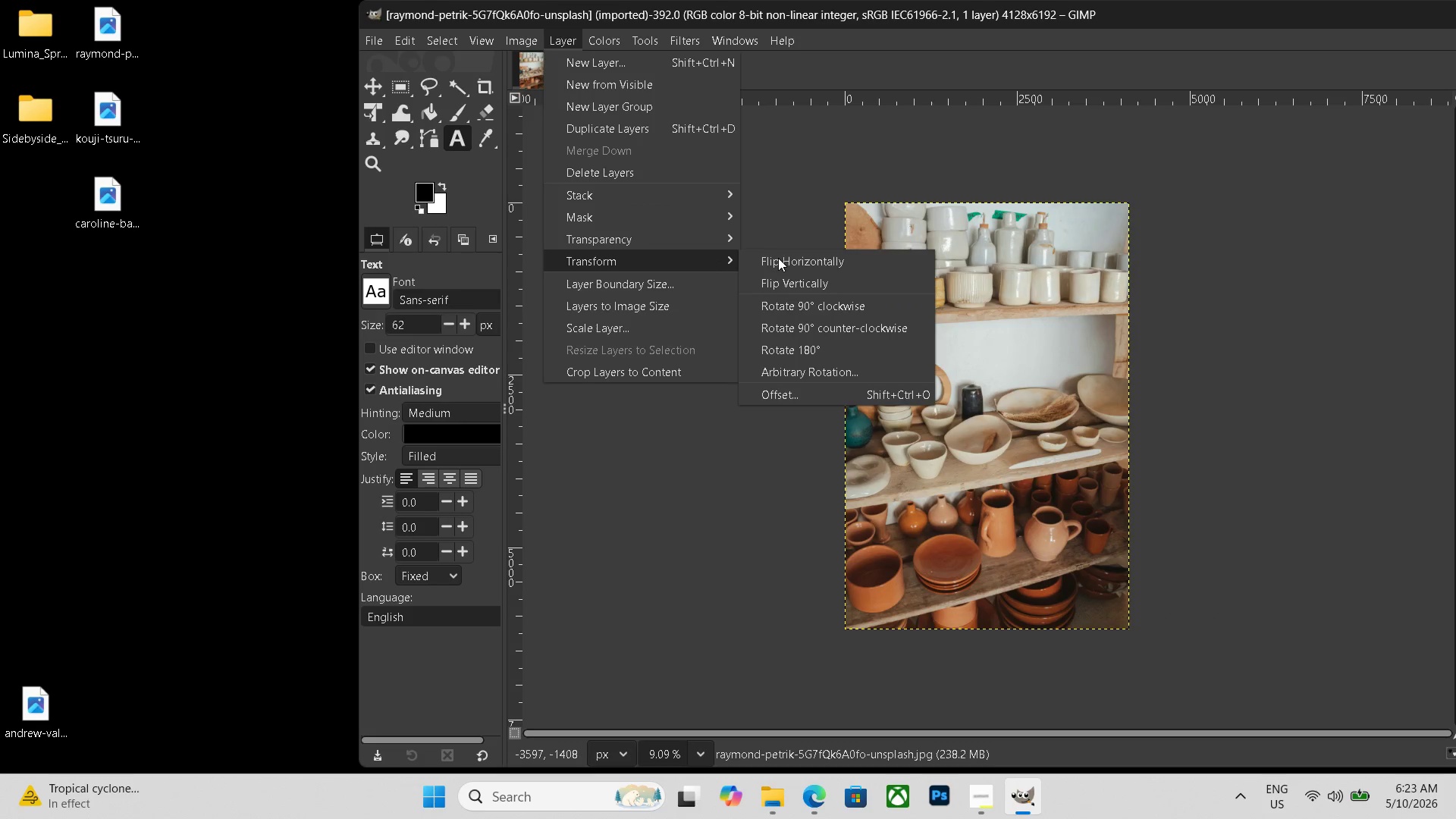 
left_click([777, 259])
 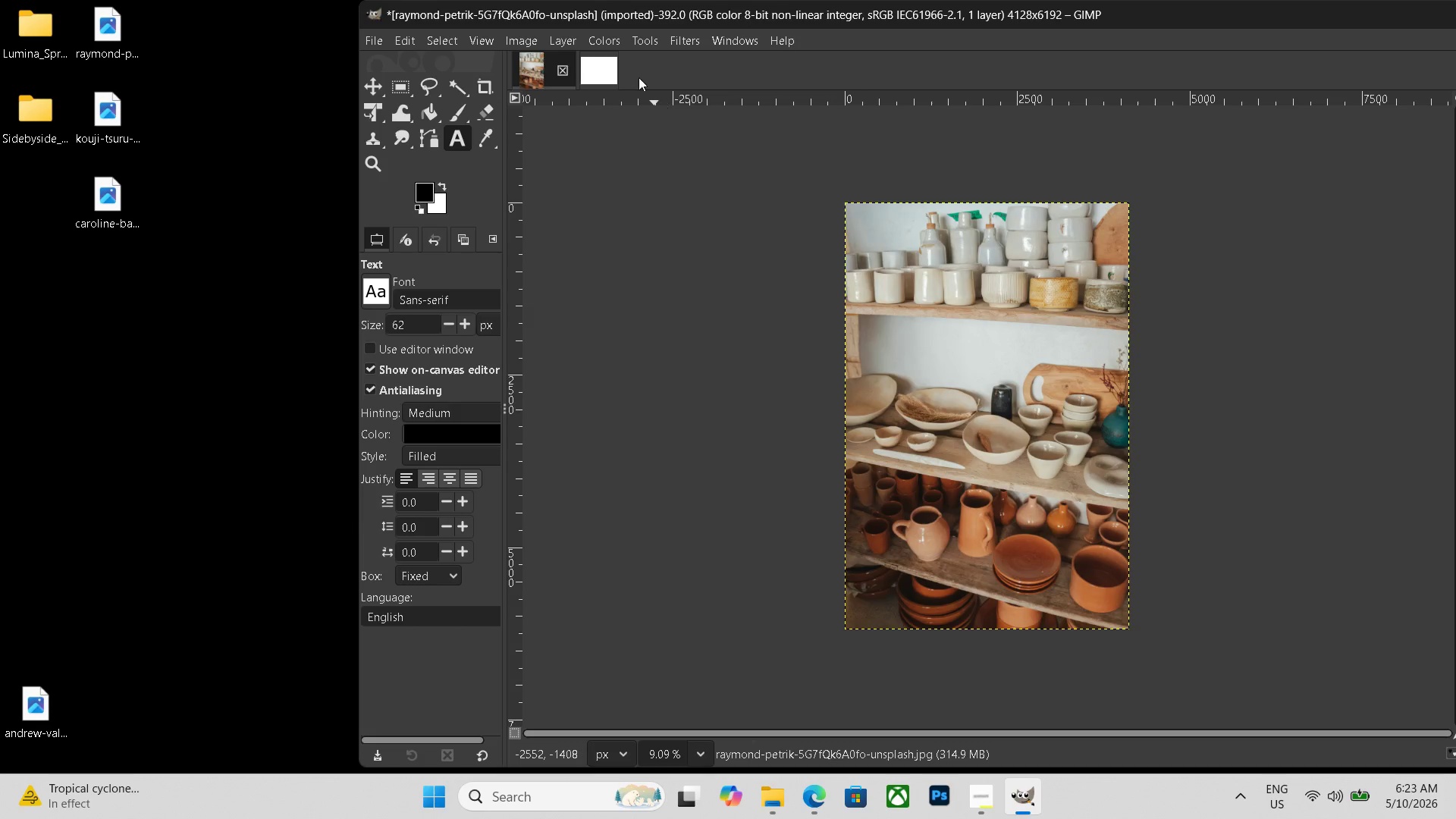 
left_click([610, 69])
 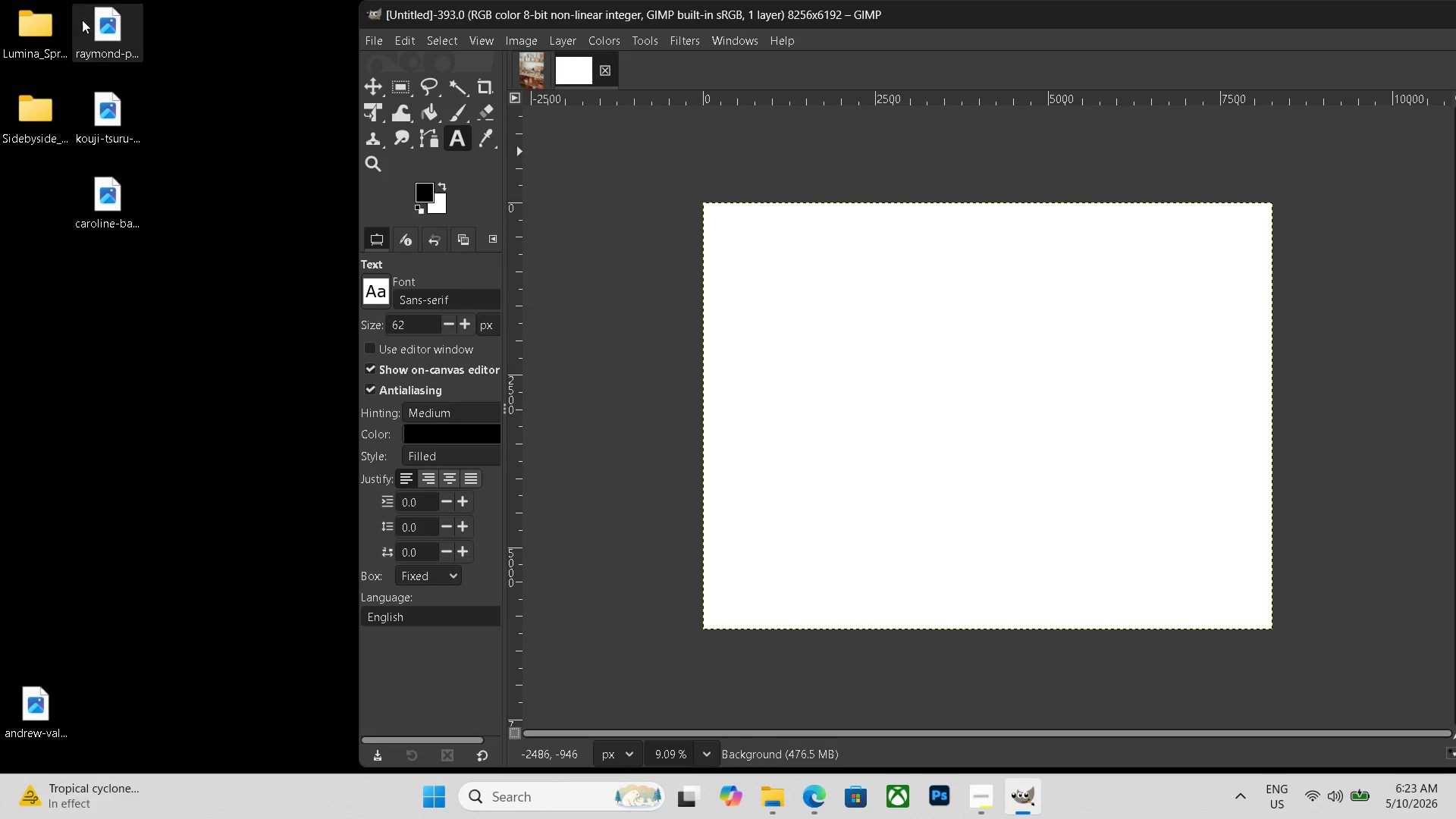 
left_click_drag(start_coordinate=[108, 13], to_coordinate=[852, 284])
 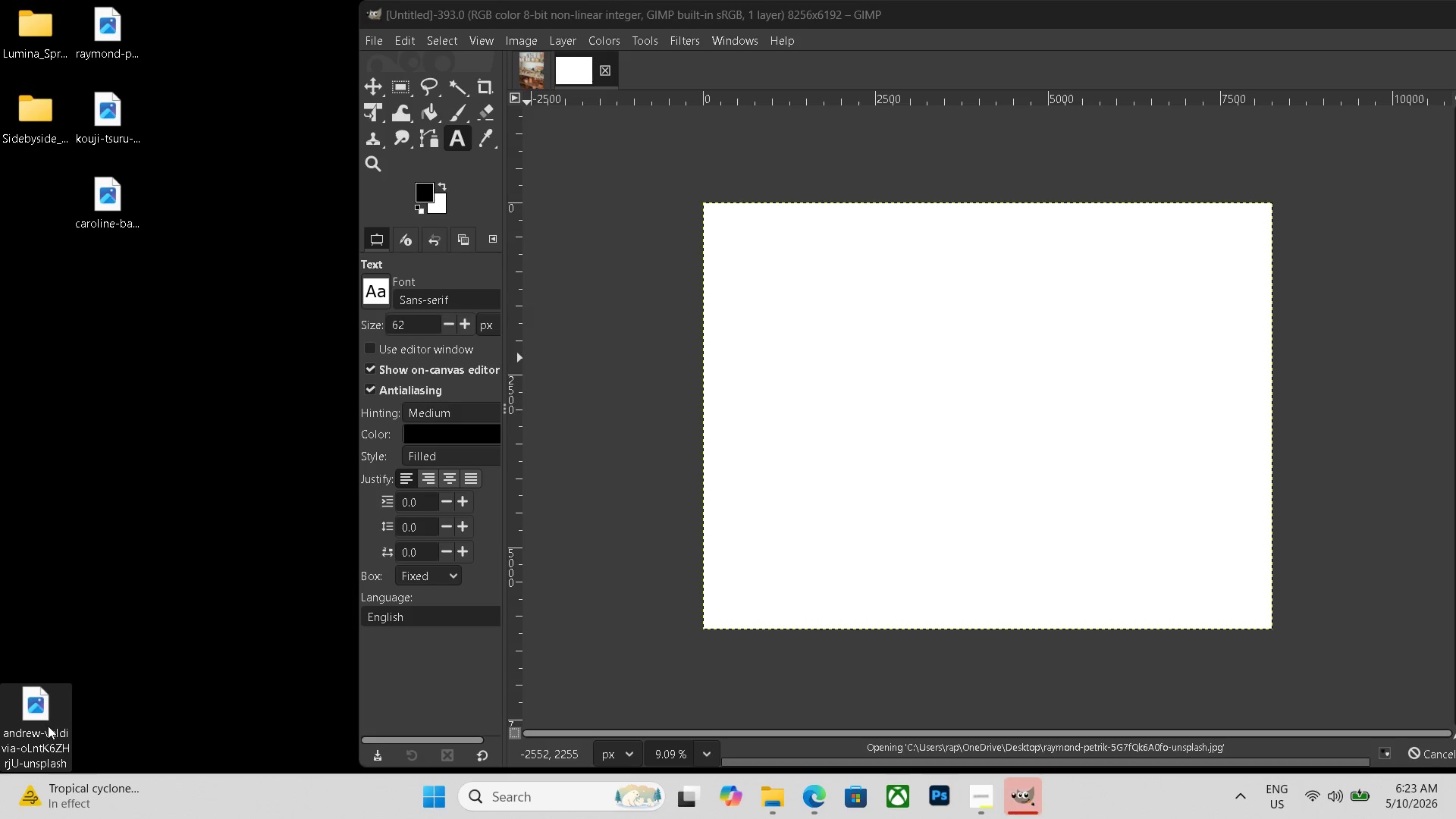 
key(Delete)
 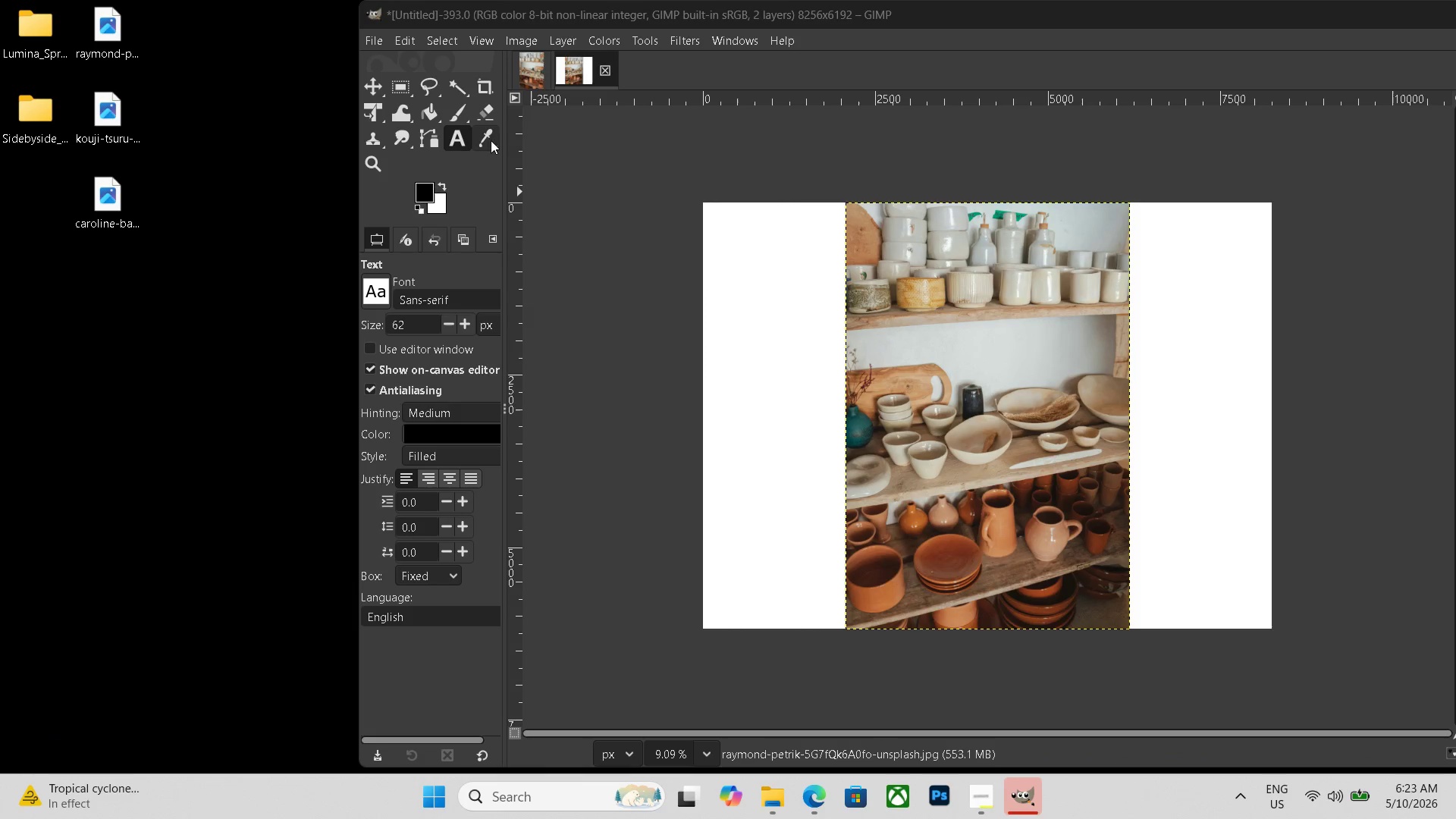 
left_click([373, 102])
 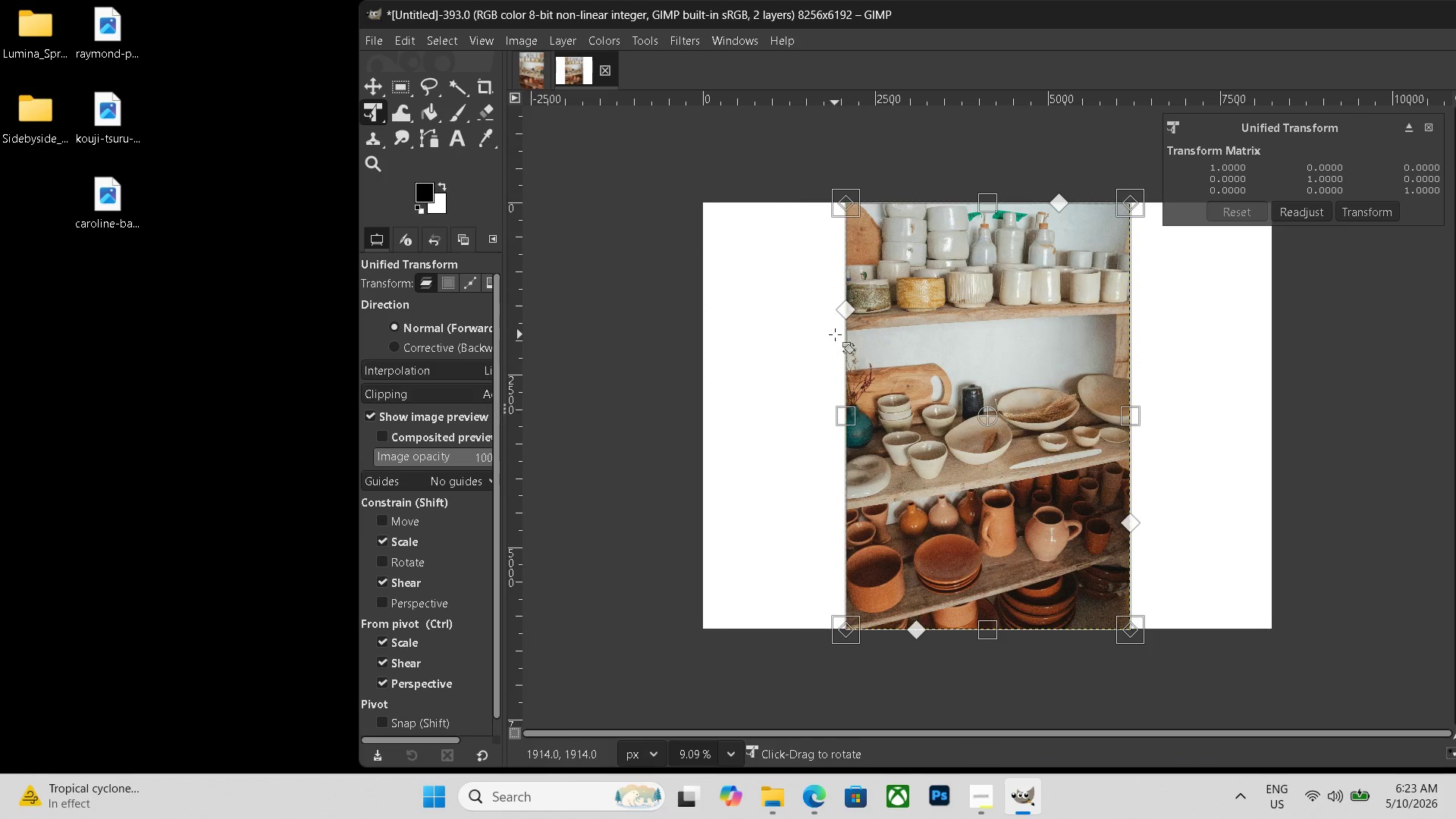 
left_click_drag(start_coordinate=[918, 359], to_coordinate=[774, 360])
 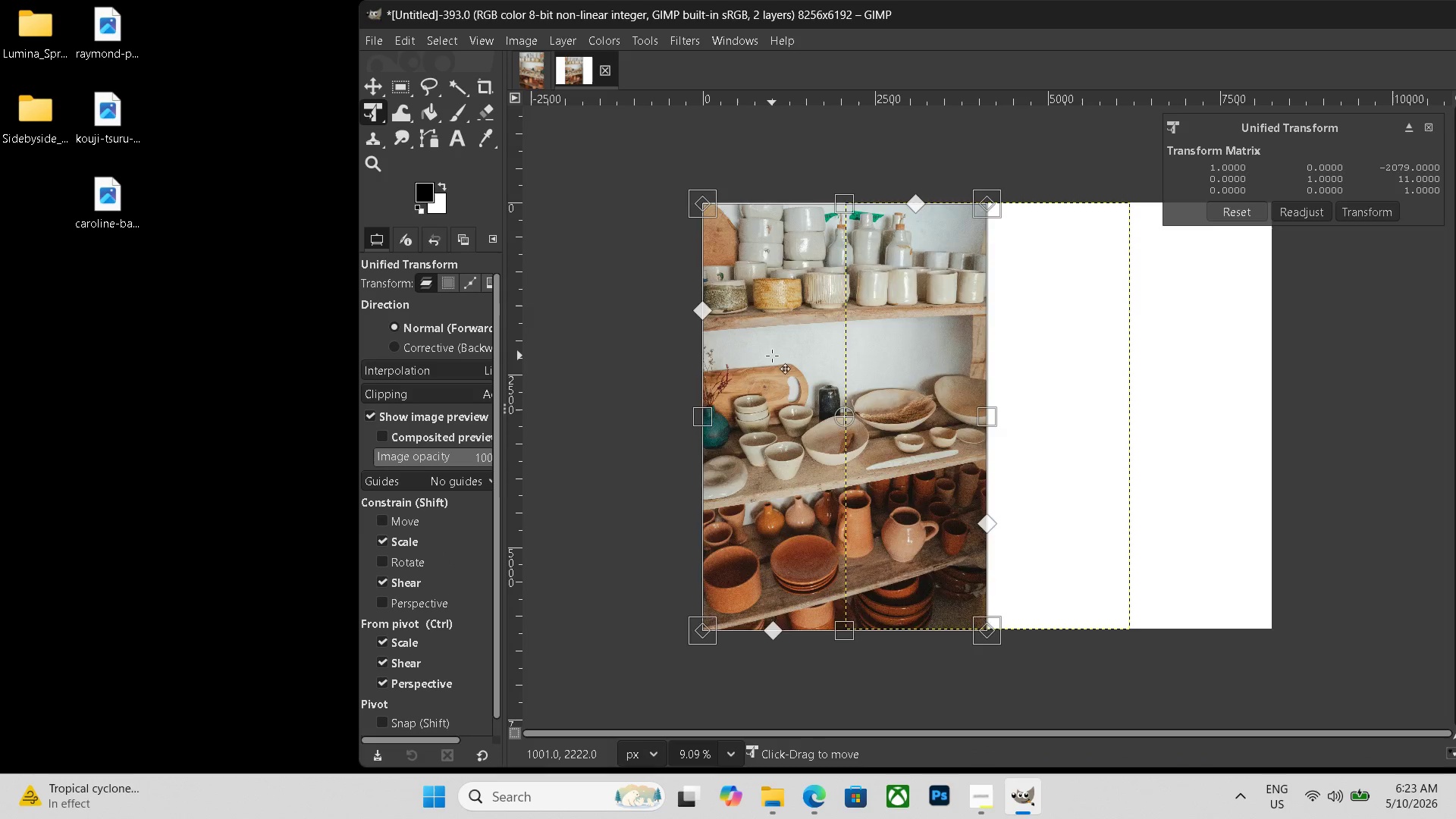 
key(Enter)
 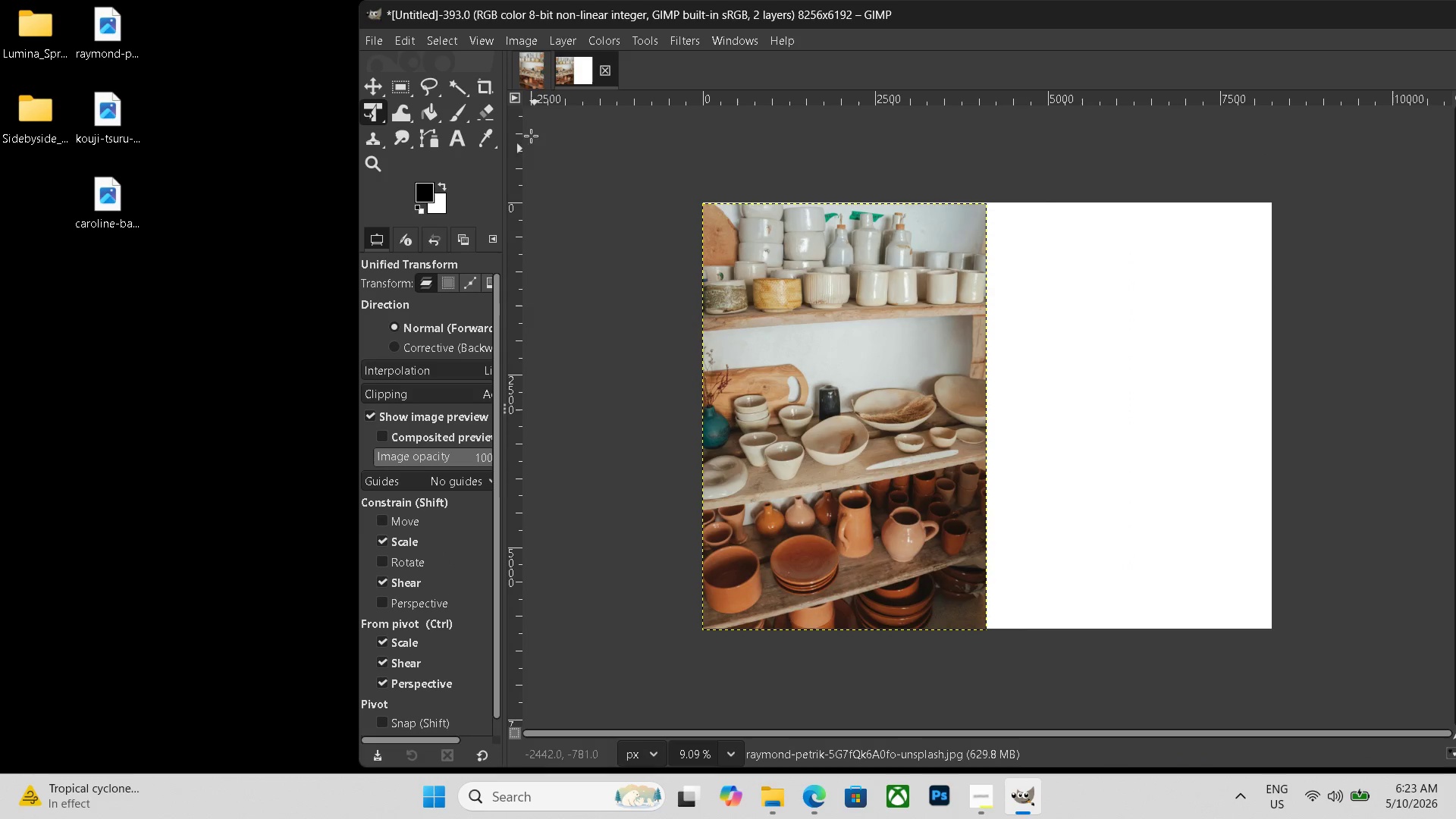 
left_click([532, 77])
 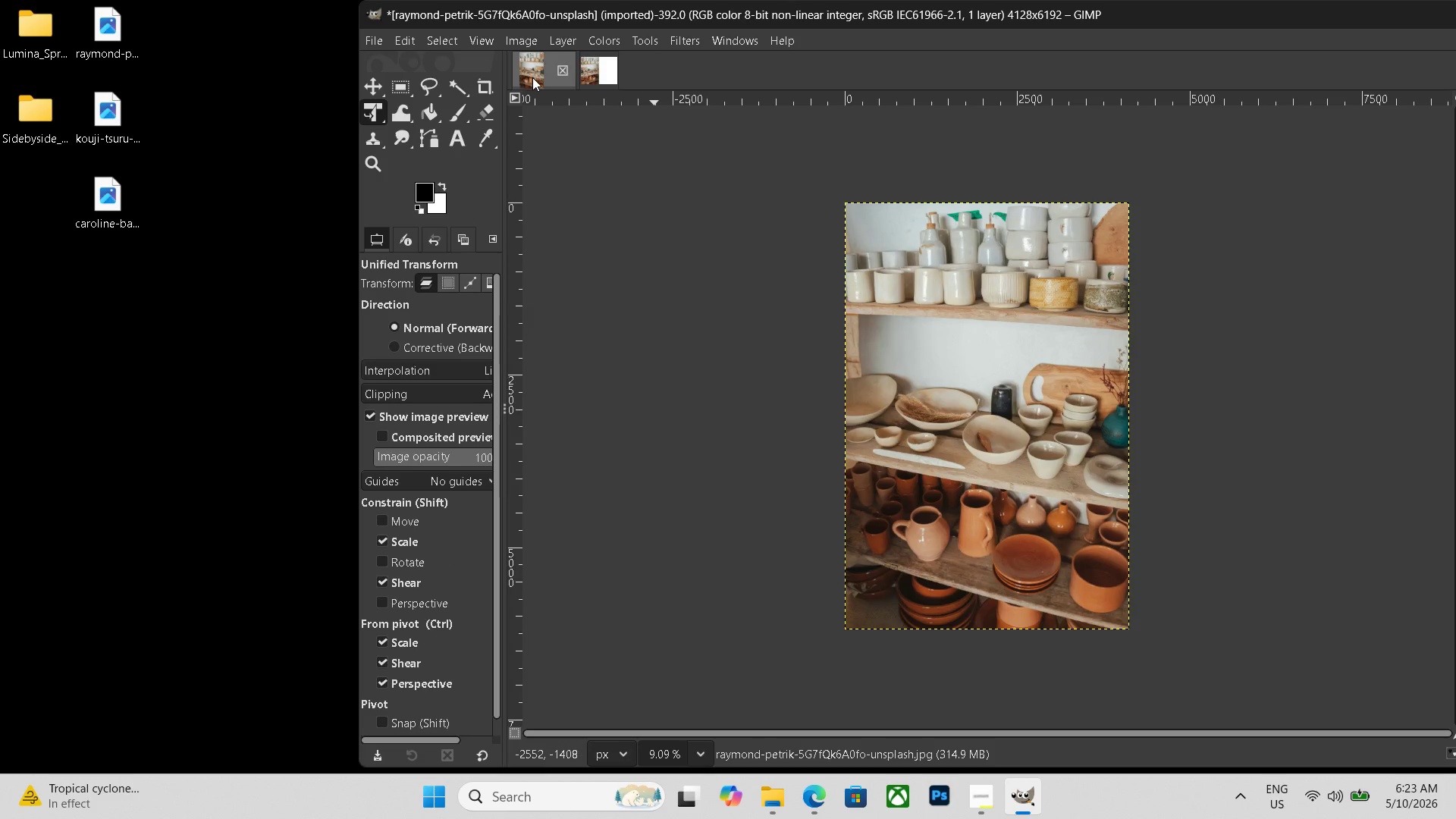 
key(Control+Shift+ShiftLeft)
 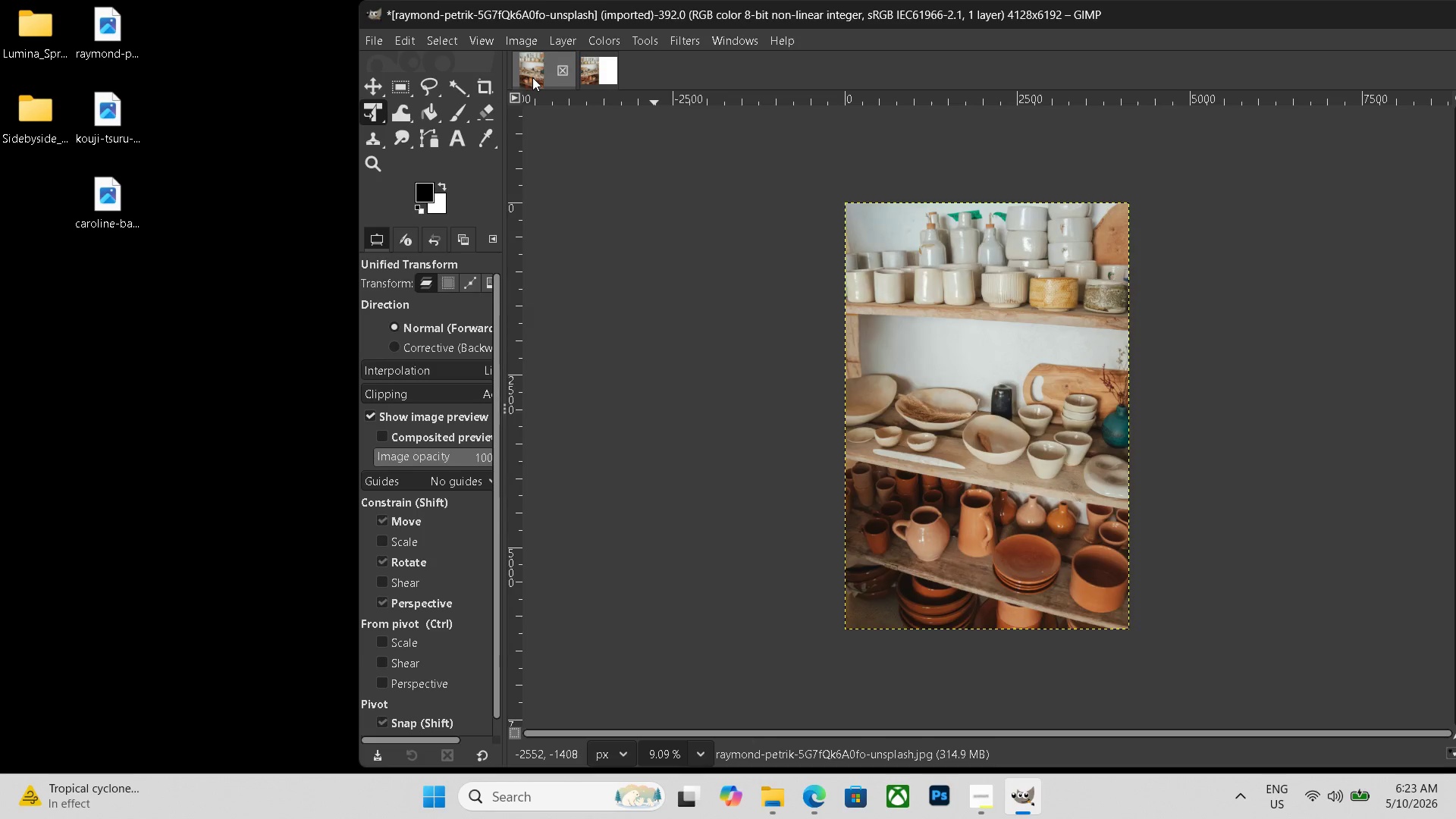 
key(Control+Shift+E)
 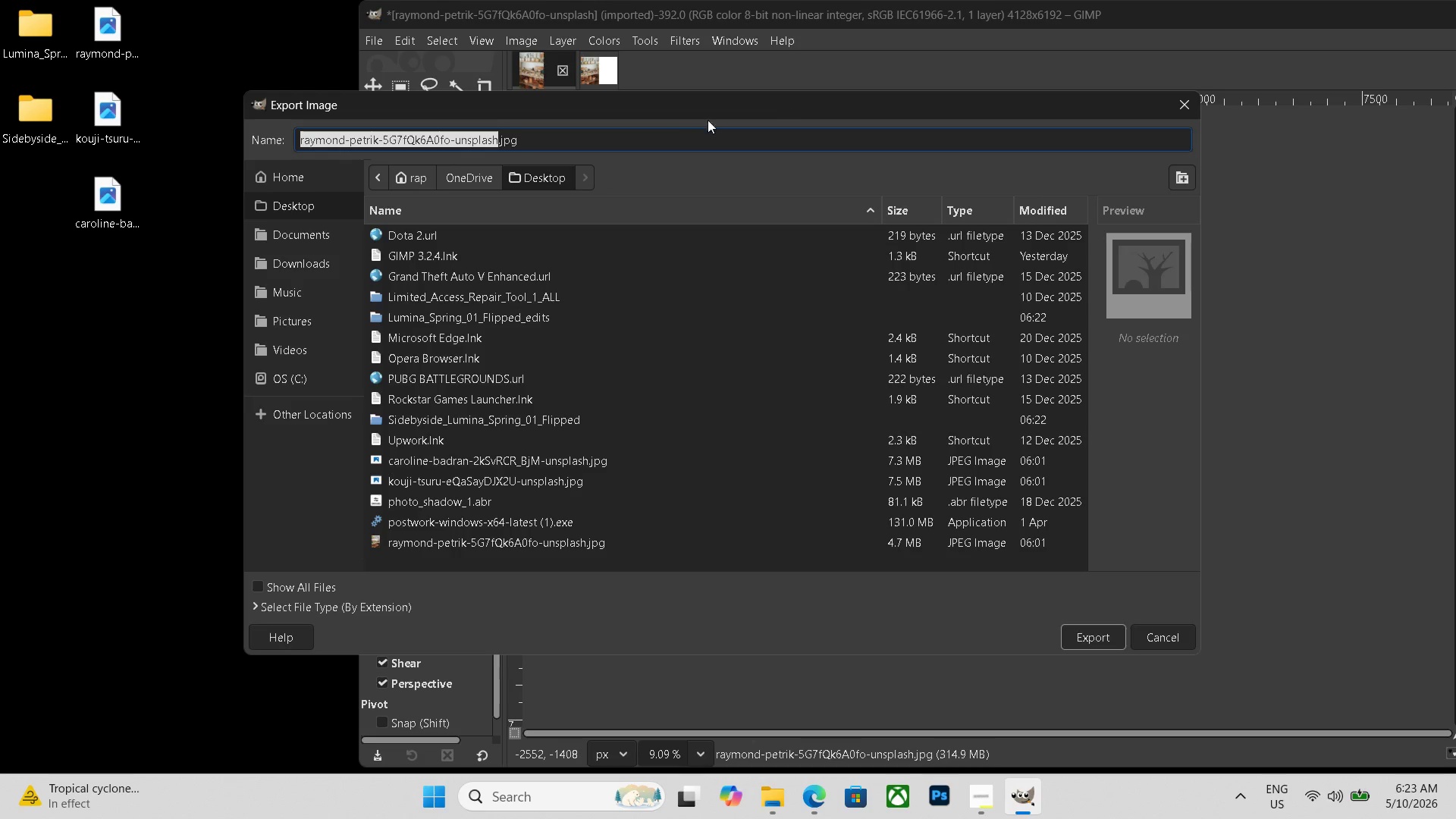 
left_click_drag(start_coordinate=[579, 136], to_coordinate=[116, 137])
 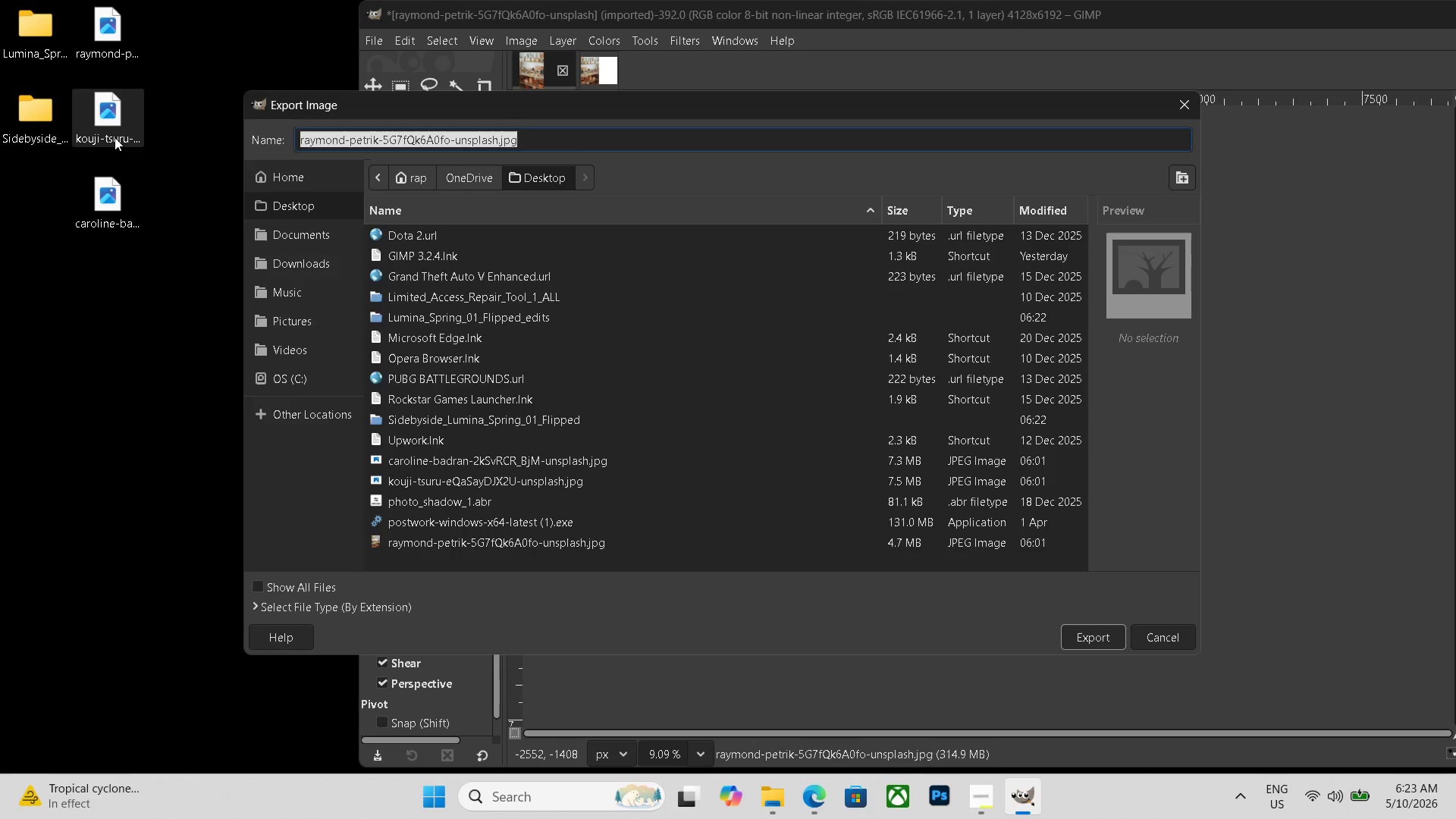 
key(Backspace)
 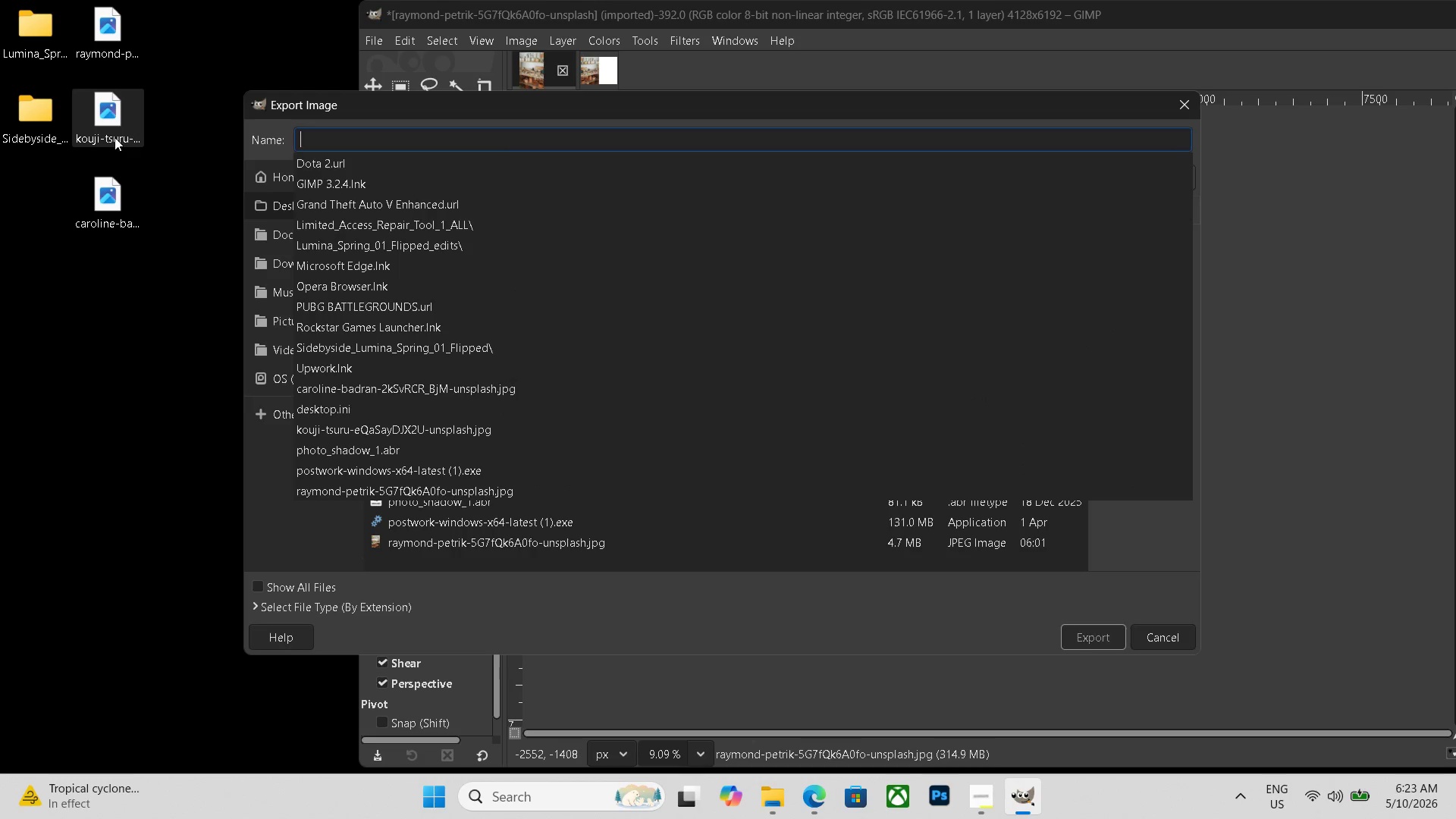 
key(Control+ControlLeft)
 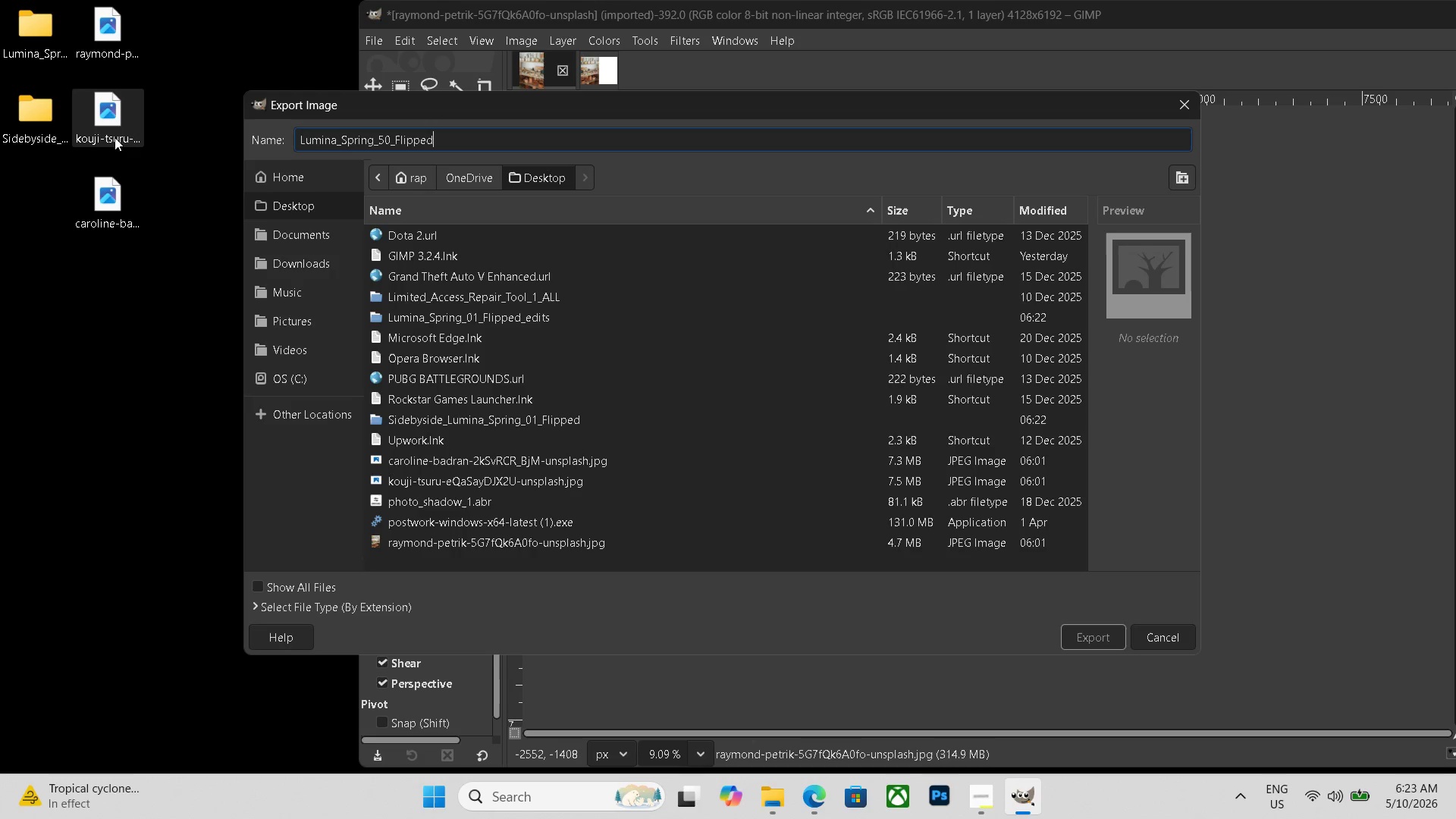 
key(Control+V)
 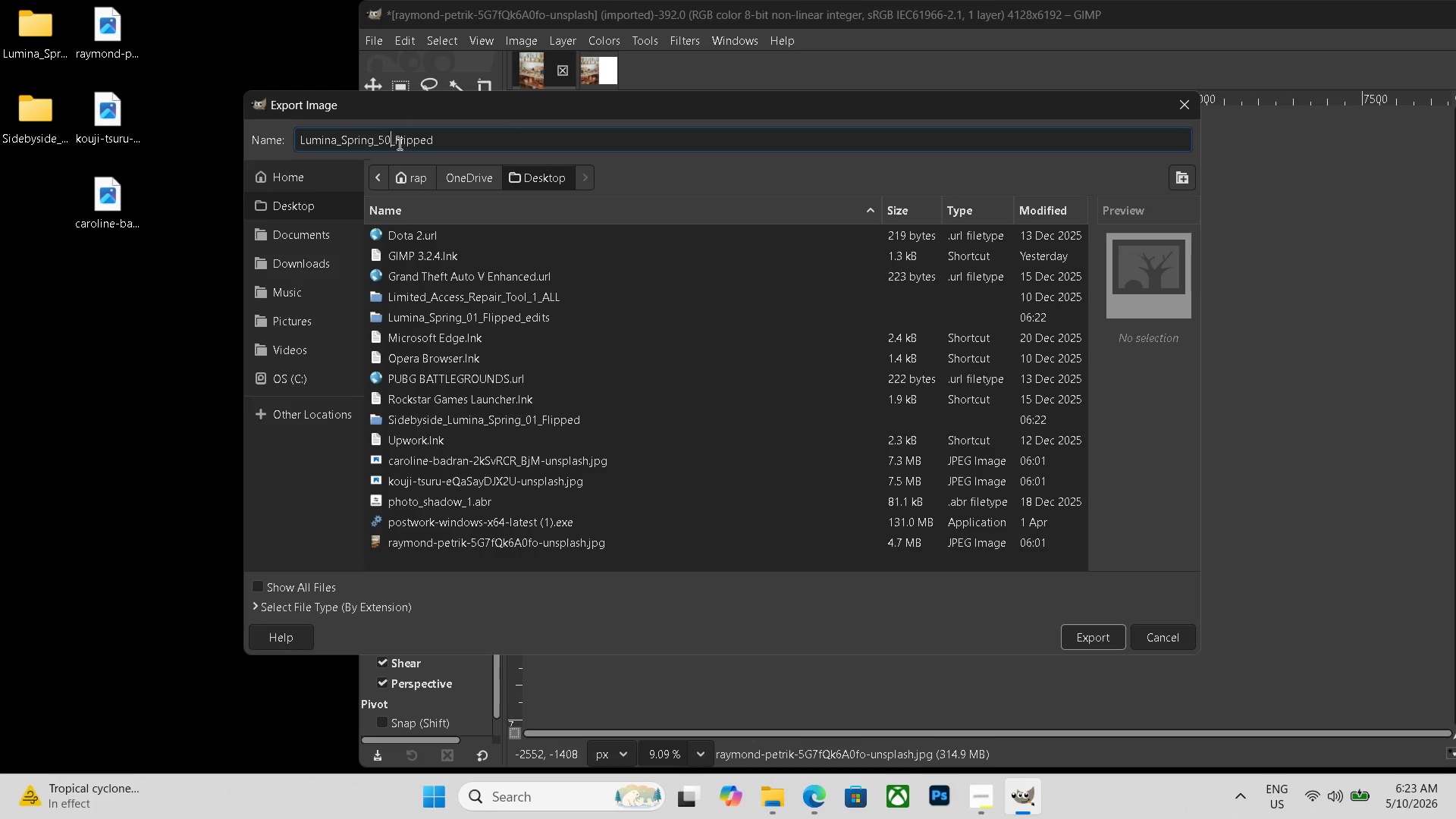 
key(Backspace)
 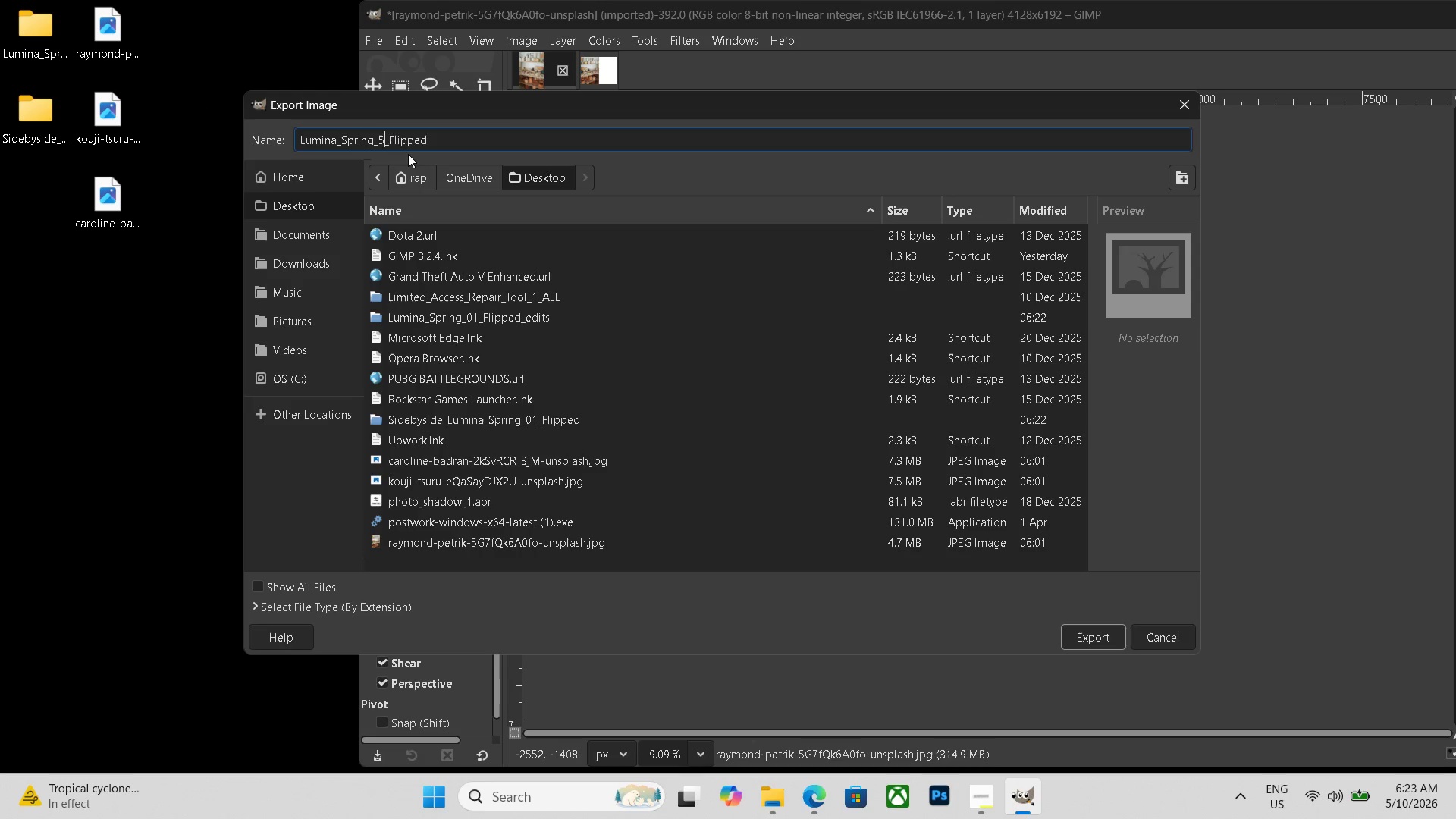 
key(Numpad8)
 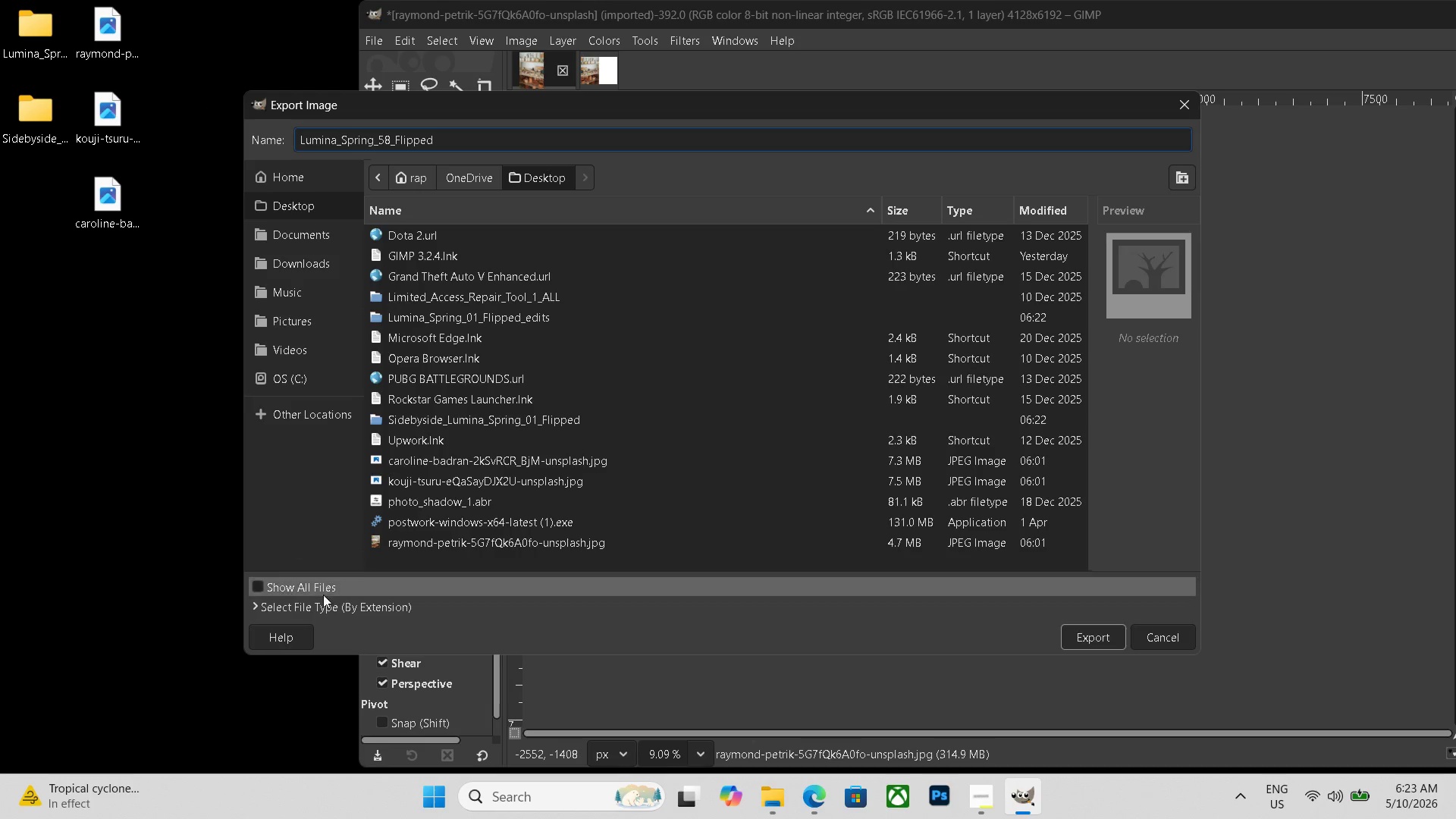 
scroll: coordinate [366, 560], scroll_direction: down, amount: 21.0
 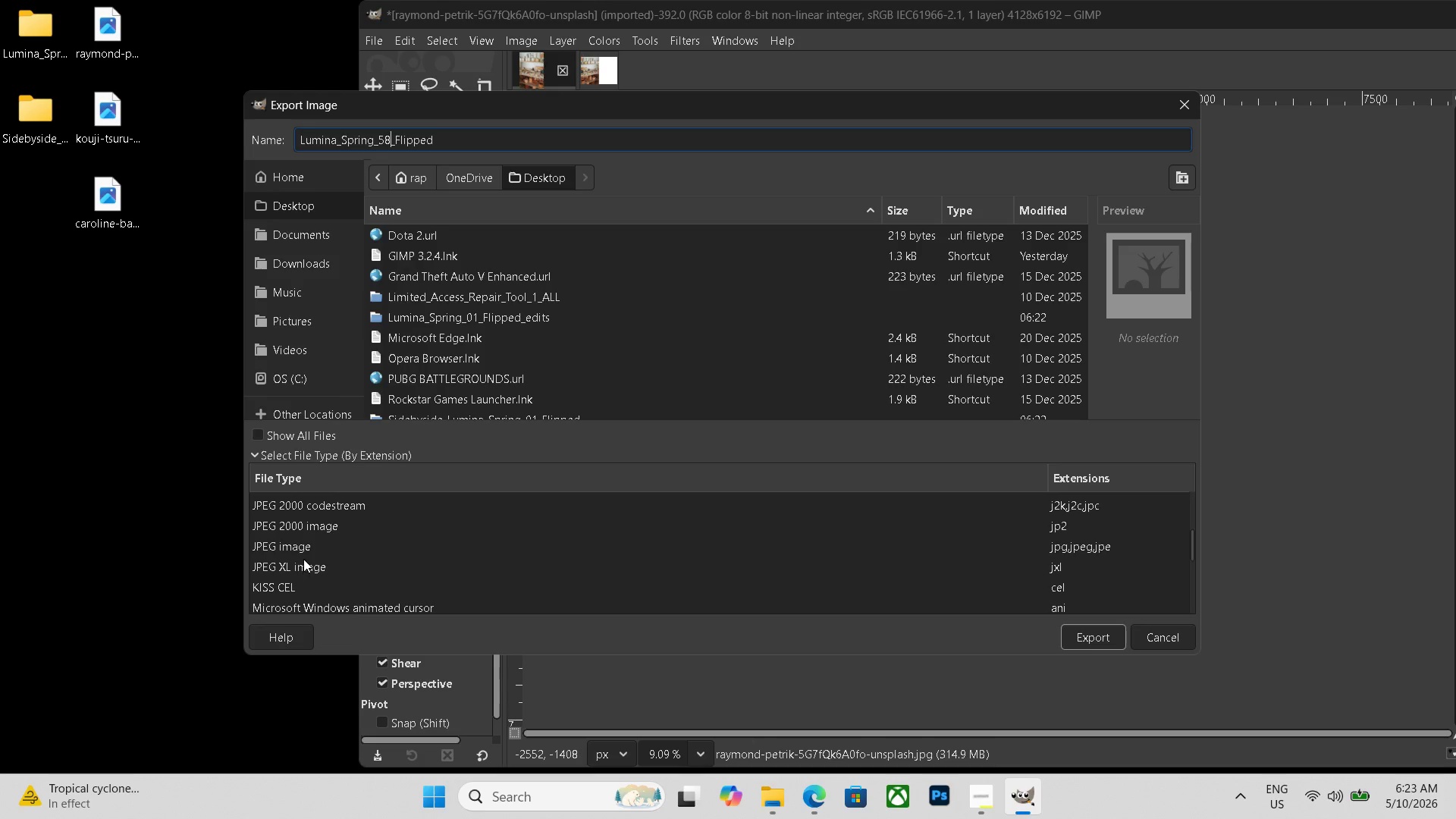 
left_click([308, 549])
 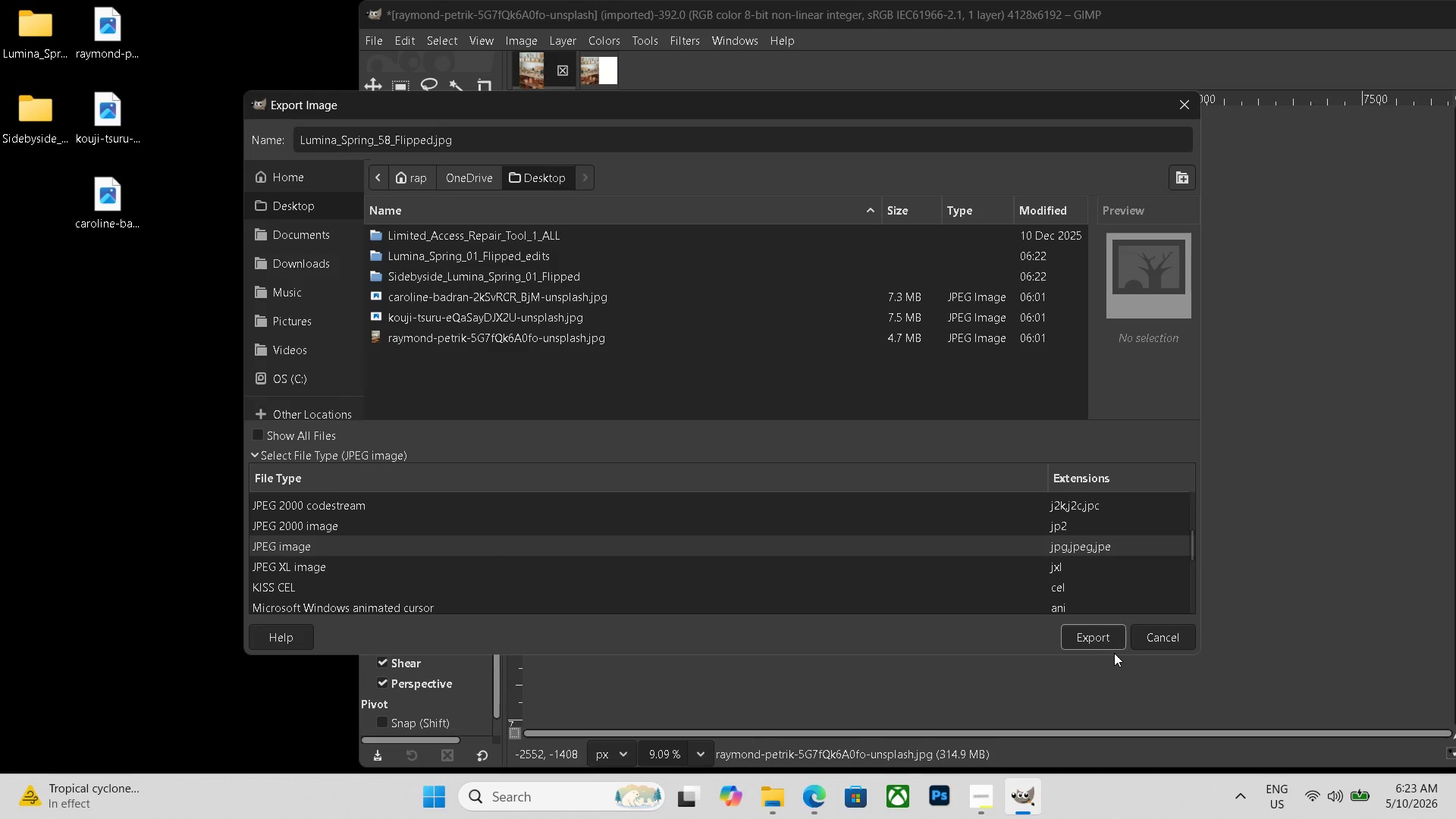 
left_click([1090, 642])
 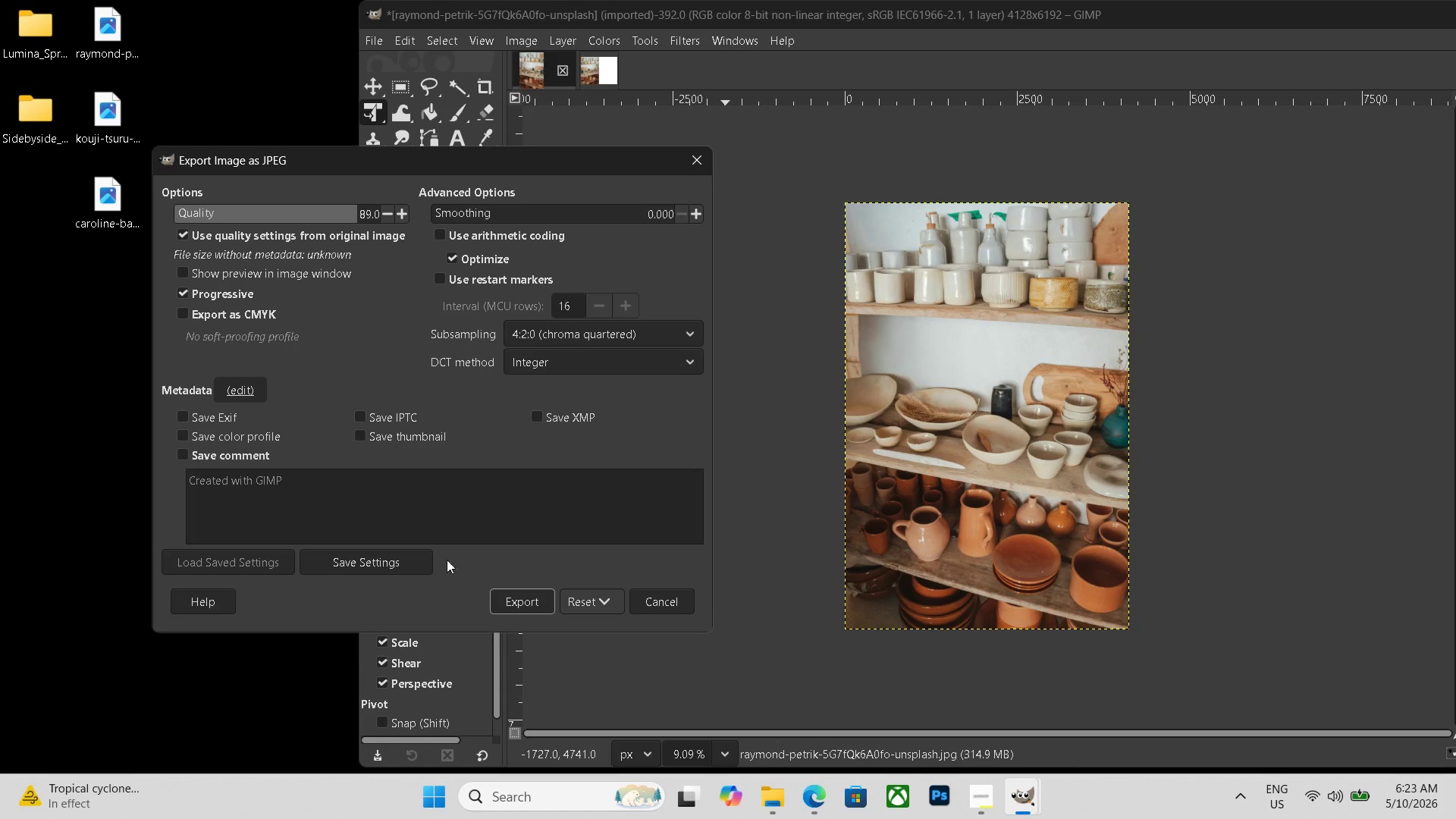 
left_click([517, 600])
 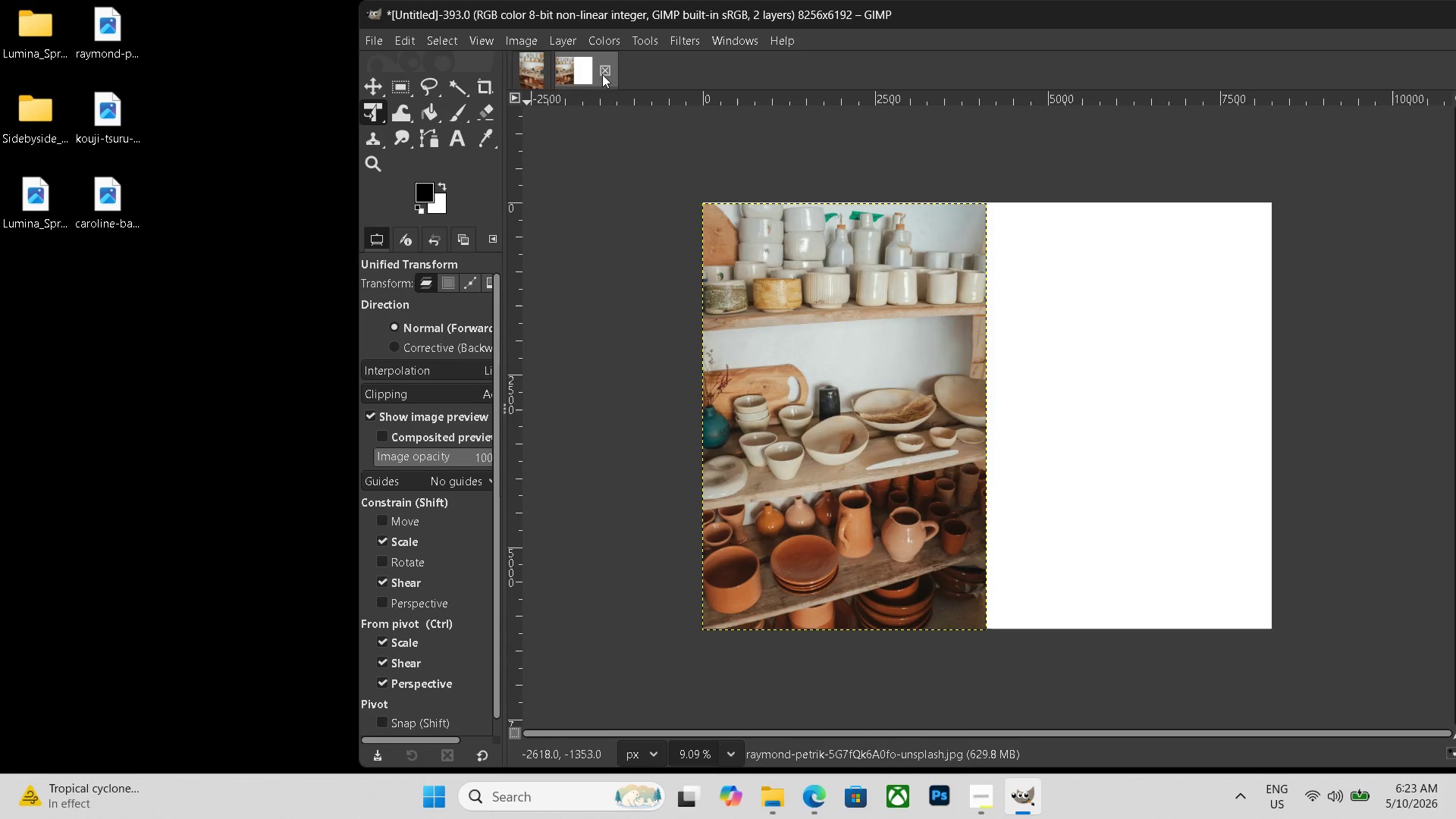 
left_click_drag(start_coordinate=[23, 210], to_coordinate=[1052, 403])
 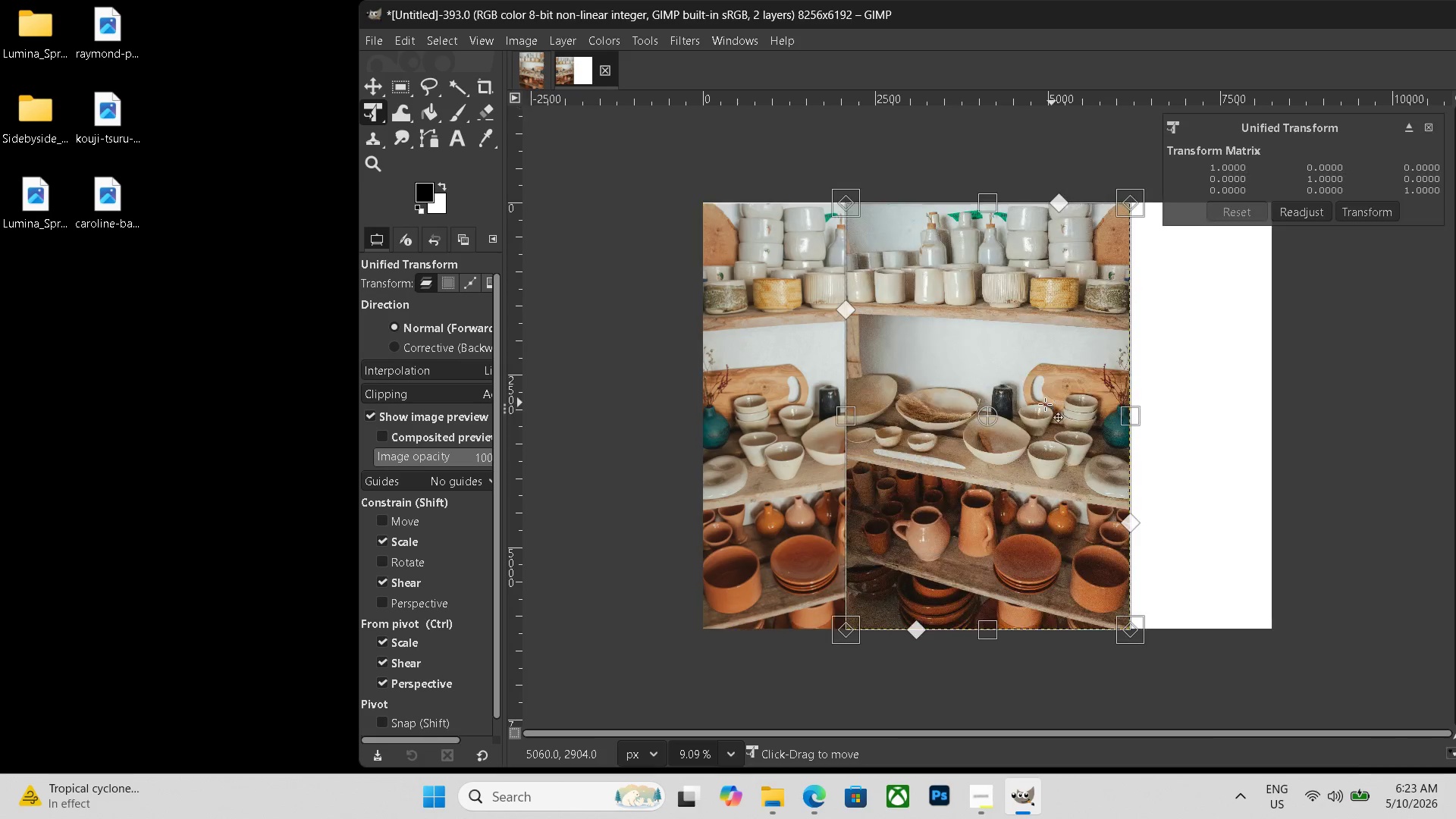 
left_click_drag(start_coordinate=[1020, 444], to_coordinate=[1161, 445])
 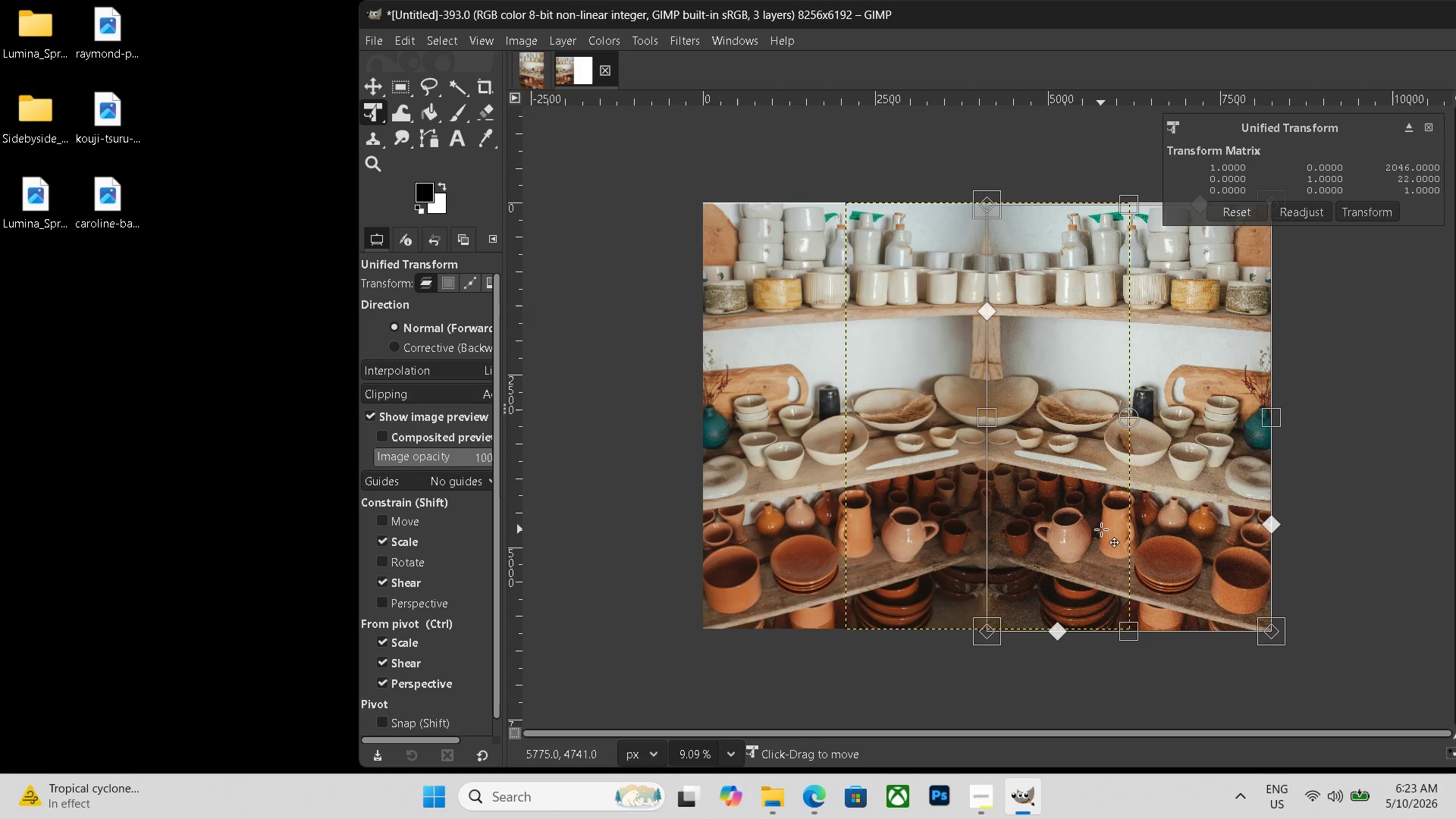 
key(Enter)
 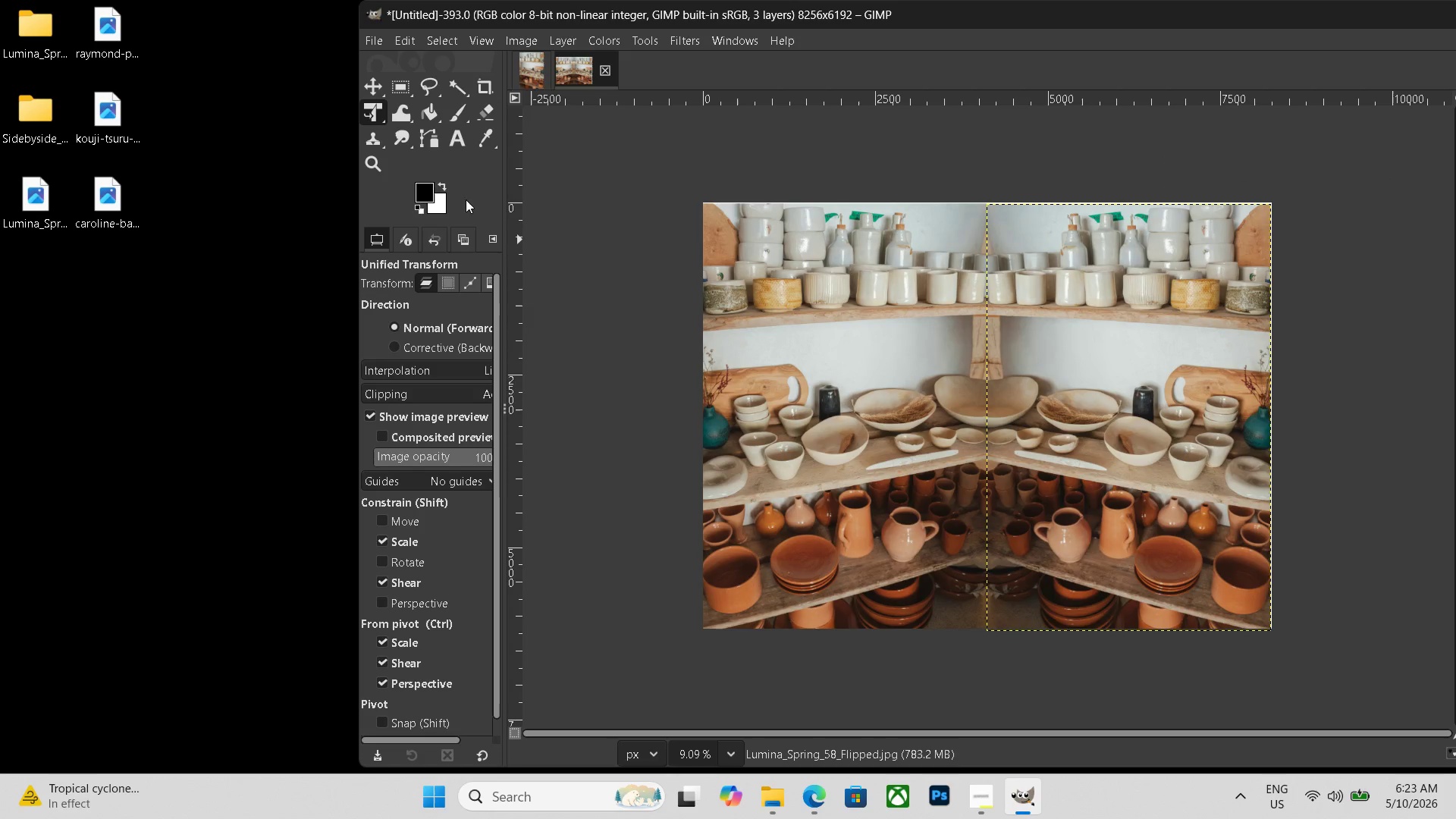 
left_click([460, 144])
 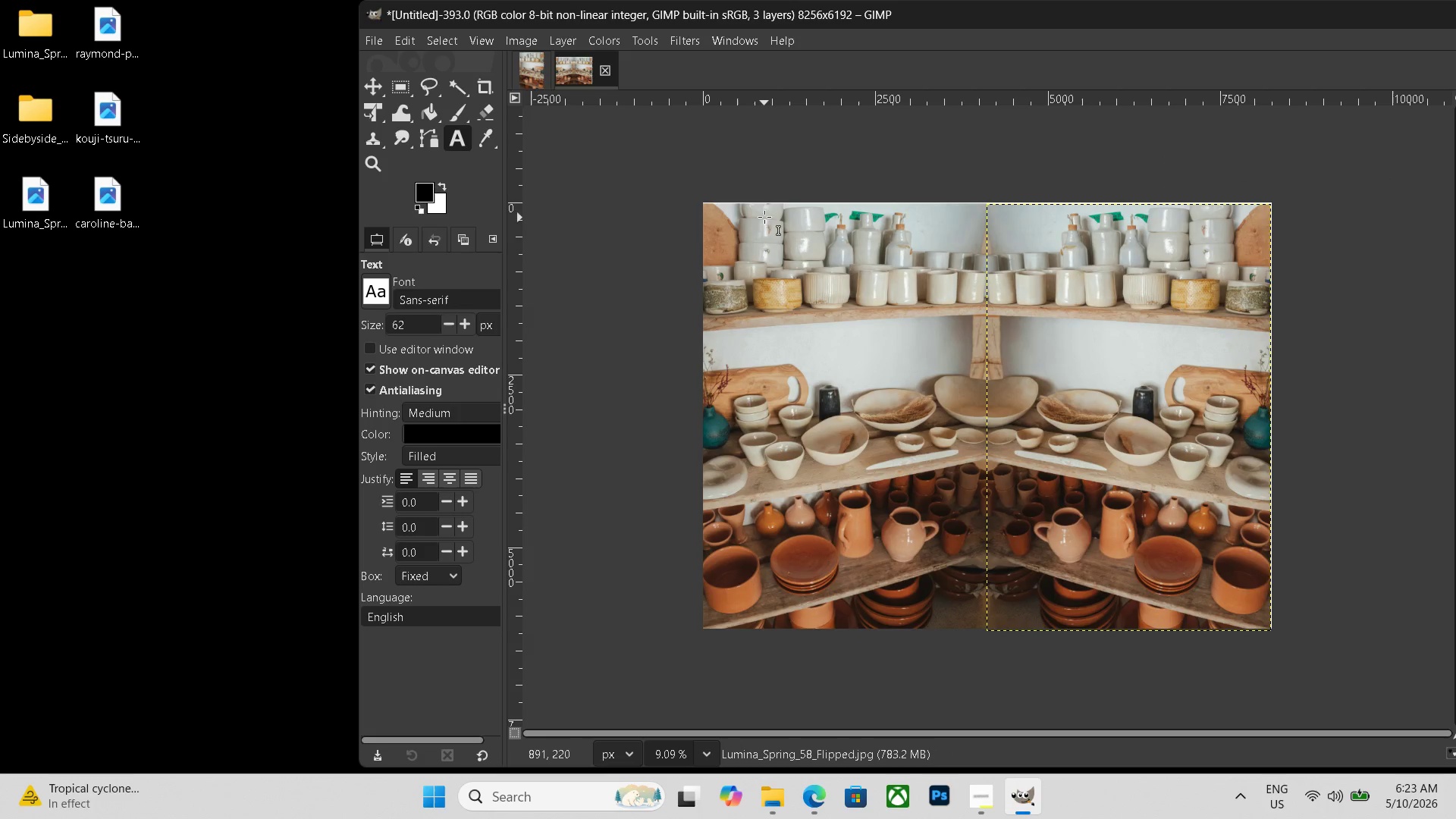 
left_click_drag(start_coordinate=[758, 208], to_coordinate=[1231, 253])
 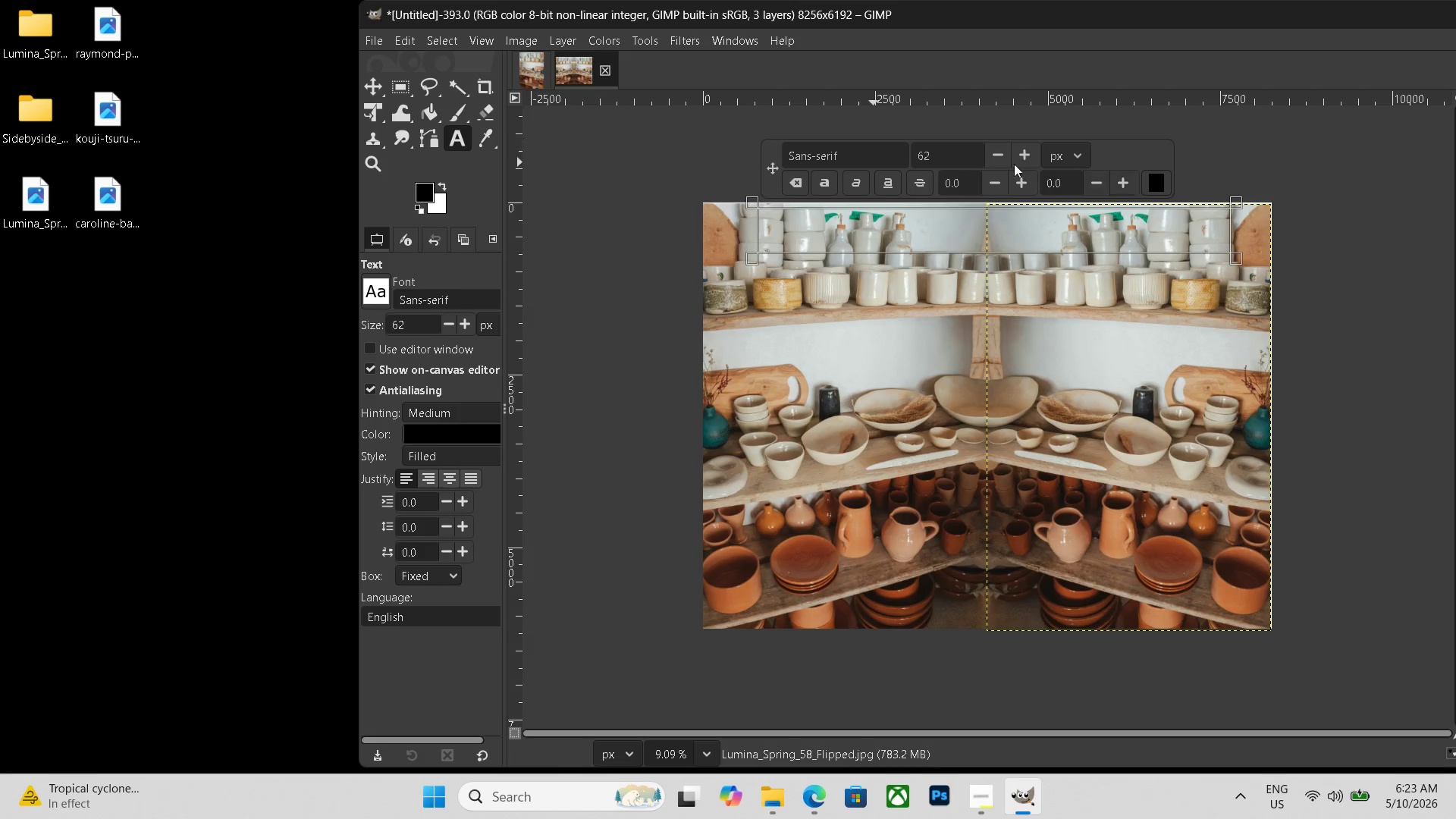 
left_click_drag(start_coordinate=[950, 155], to_coordinate=[876, 152])
 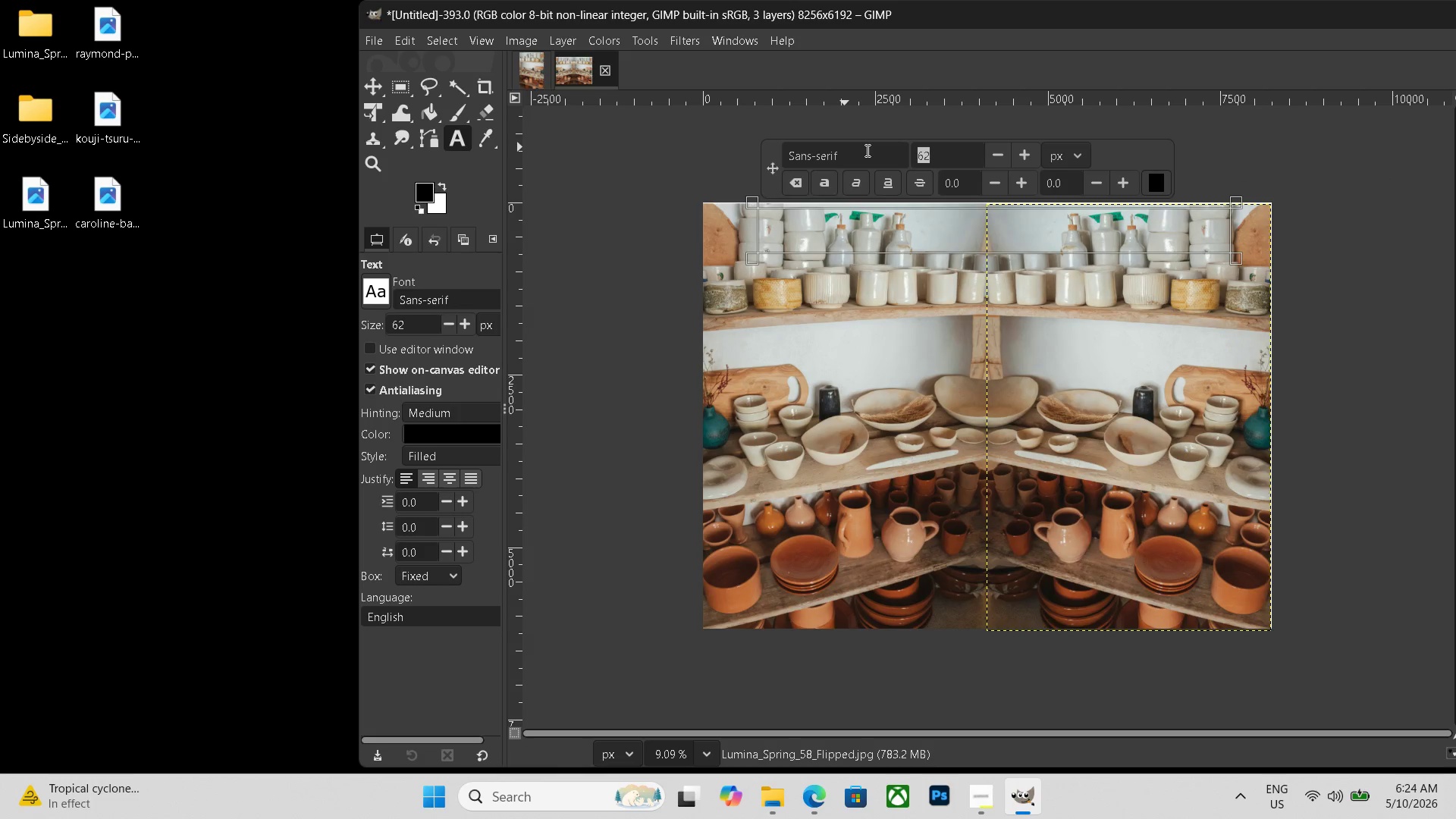 
key(Numpad2)
 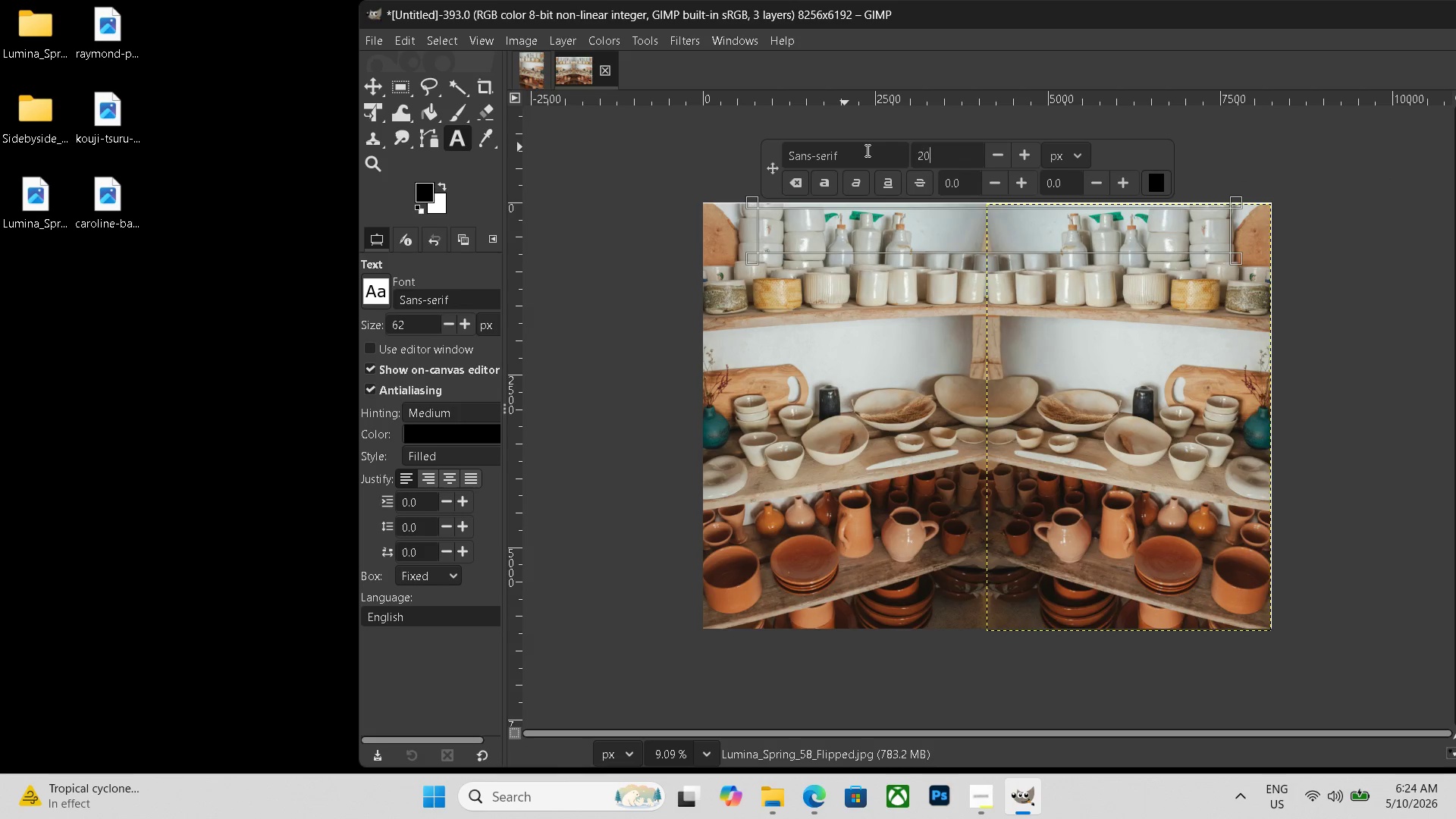 
key(Numpad0)
 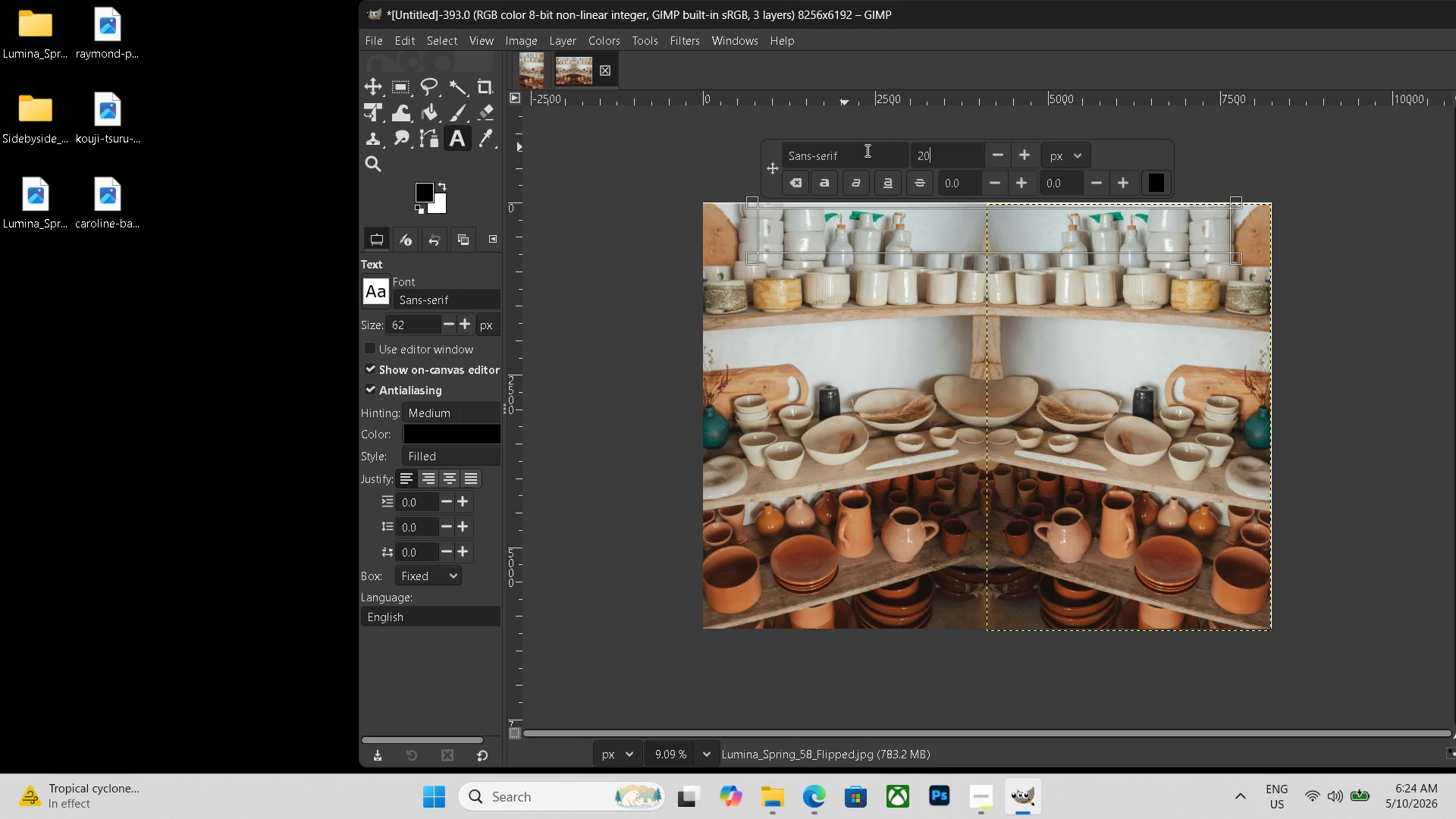 
key(Numpad0)
 